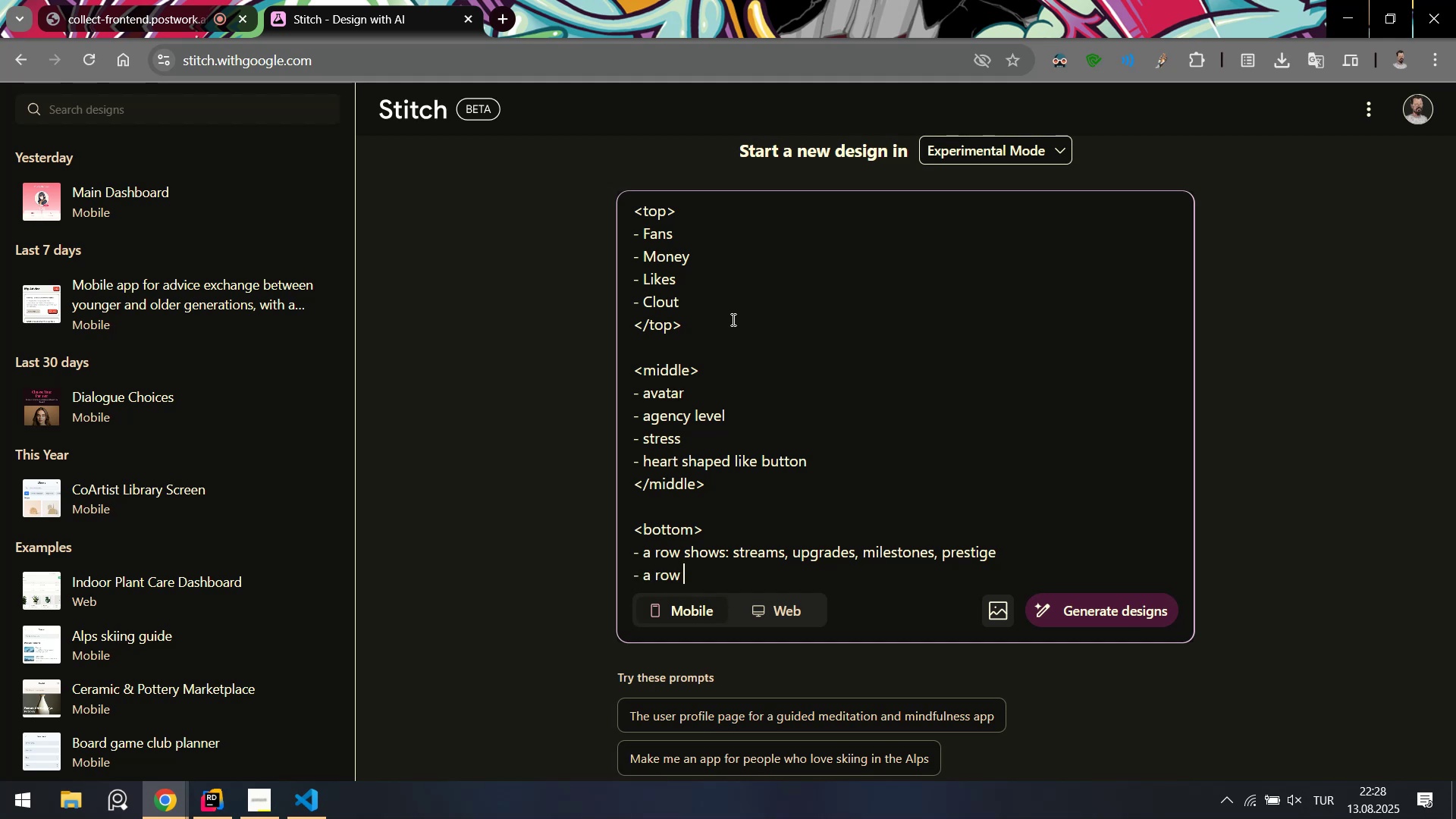 
type(for de)
key(Backspace)
 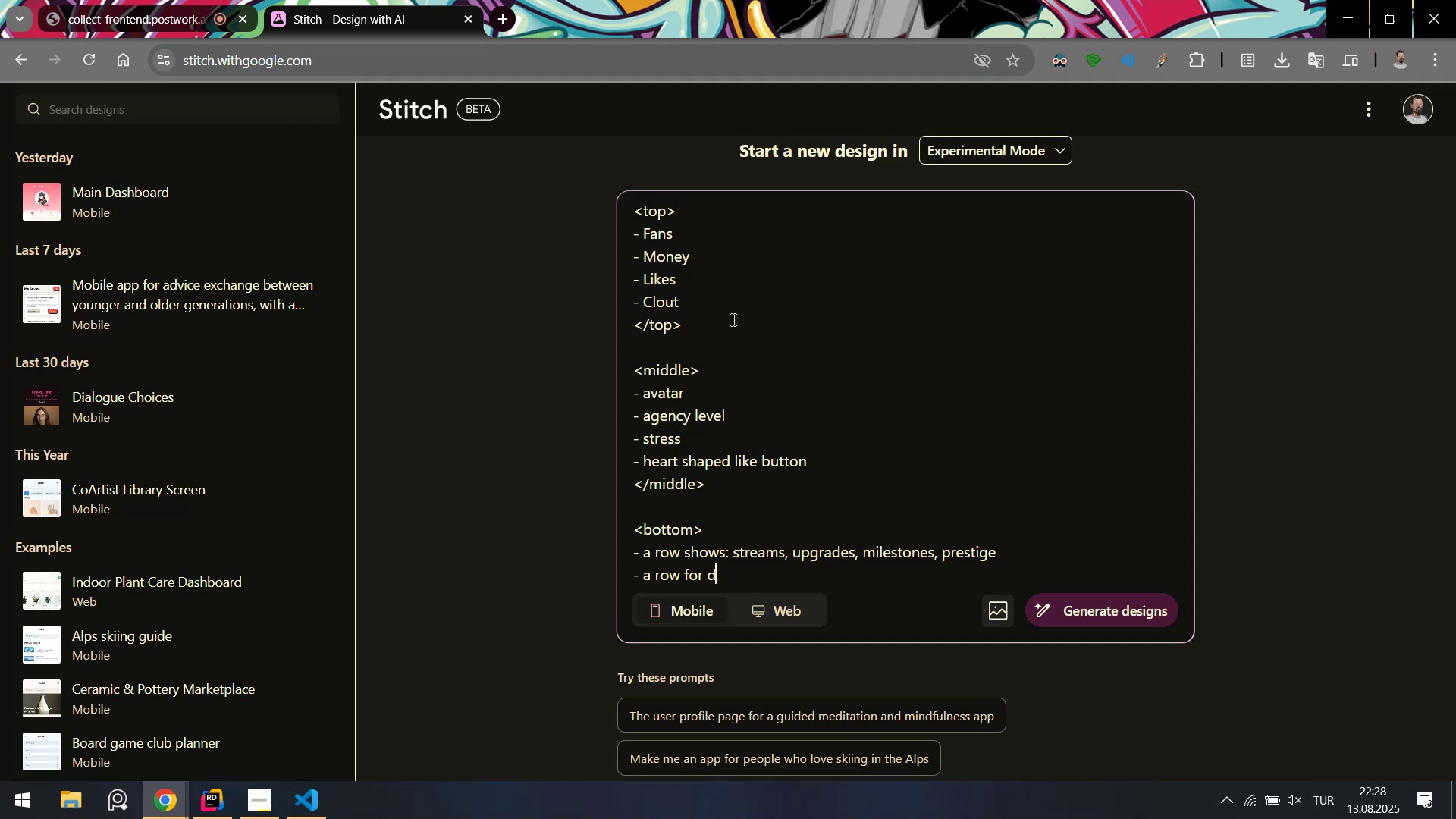 
key(ArrowUp)
 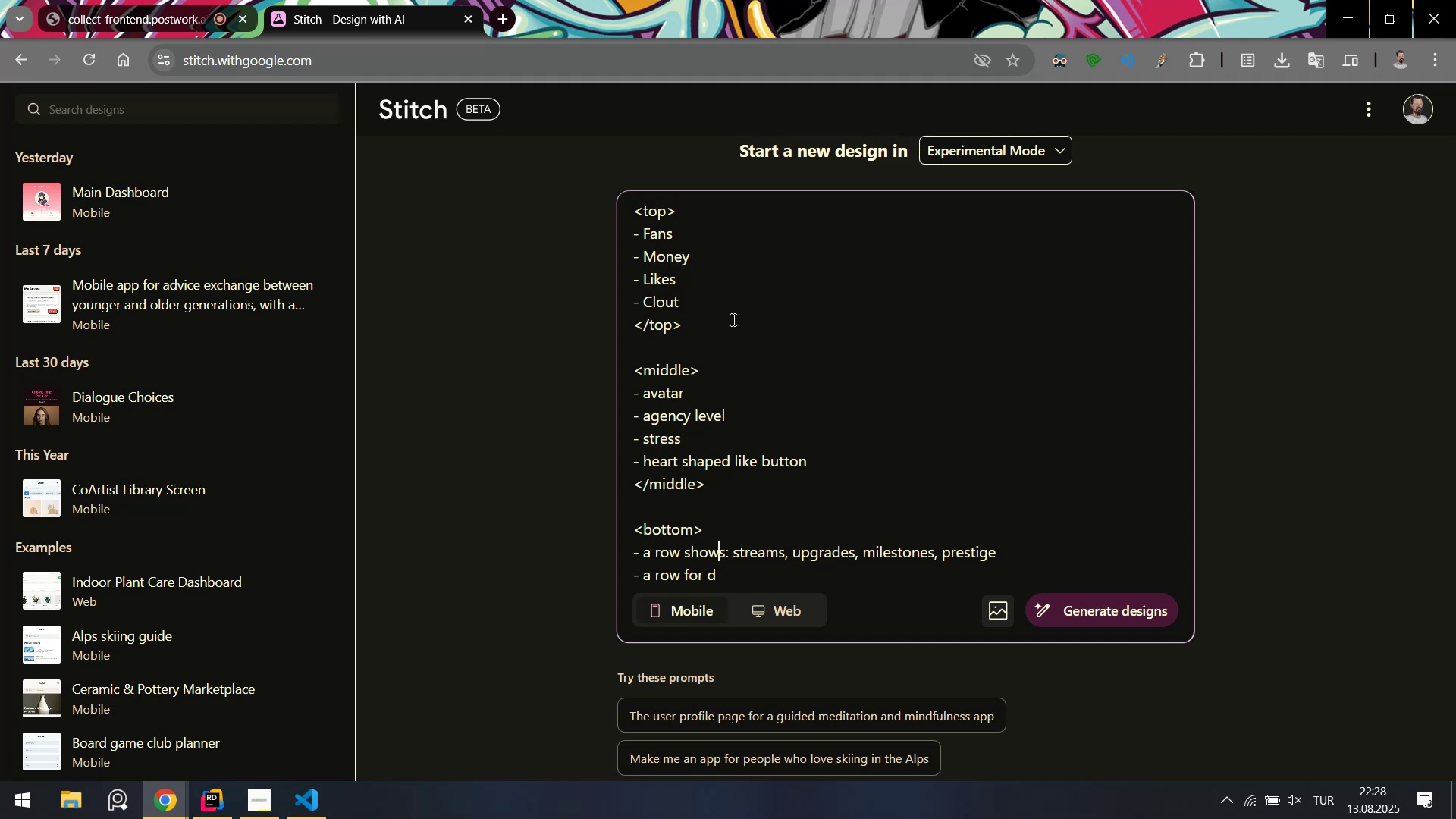 
hold_key(key=ArrowLeft, duration=0.53)
 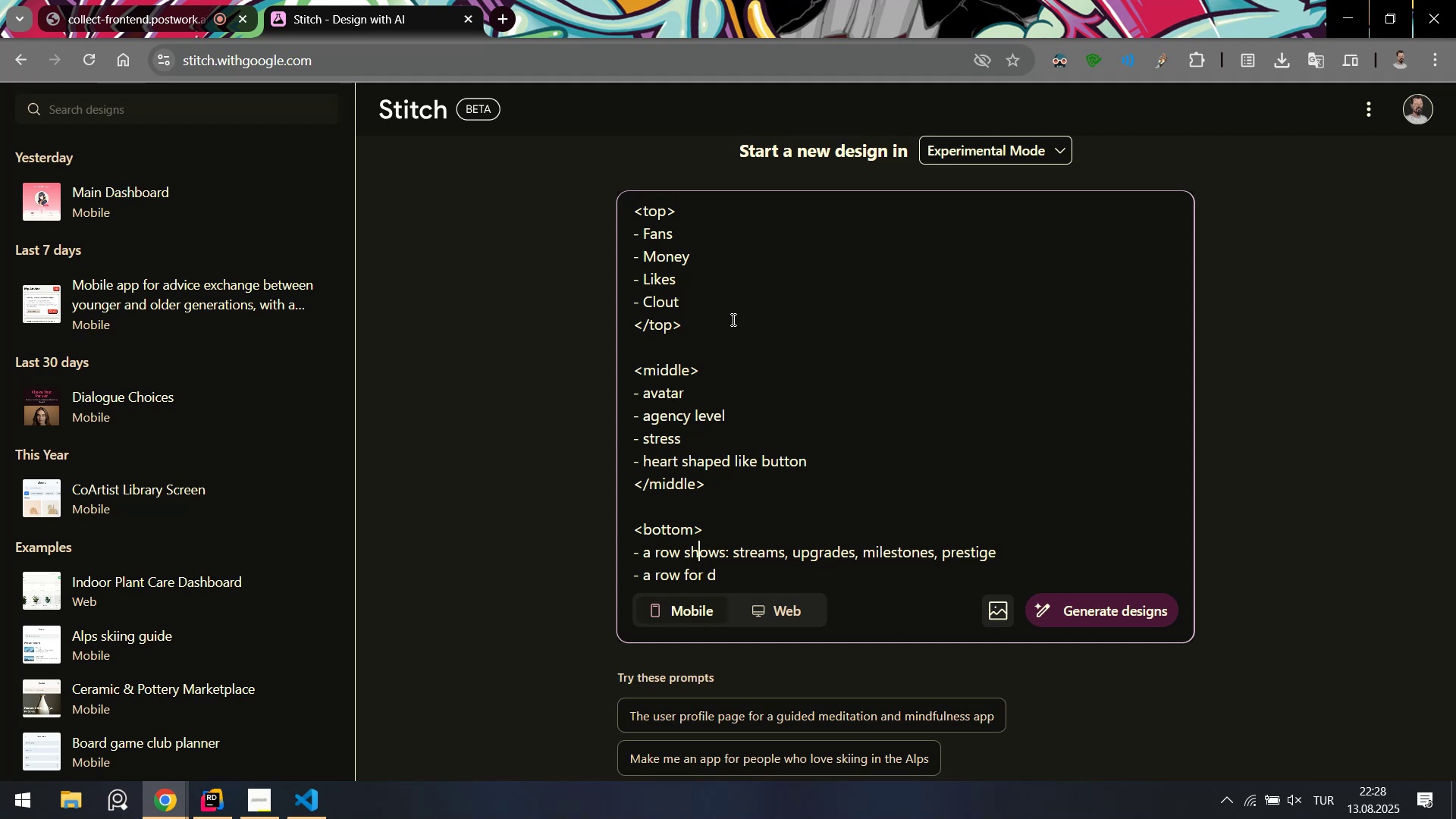 
key(ArrowLeft)
 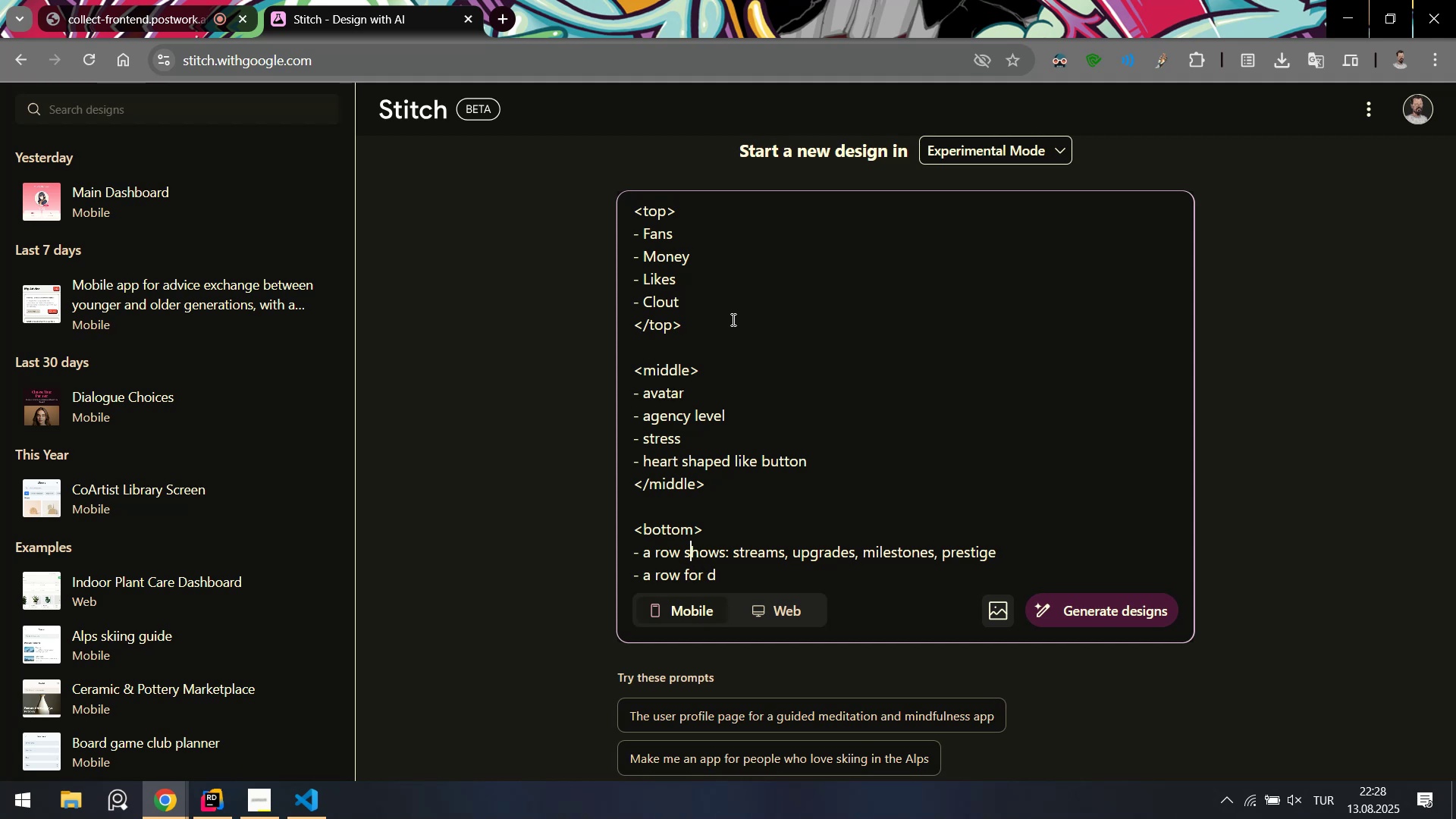 
key(ArrowLeft)
 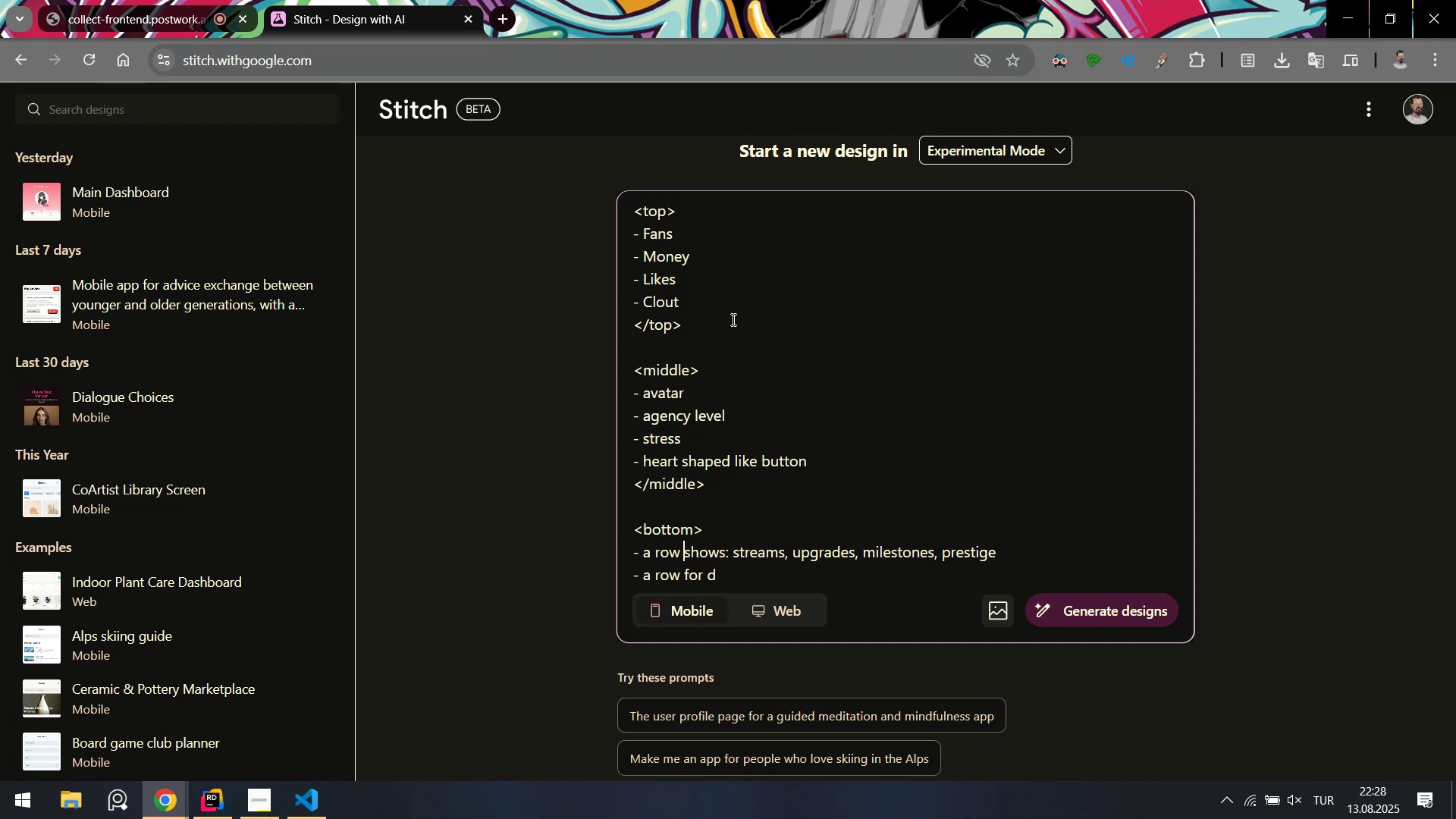 
hold_key(key=Backspace, duration=0.6)
 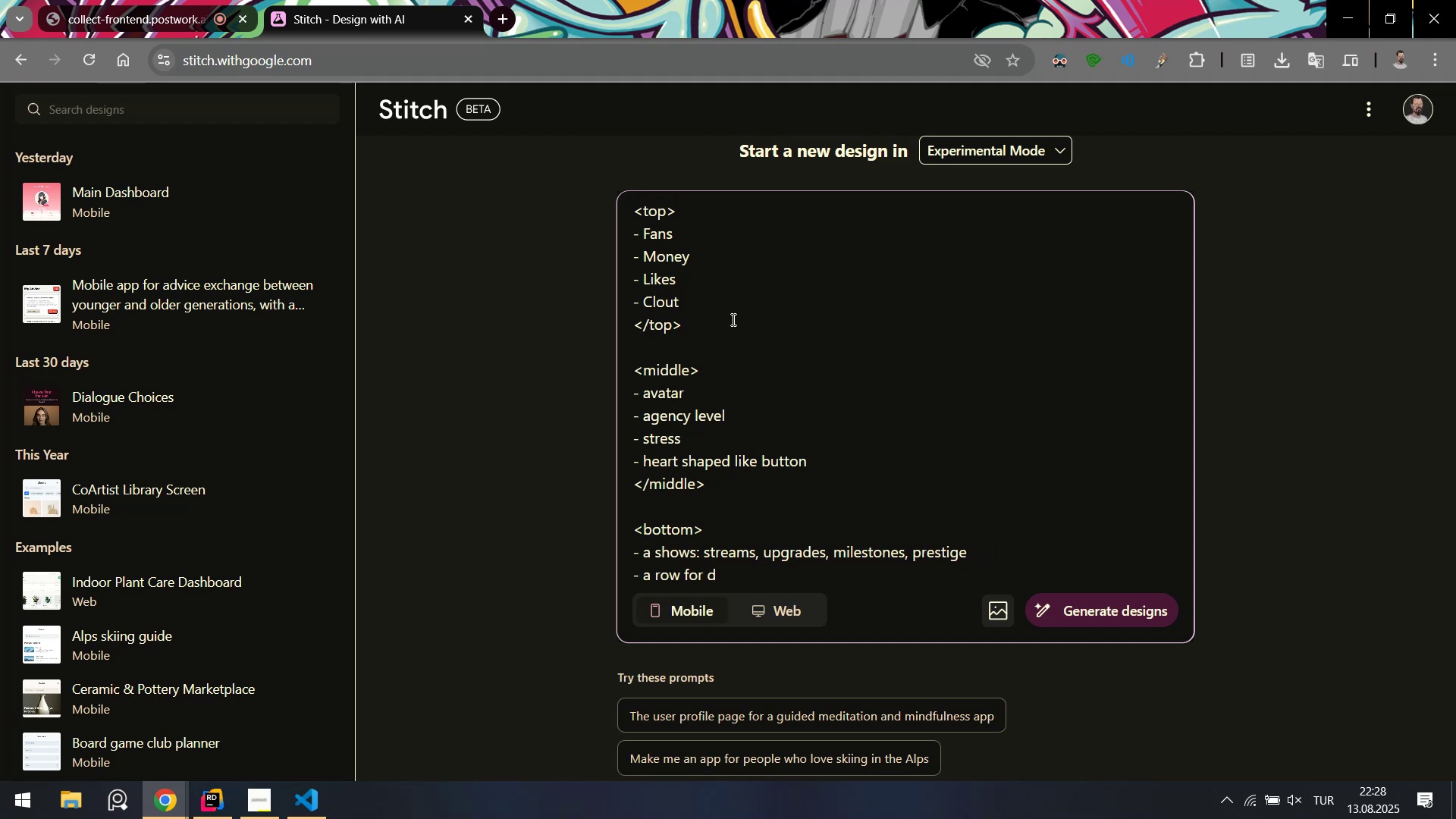 
key(Backspace)
key(Backspace)
type(categor'es )
 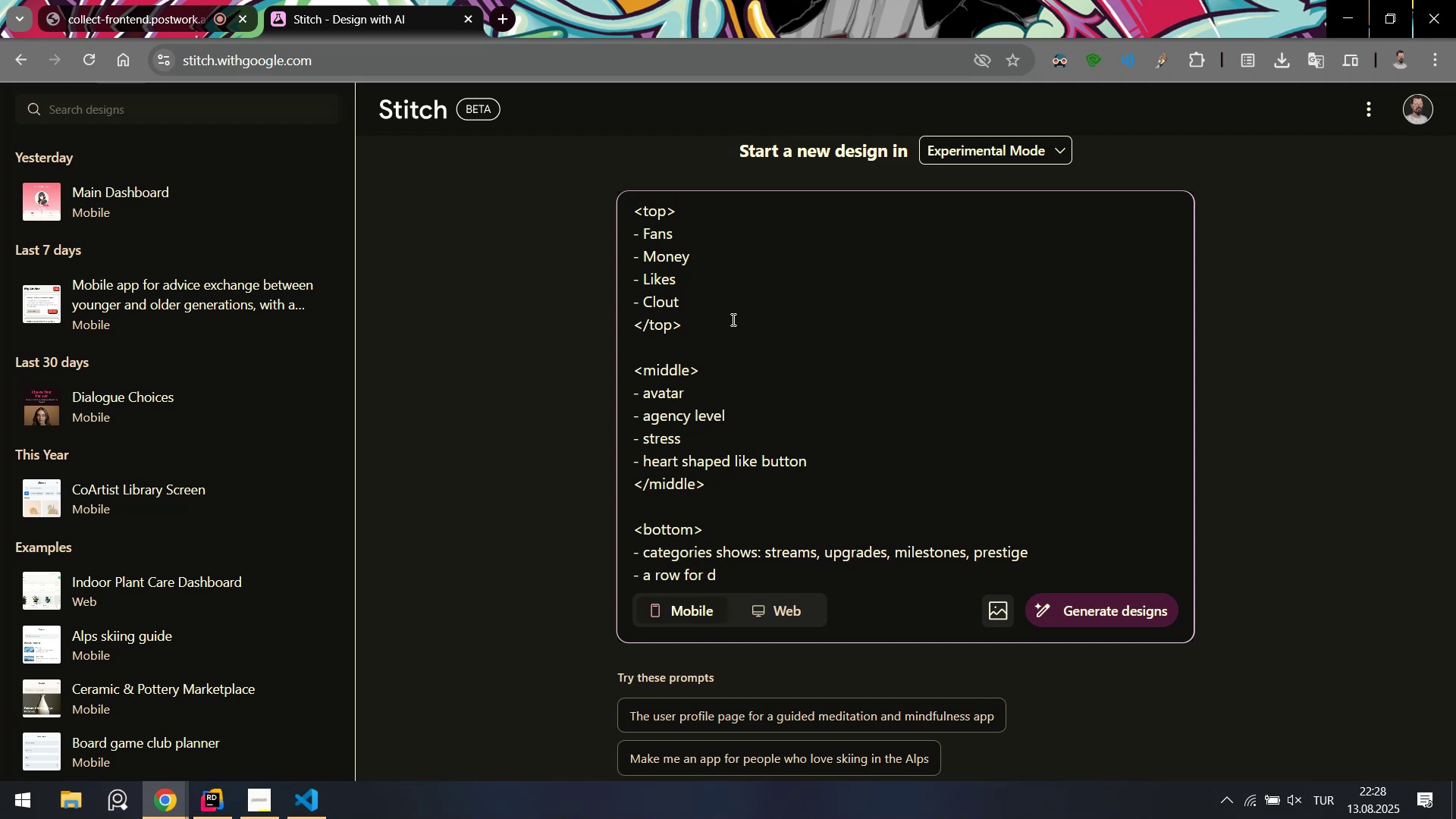 
key(ArrowDown)
 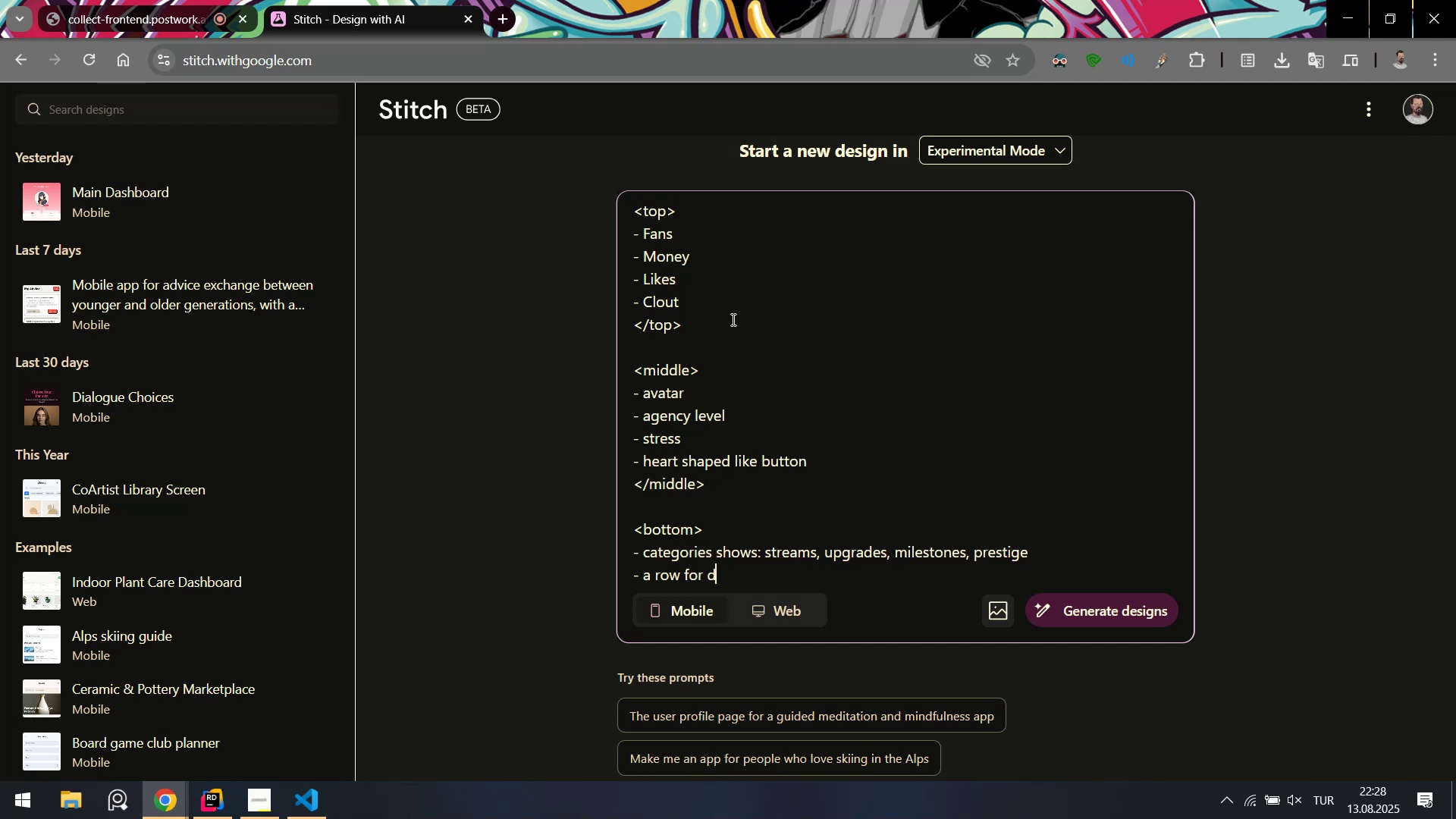 
hold_key(key=Backspace, duration=0.73)
 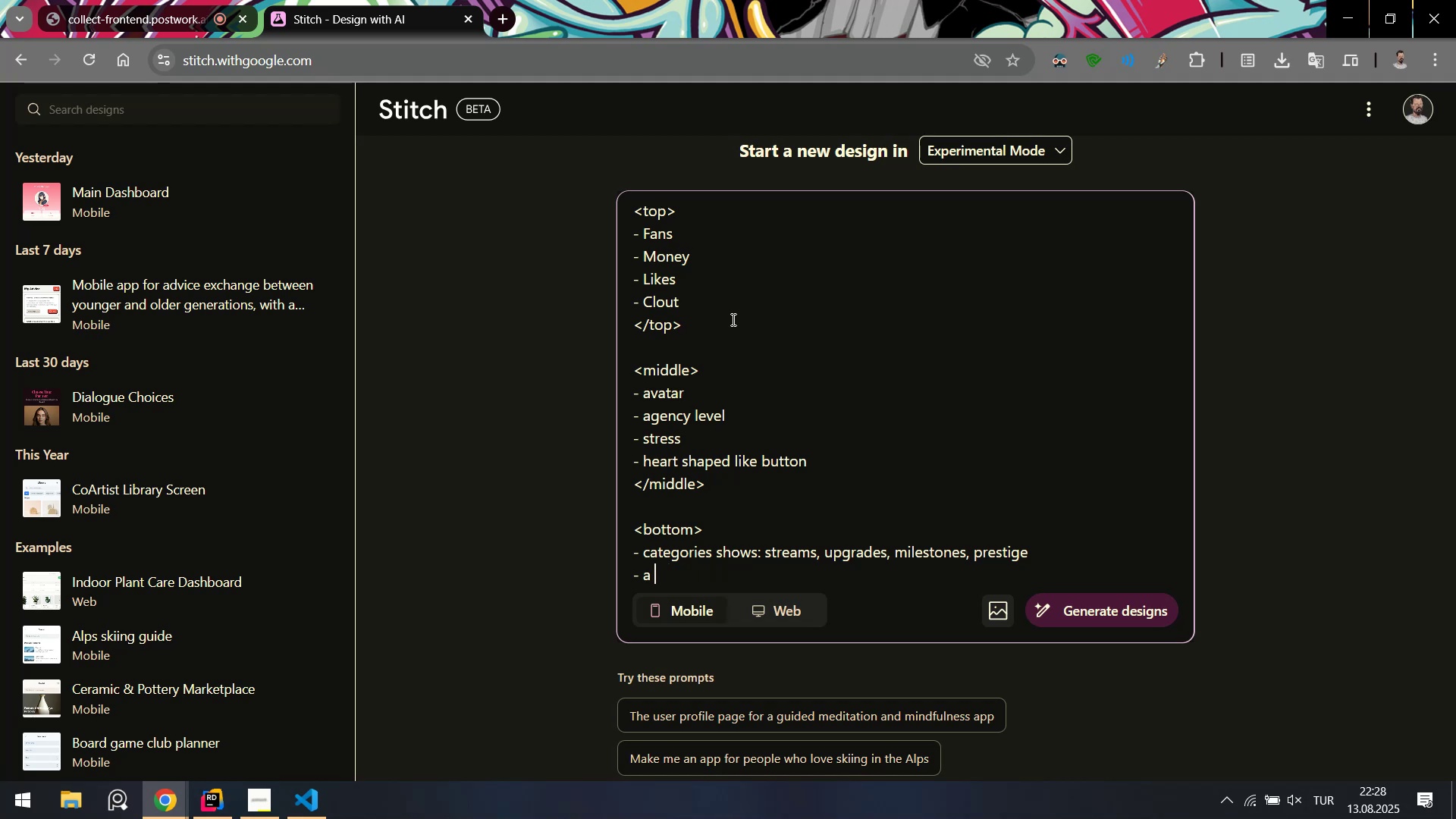 
key(Backspace)
key(Backspace)
type(depends on the categor'es. 't w'll show )
 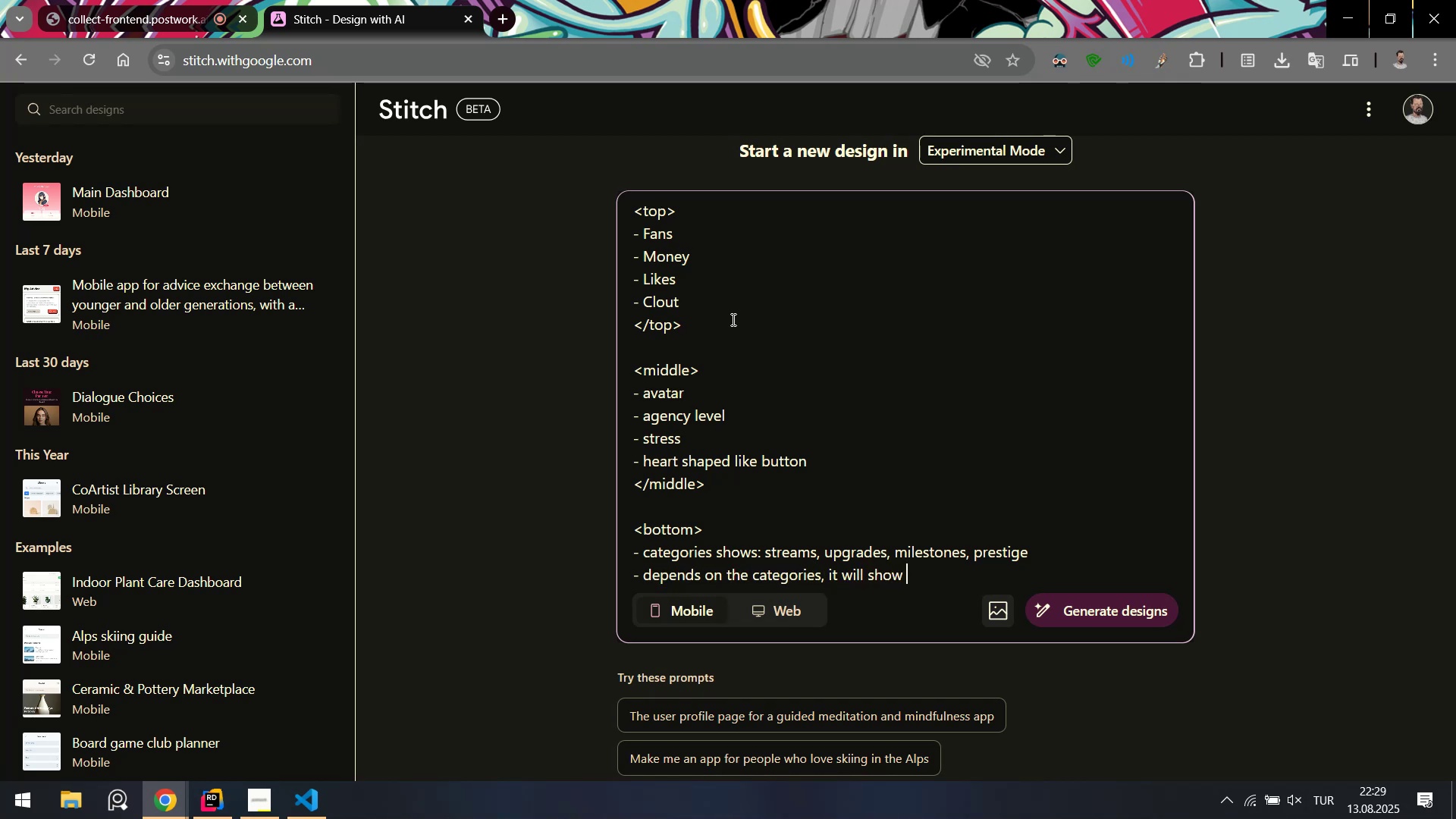 
key(Alt+AltLeft)
 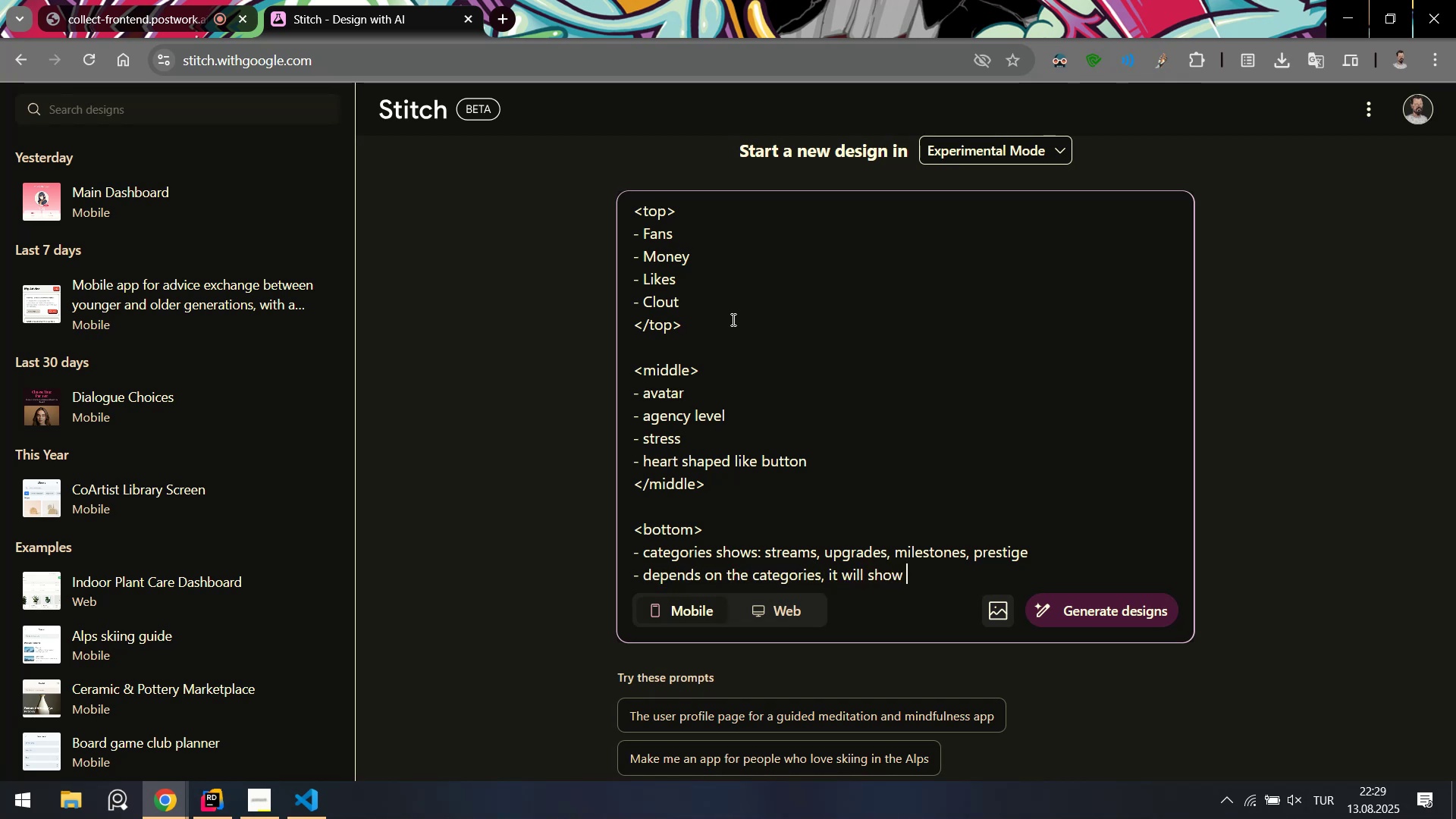 
key(Alt+Tab)
 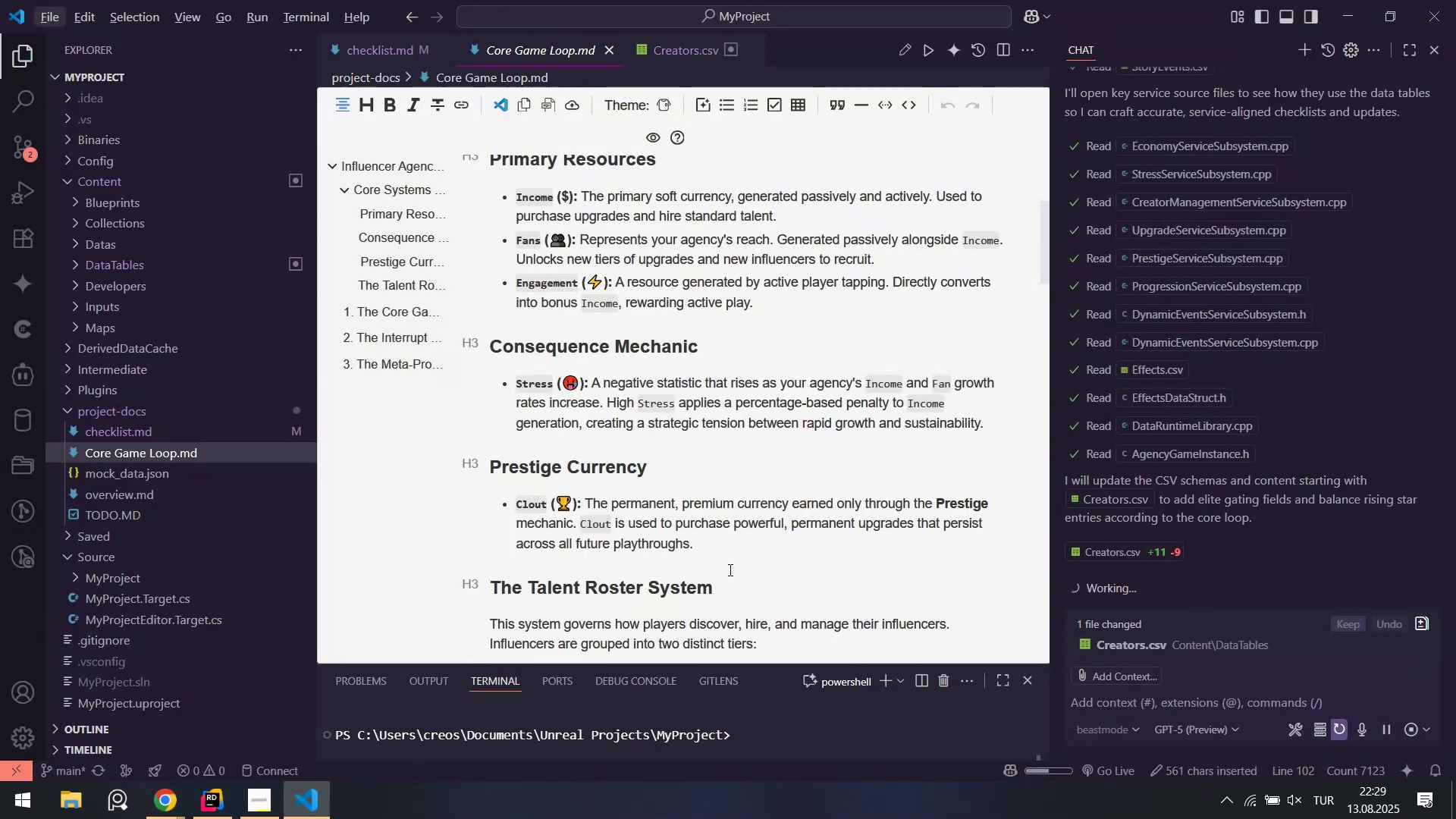 
scroll: coordinate [661, 431], scroll_direction: down, amount: 5.0
 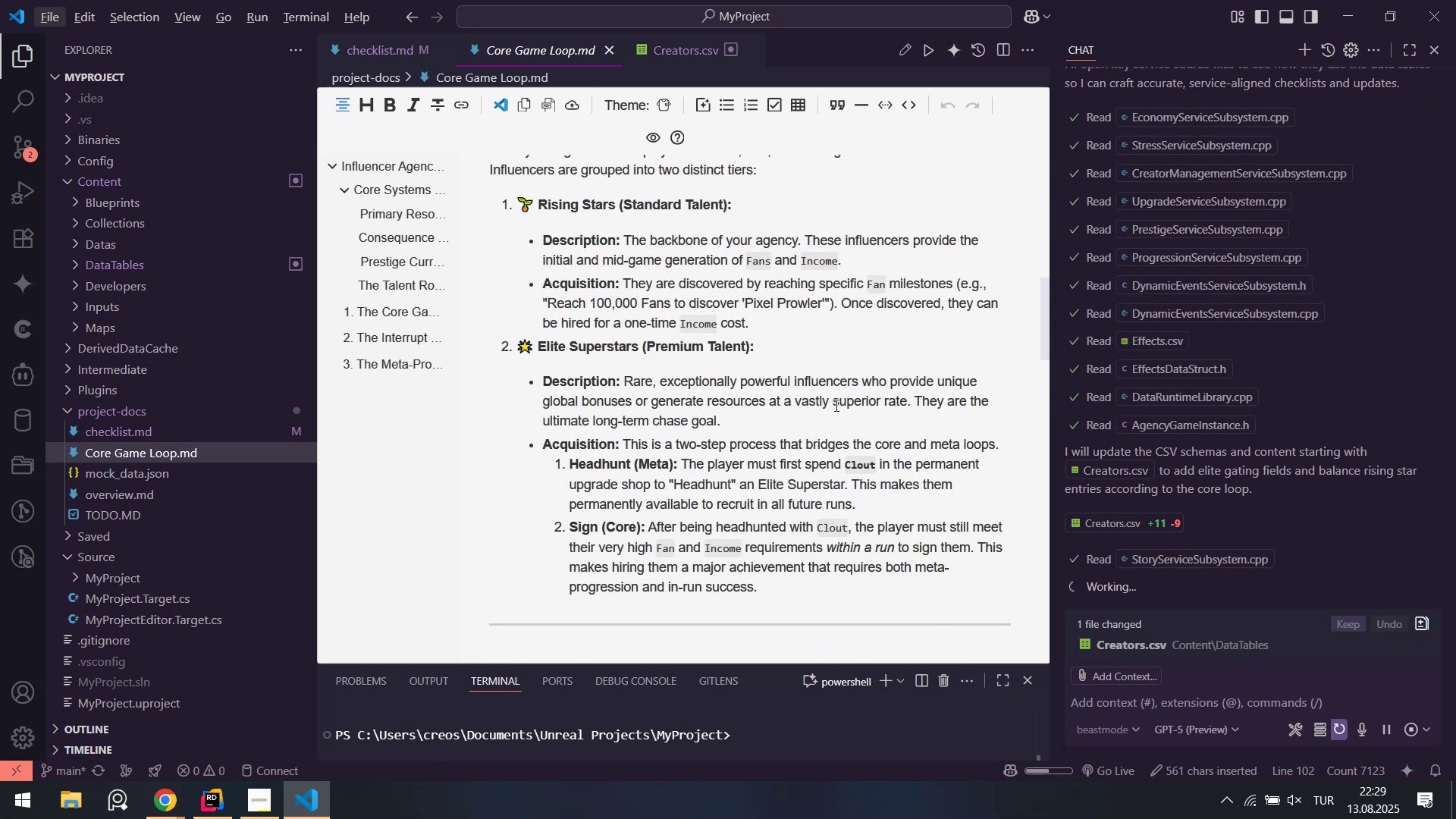 
wait(5.27)
 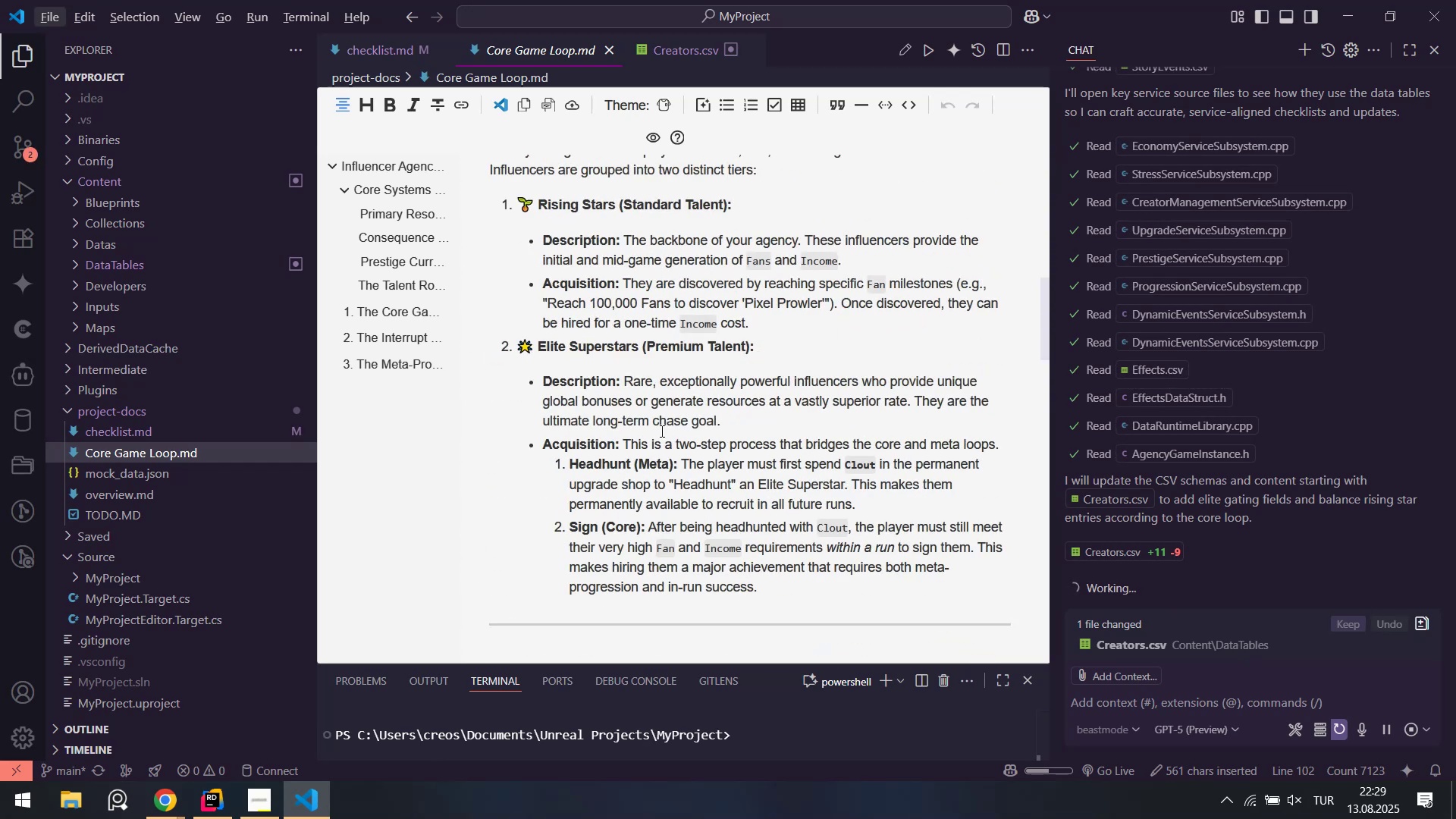 
scroll: coordinate [1166, 413], scroll_direction: up, amount: 29.0
 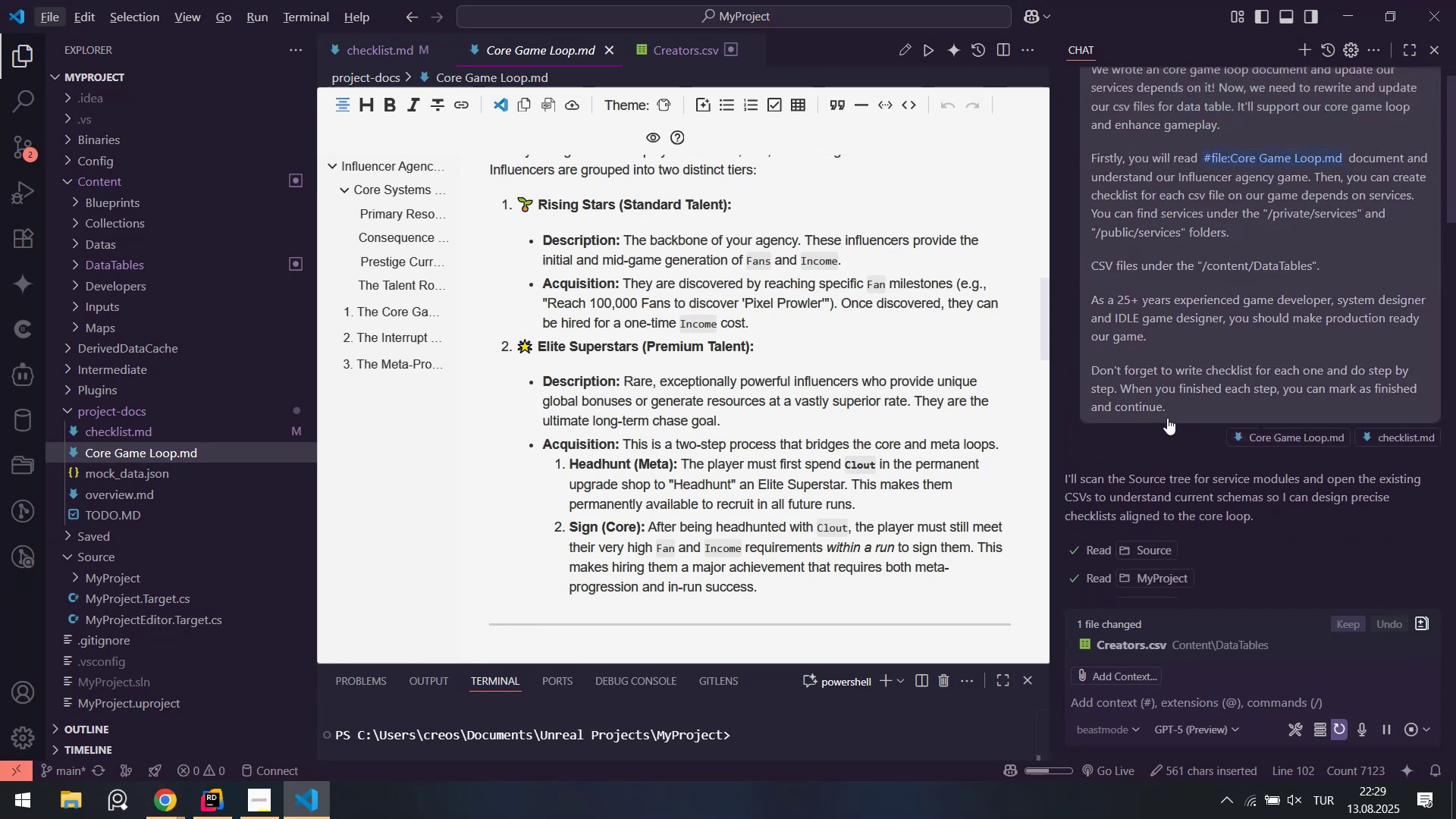 
scroll: coordinate [708, 347], scroll_direction: down, amount: 55.0
 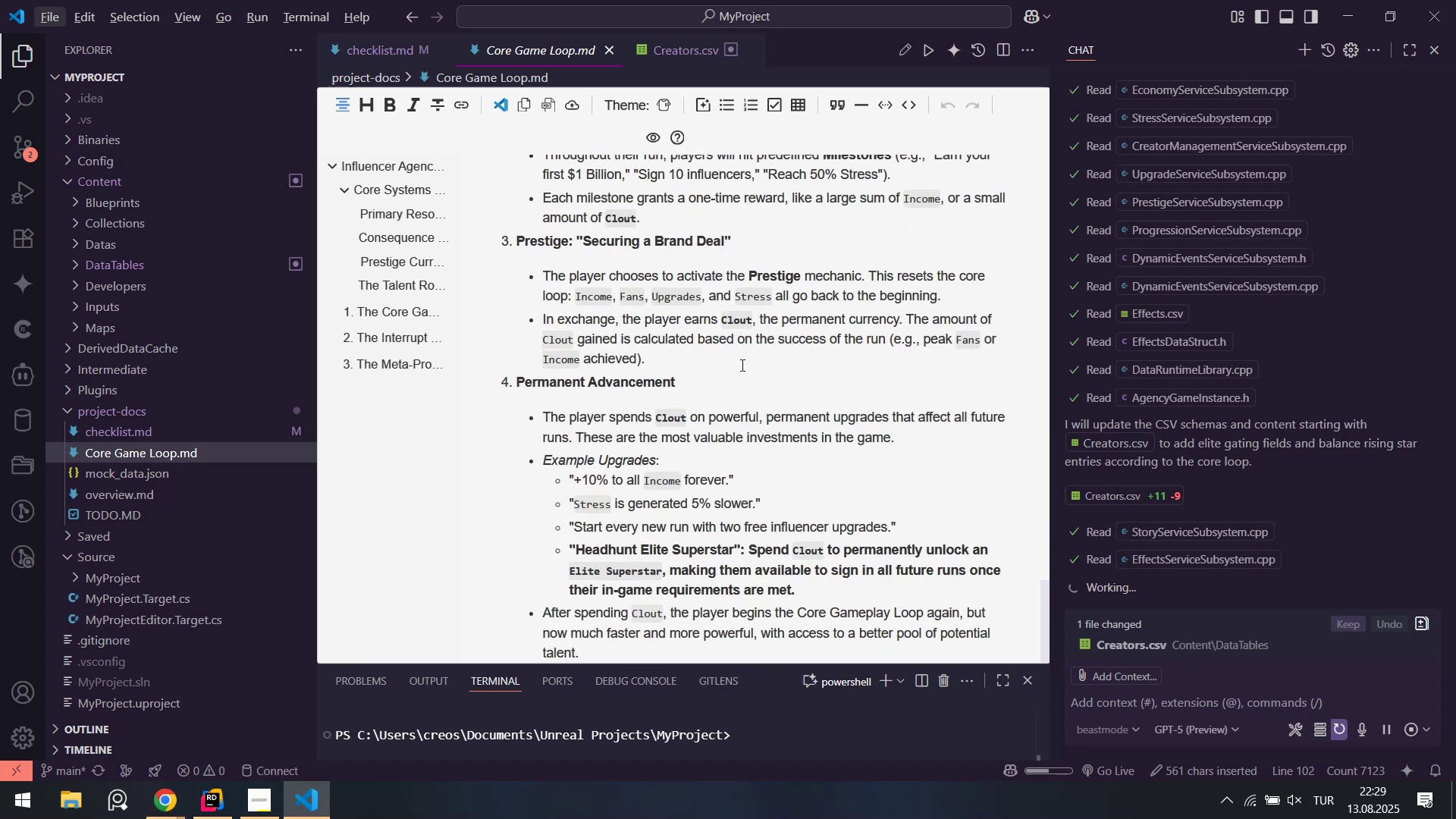 
key(Alt+AltLeft)
 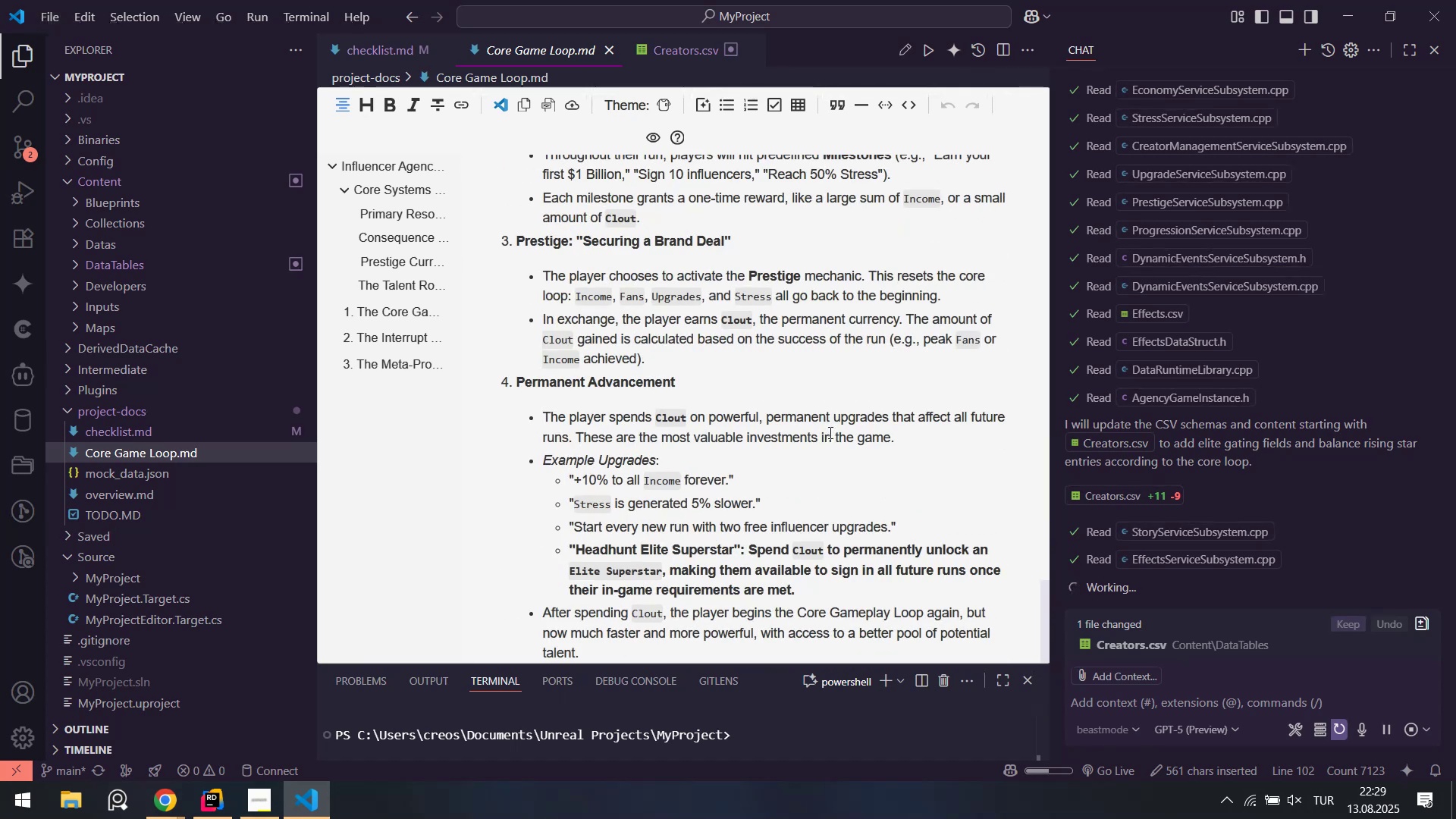 
key(Alt+Tab)
 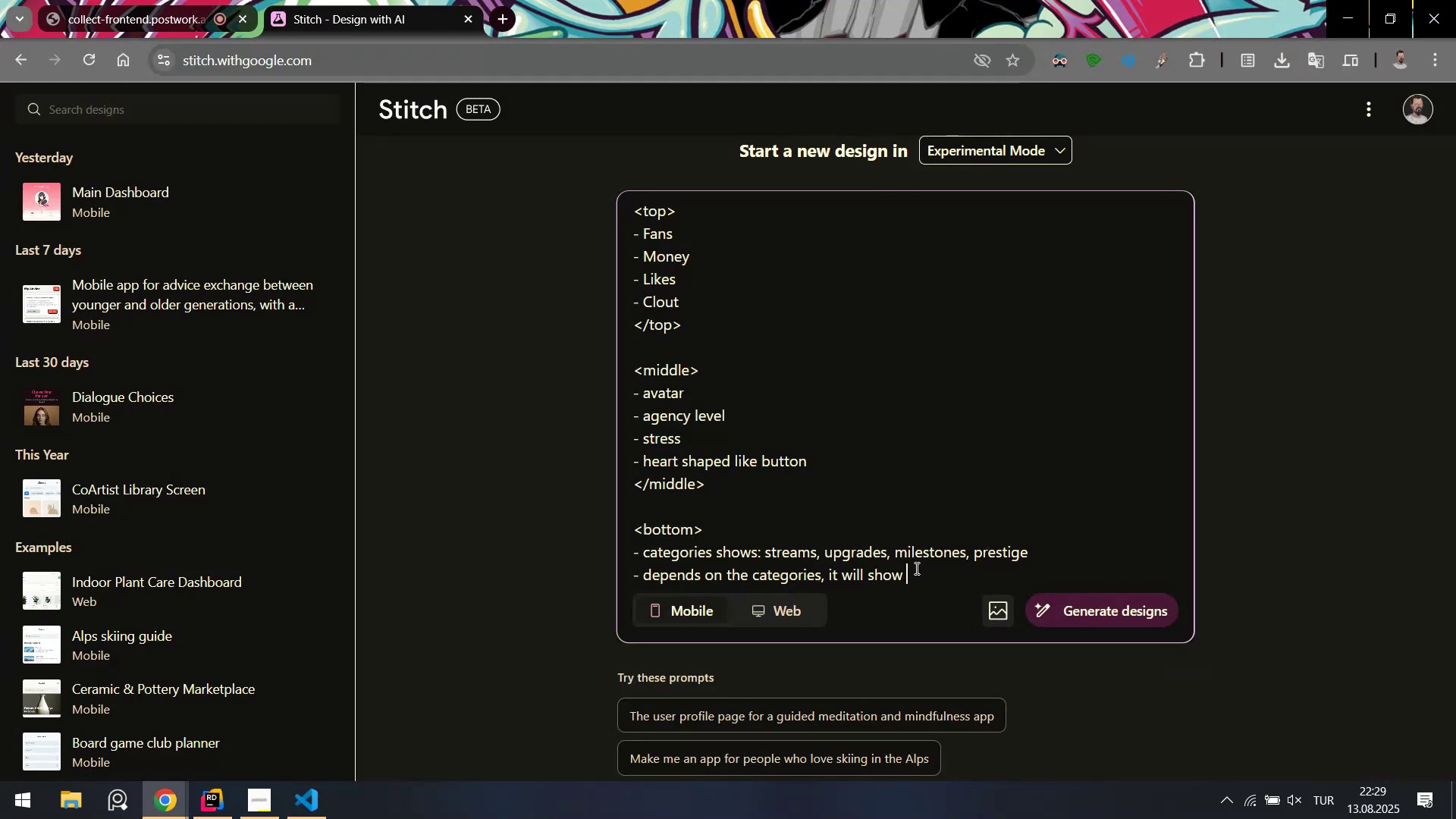 
wait(8.43)
 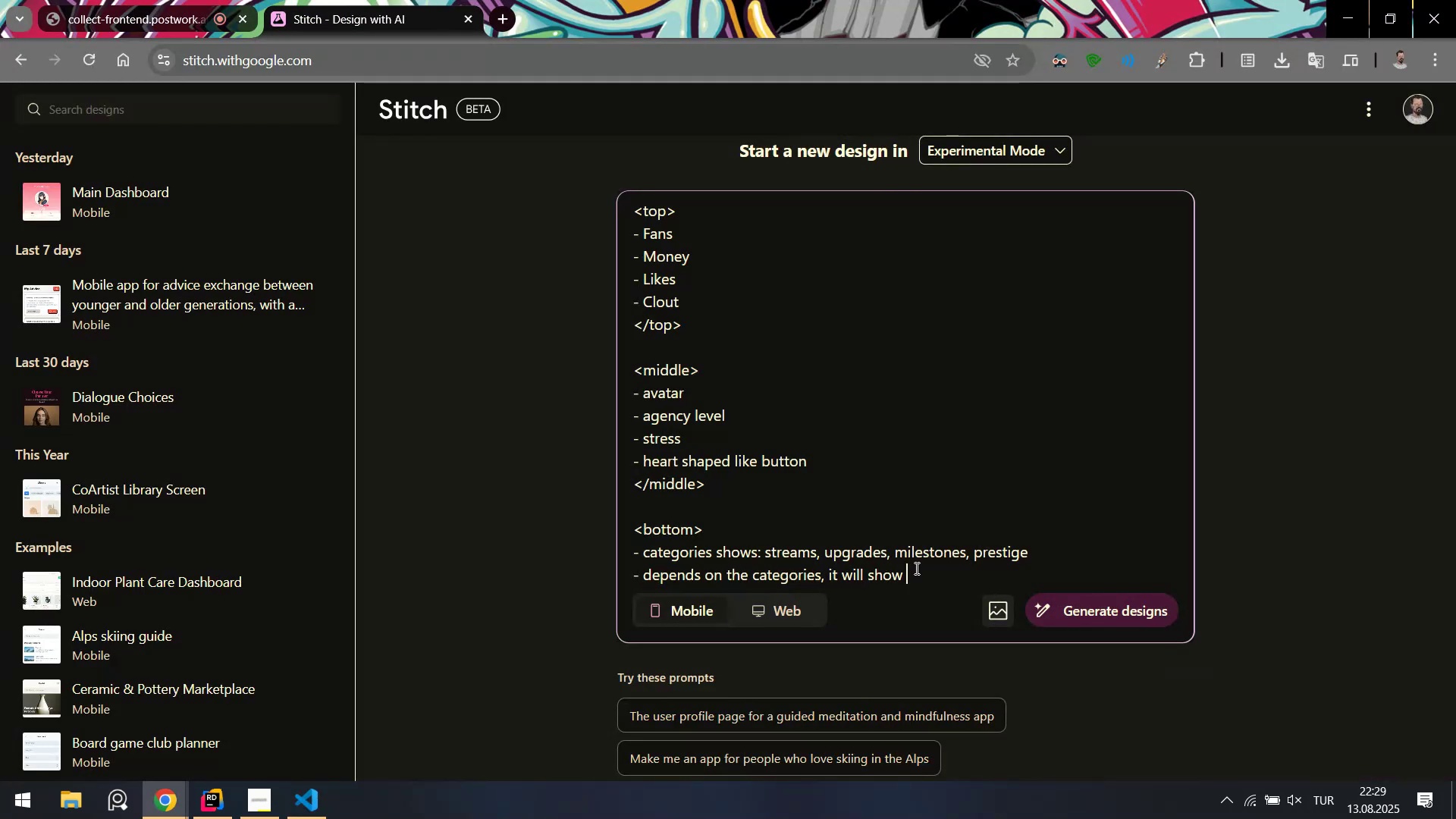 
type(sub categor'es l'ke )
key(Backspace)
 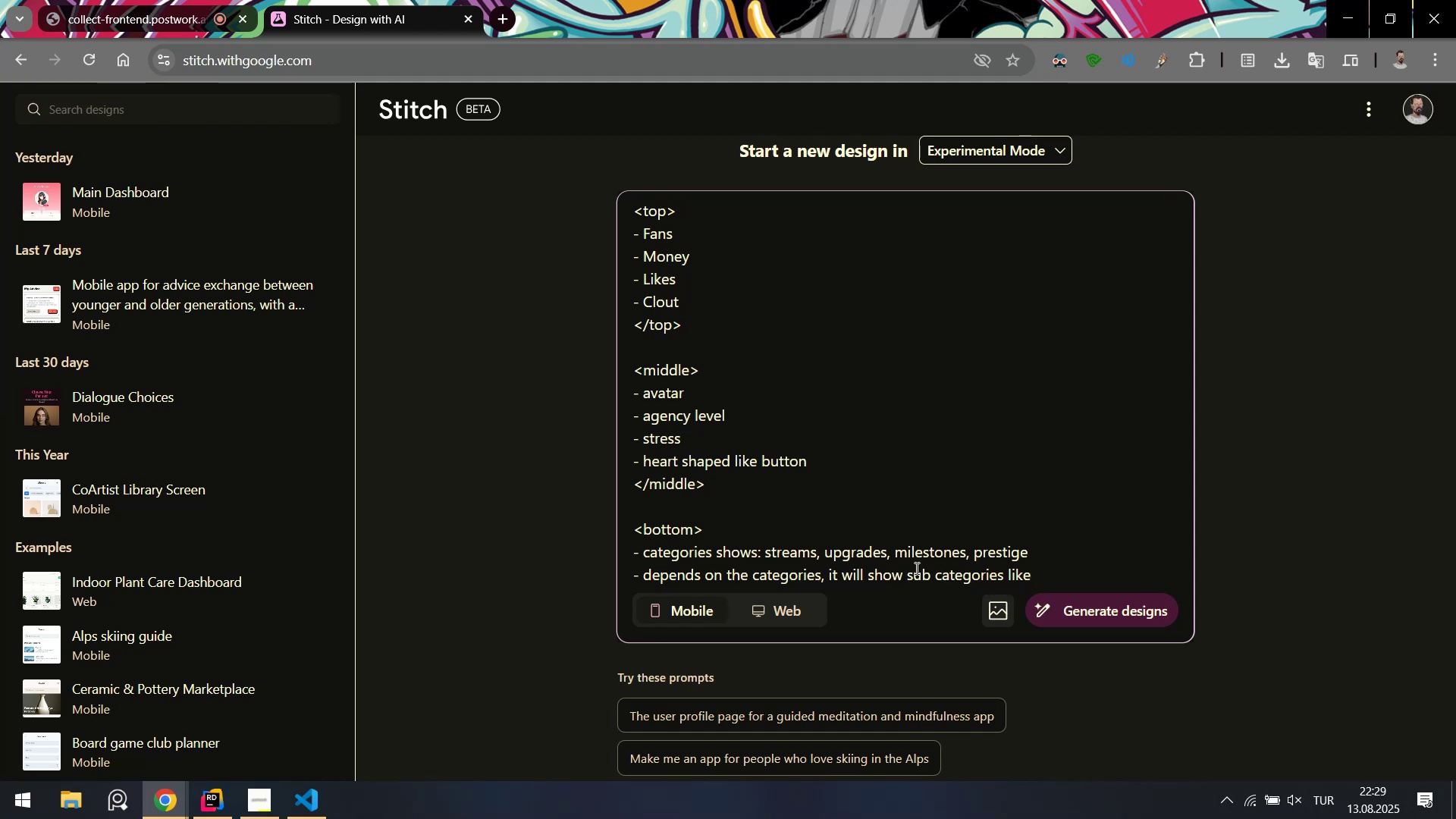 
hold_key(key=ShiftRight, duration=0.34)
 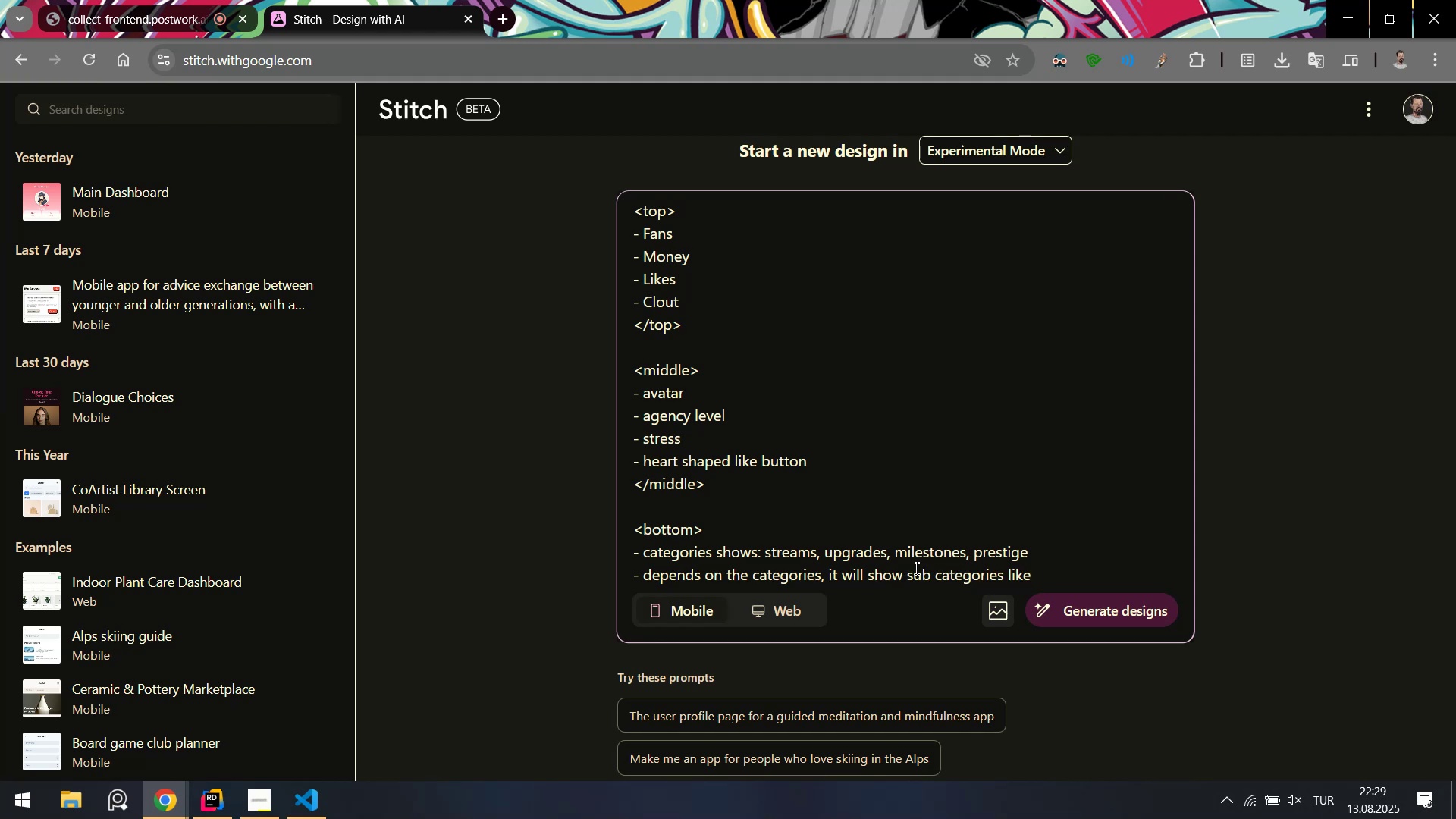 
type(. g)
key(Backspace)
key(Backspace)
key(Backspace)
type( gam'ng. mus'c. art)
 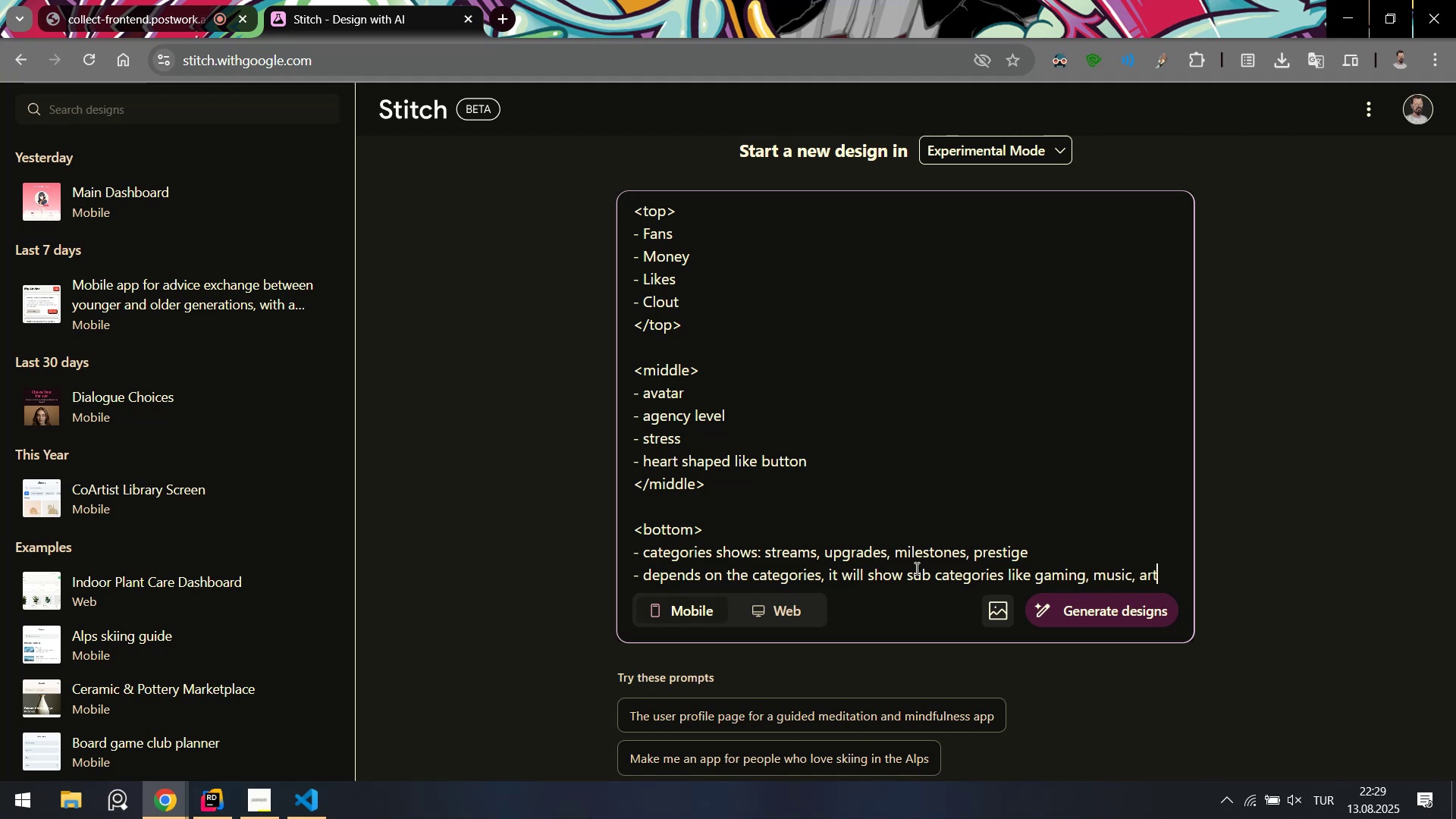 
key(Shift+Enter)
 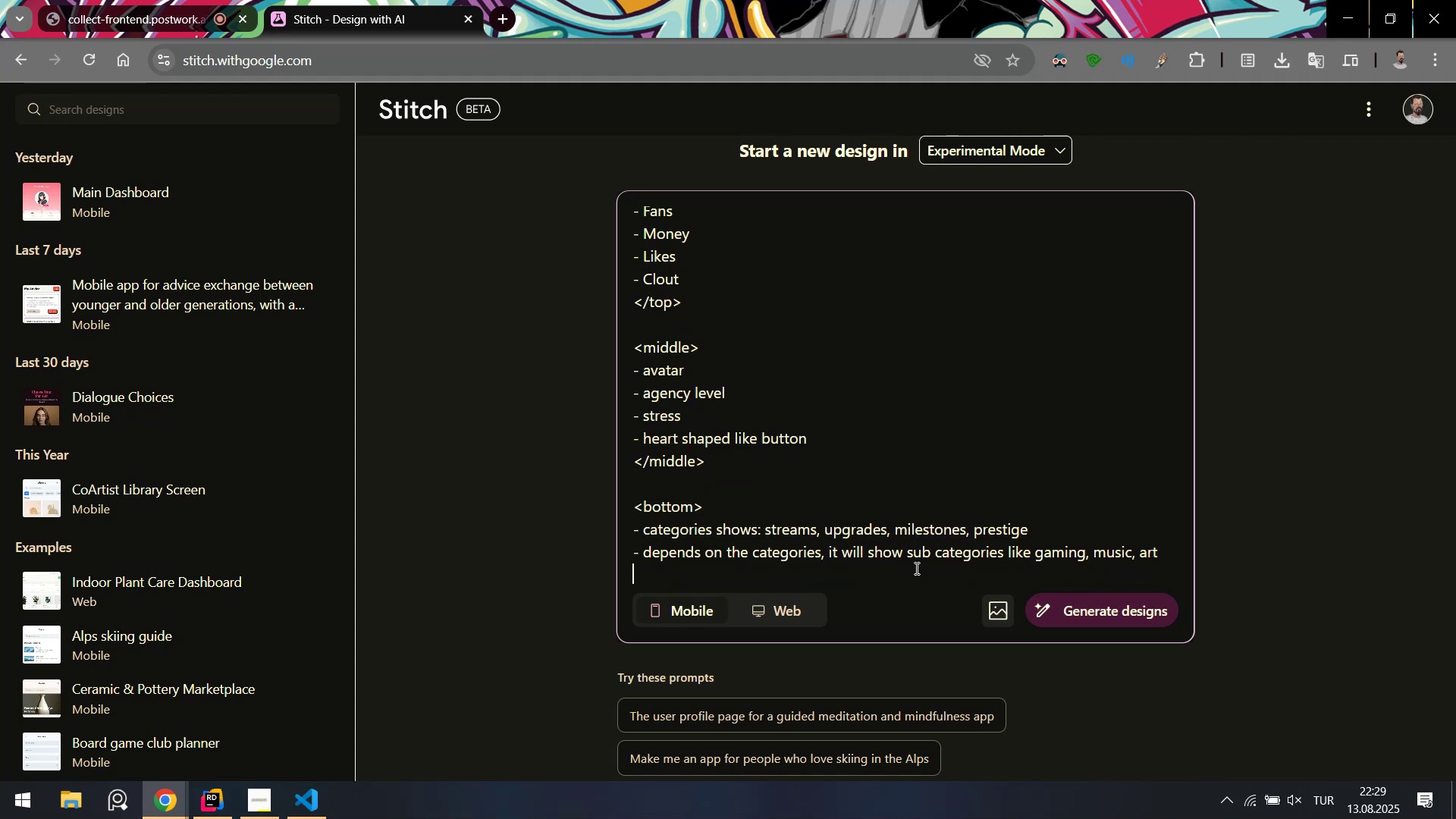 
hold_key(key=ShiftLeft, duration=0.78)
 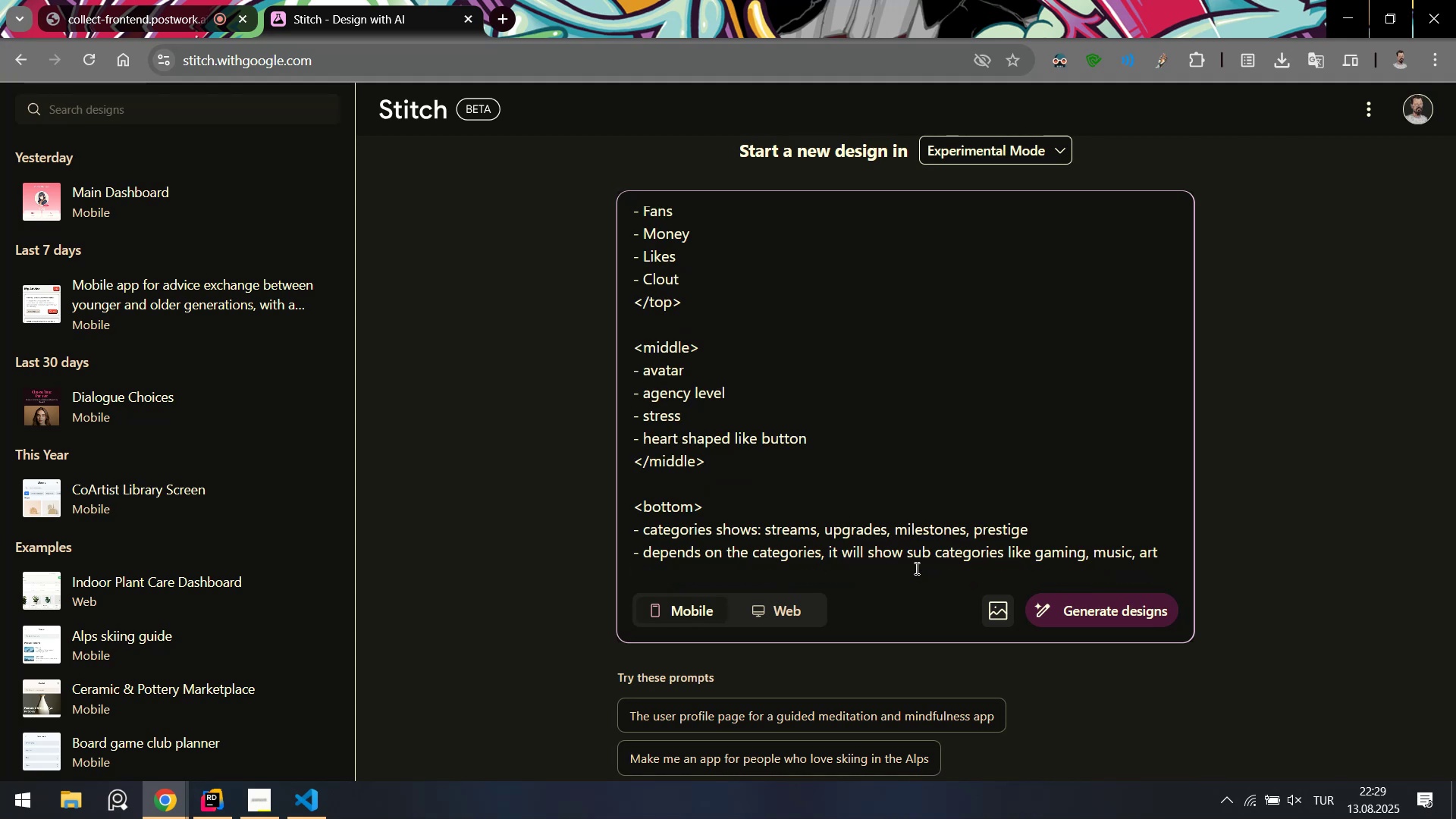 
type(- b'g card for stream)
key(Backspace)
key(Backspace)
key(Backspace)
key(Backspace)
key(Backspace)
type(stream l'ke gam'ng stream. On th's card 't w'll show level. earn'ng *1\)
key(Backspace)
type(.2K&S)
key(Backspace)
type(s()
key(Backspace)
key(Backspace)
type(S(. boost button)
 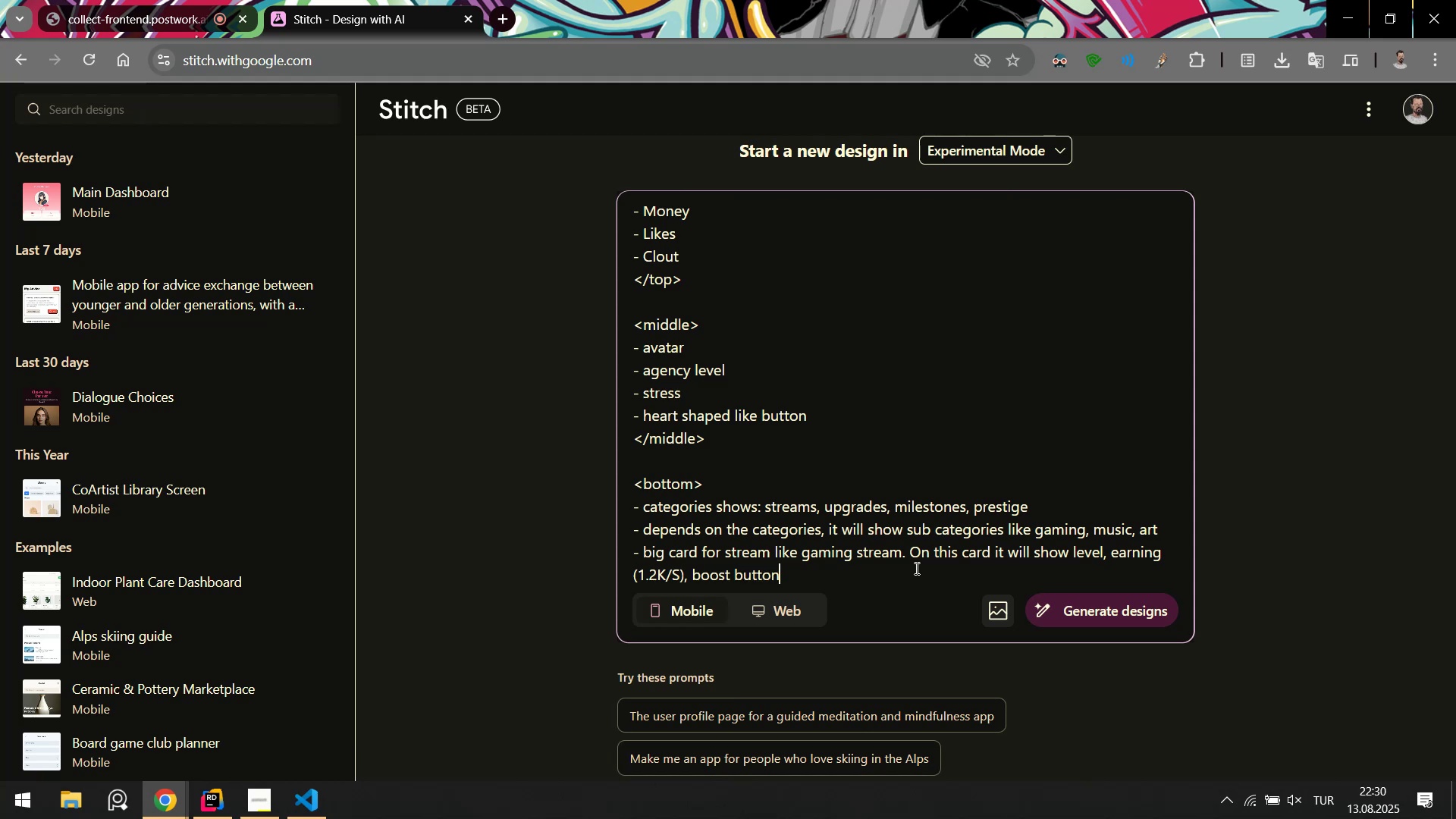 
key(Space)
 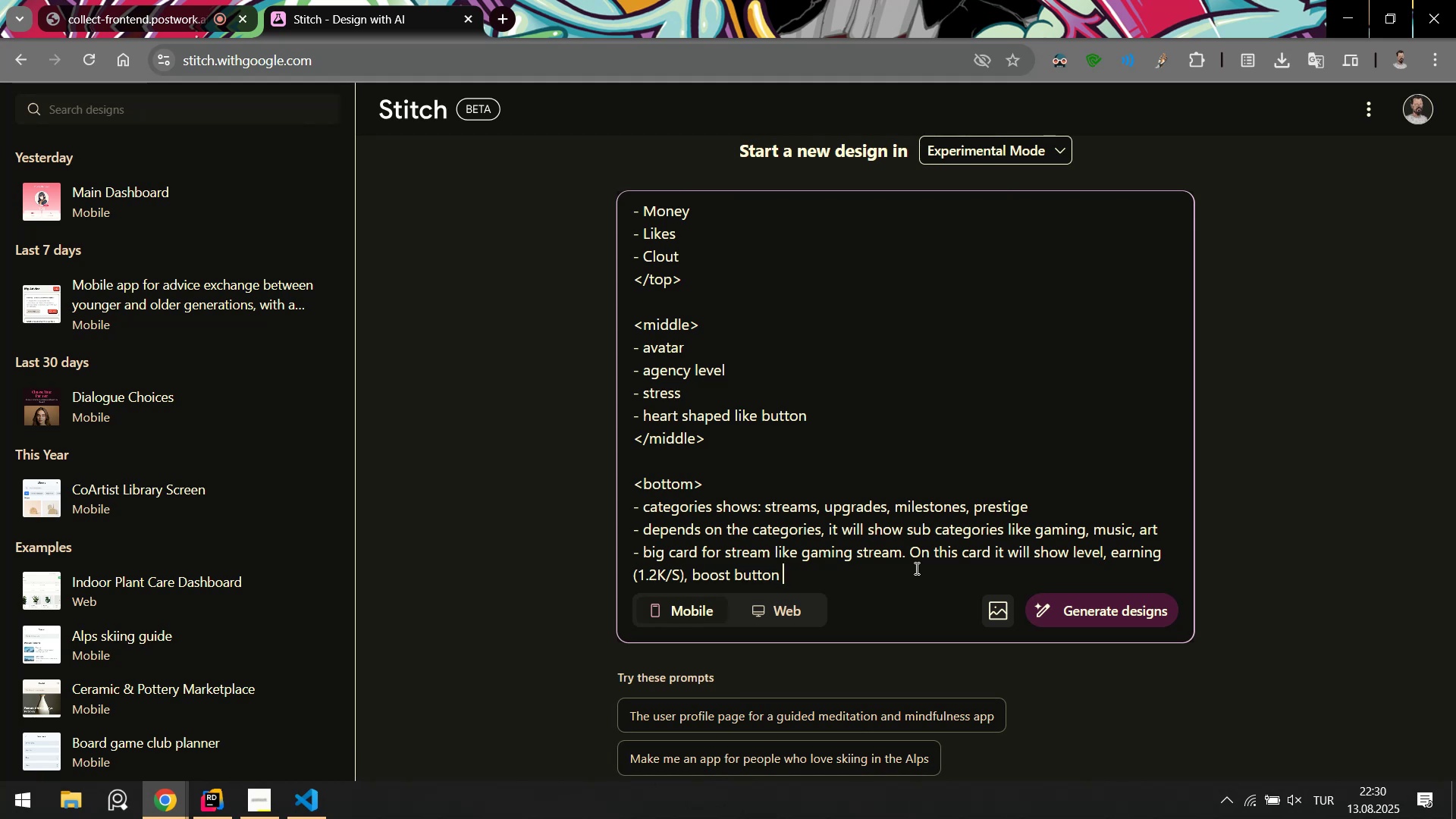 
key(Shift+8)
 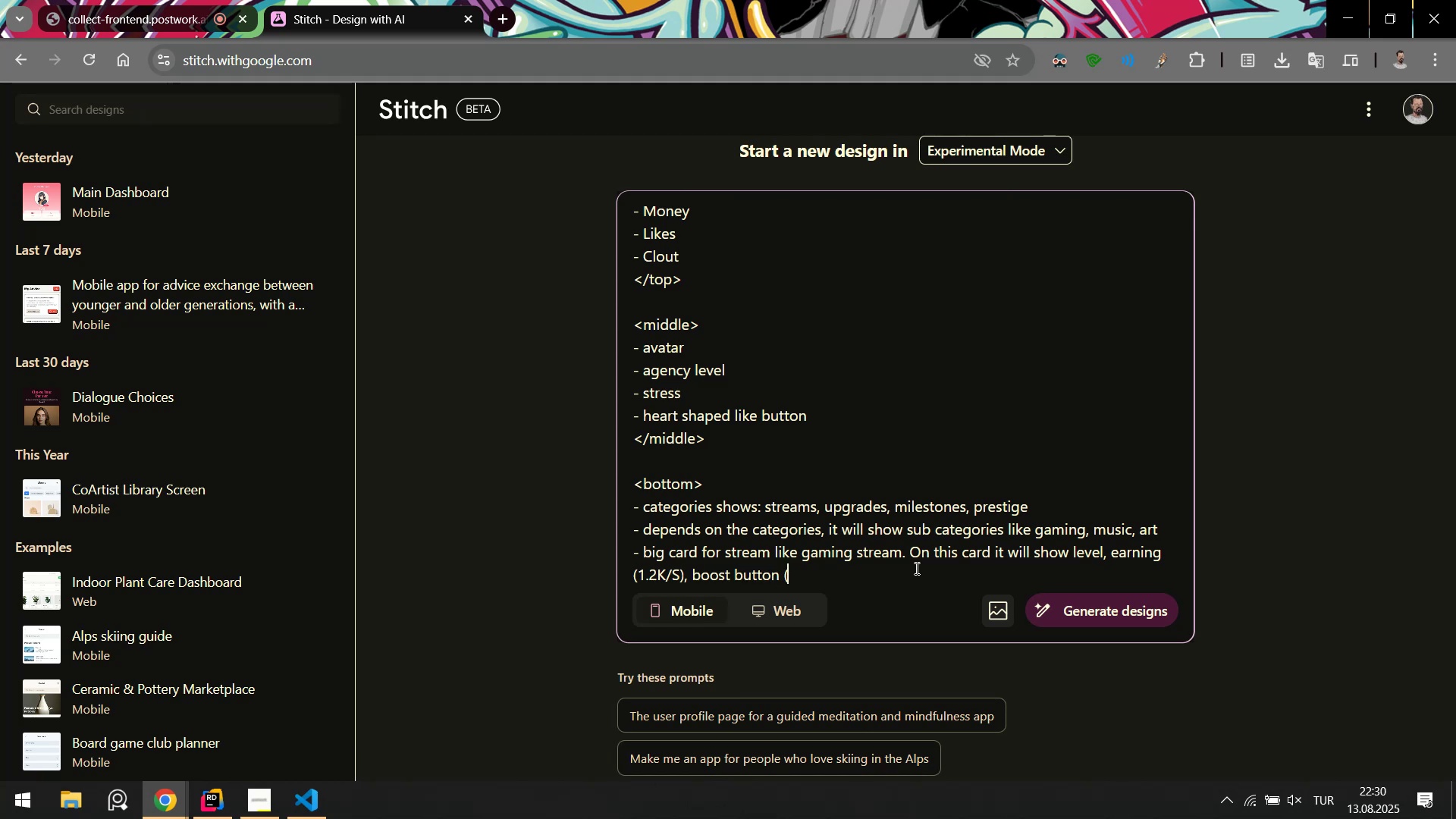 
key(Alt+Control+3)
 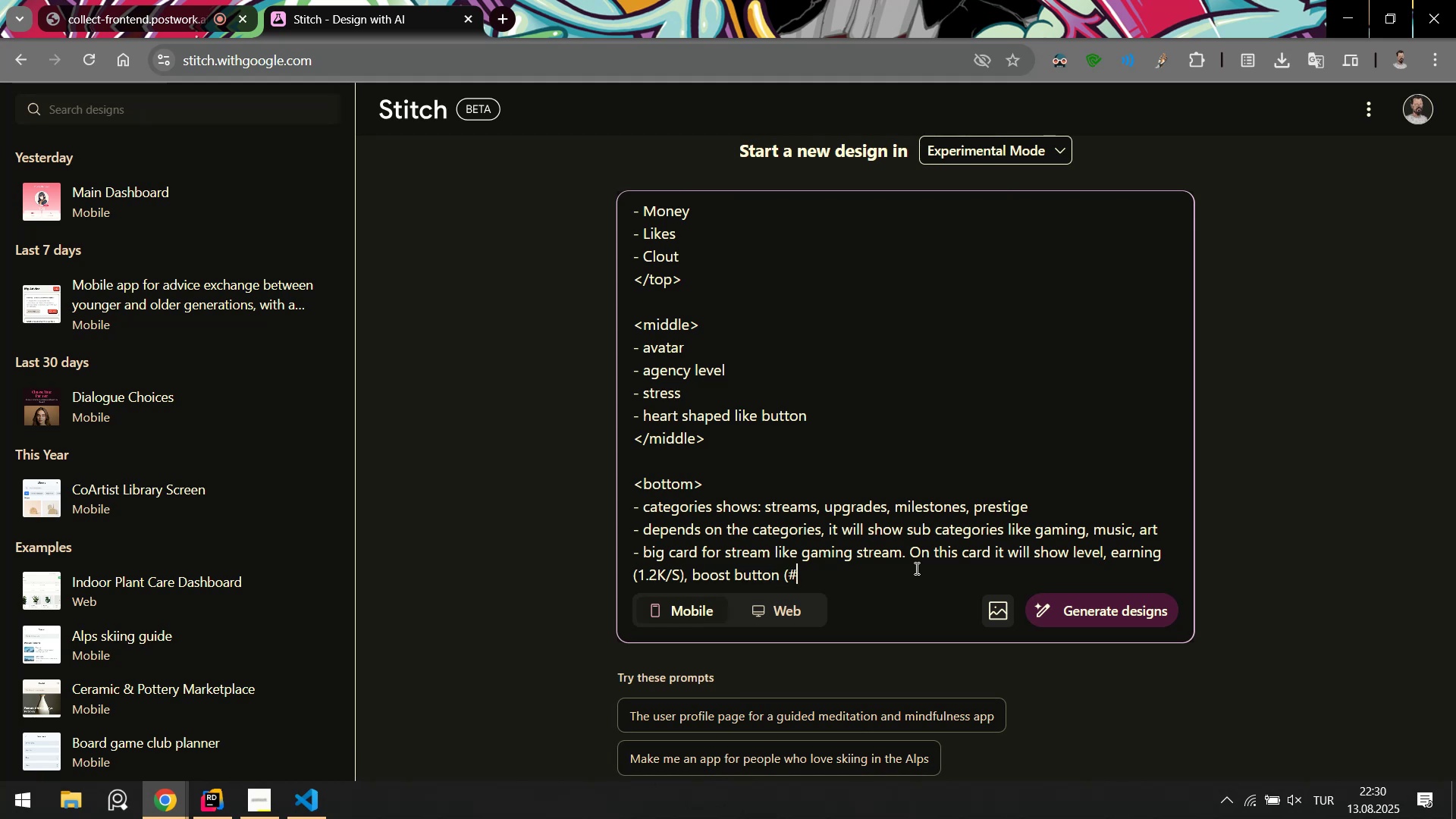 
key(Backspace)
 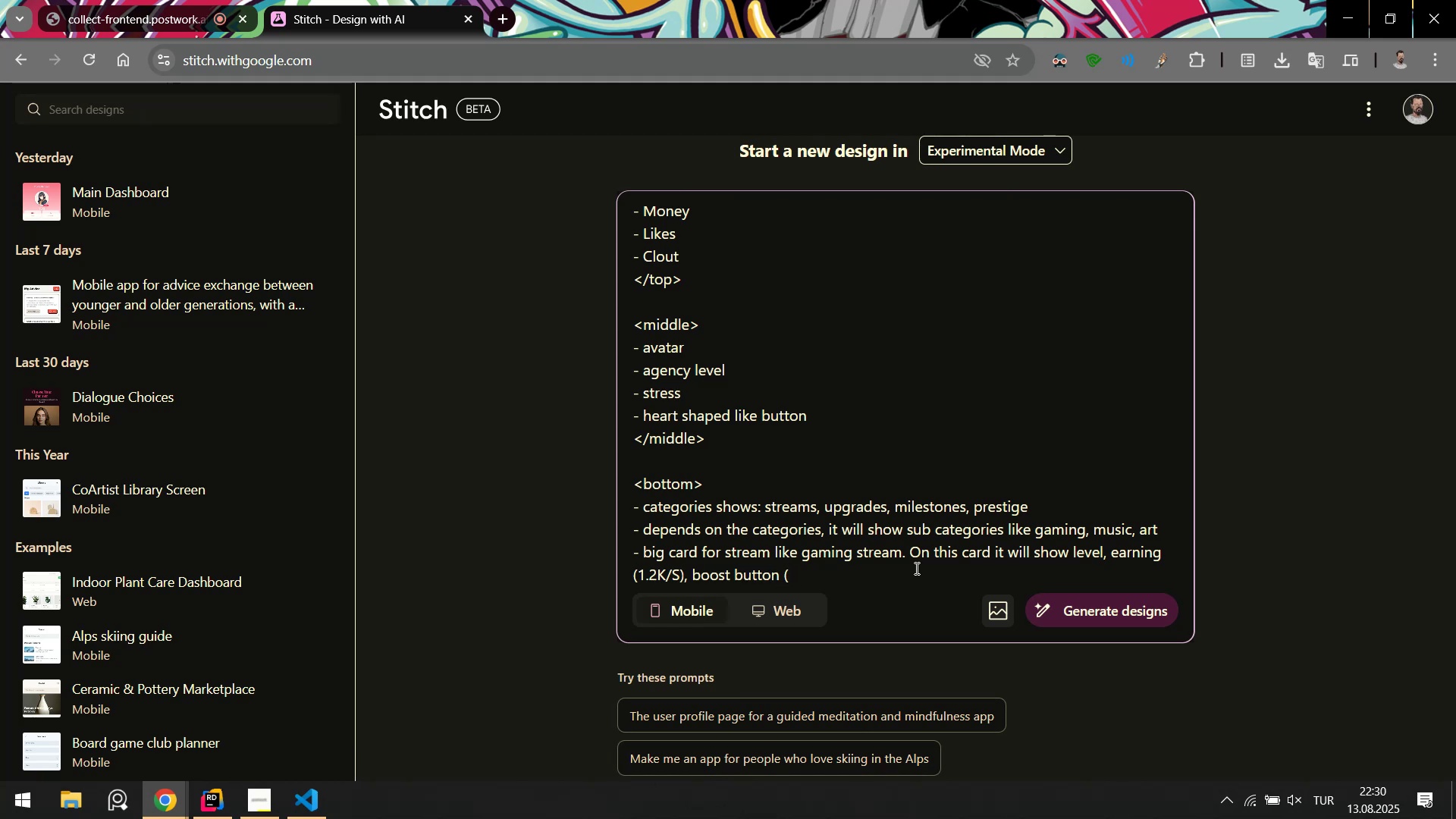 
key(Alt+Control+AltRight)
 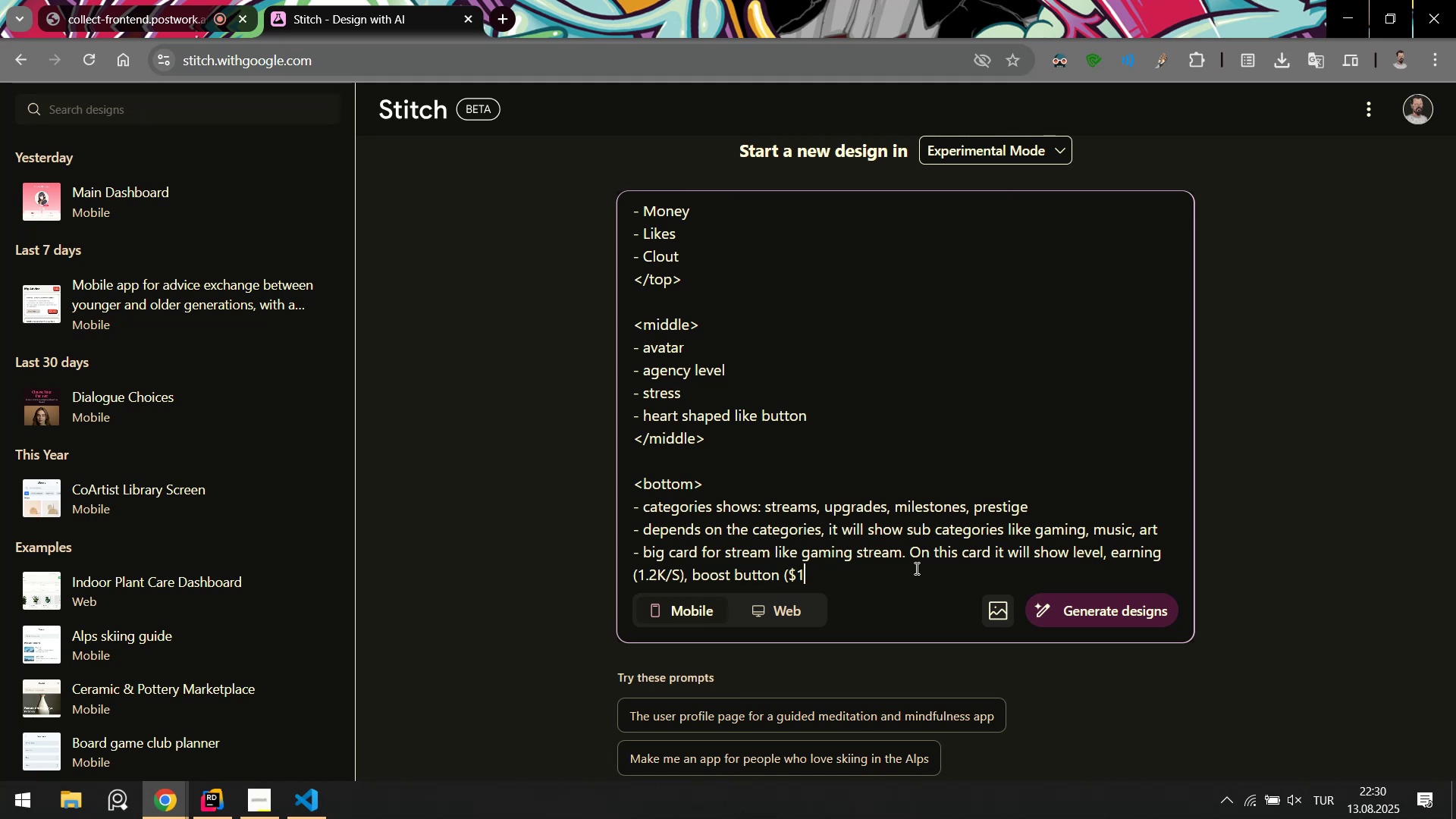 
key(Control+ControlLeft)
 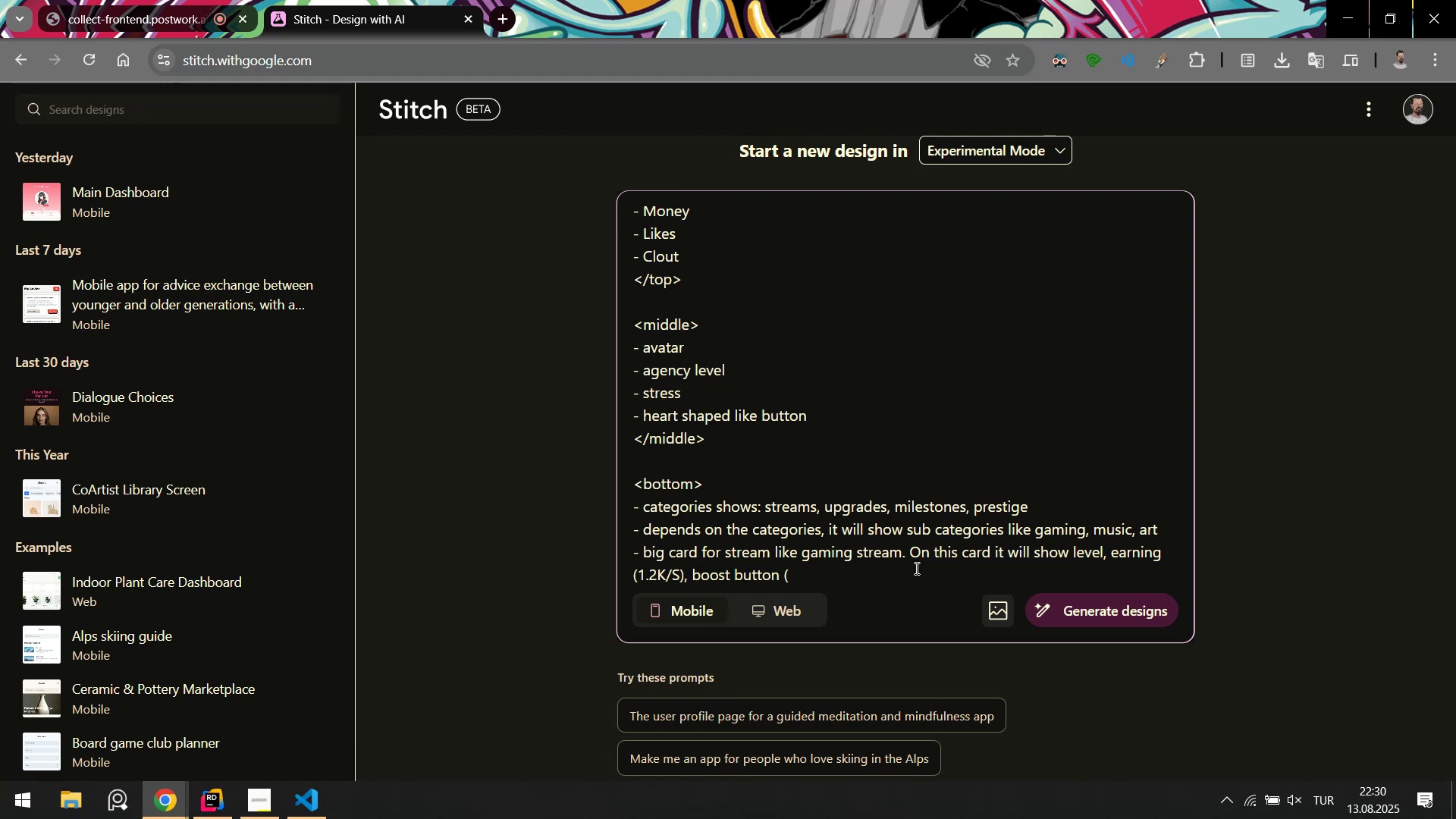 
key(Alt+Control+4)
 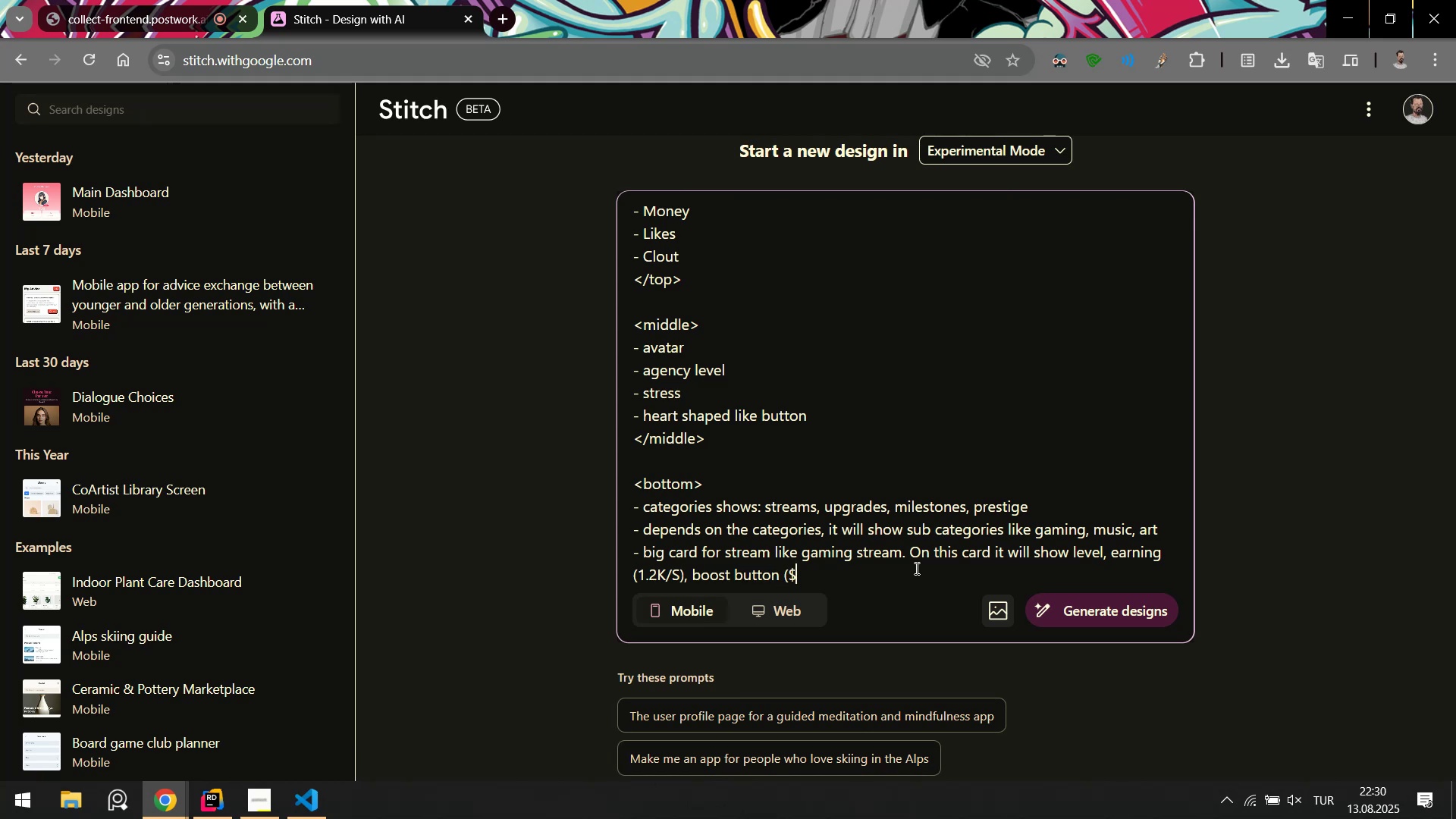 
type(10K()
 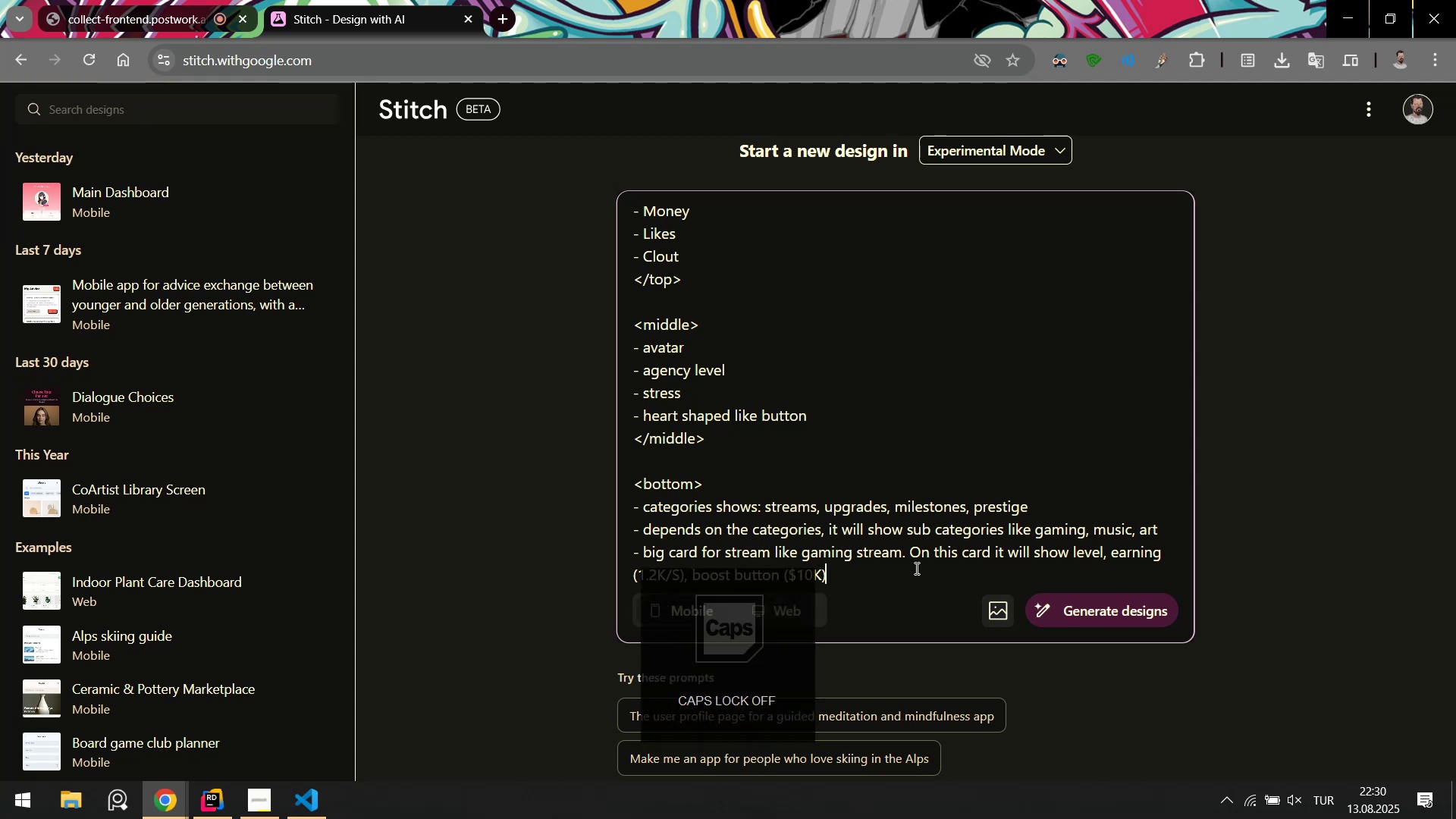 
key(Shift+Enter)
 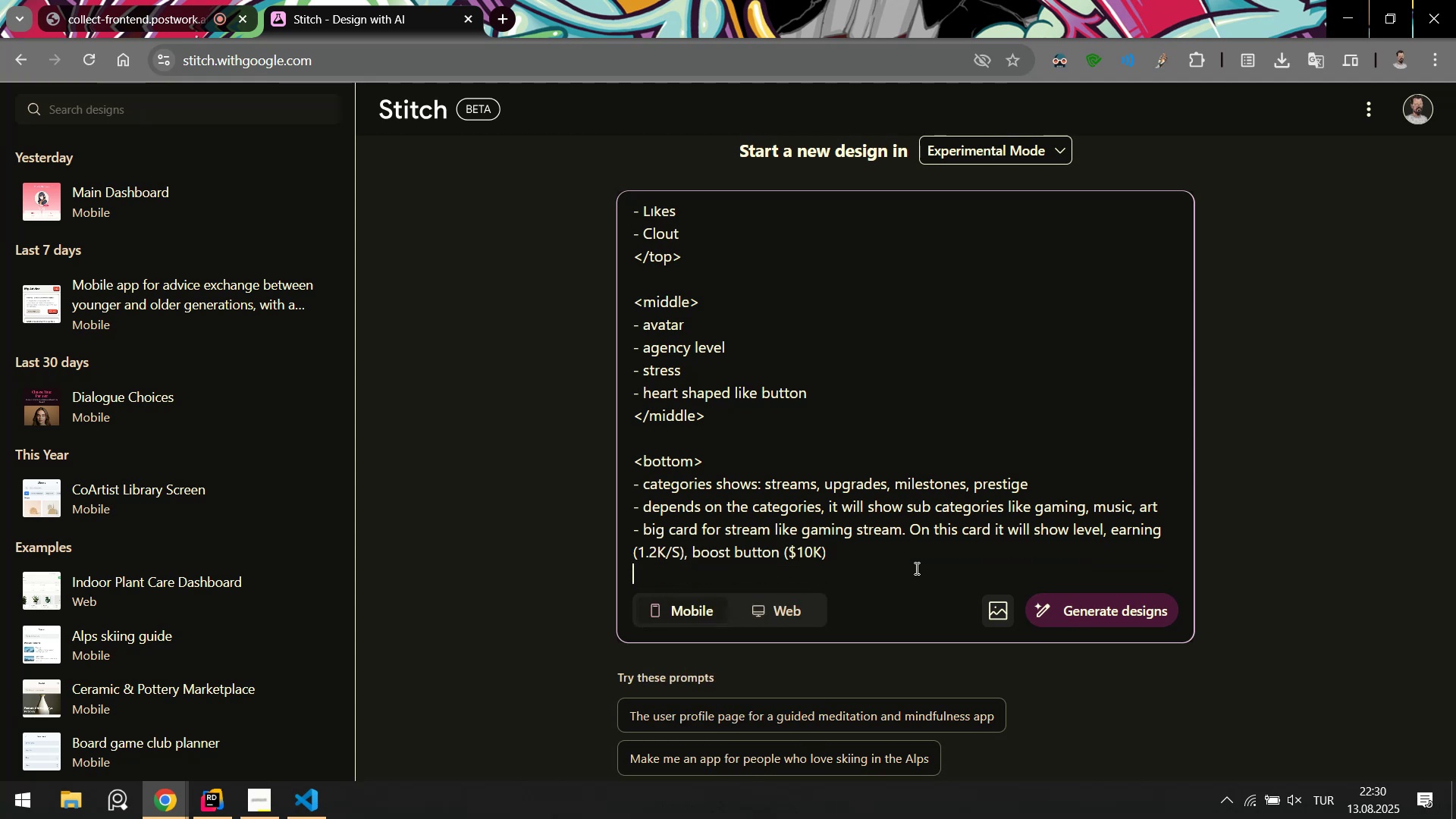 
type(- below the )
 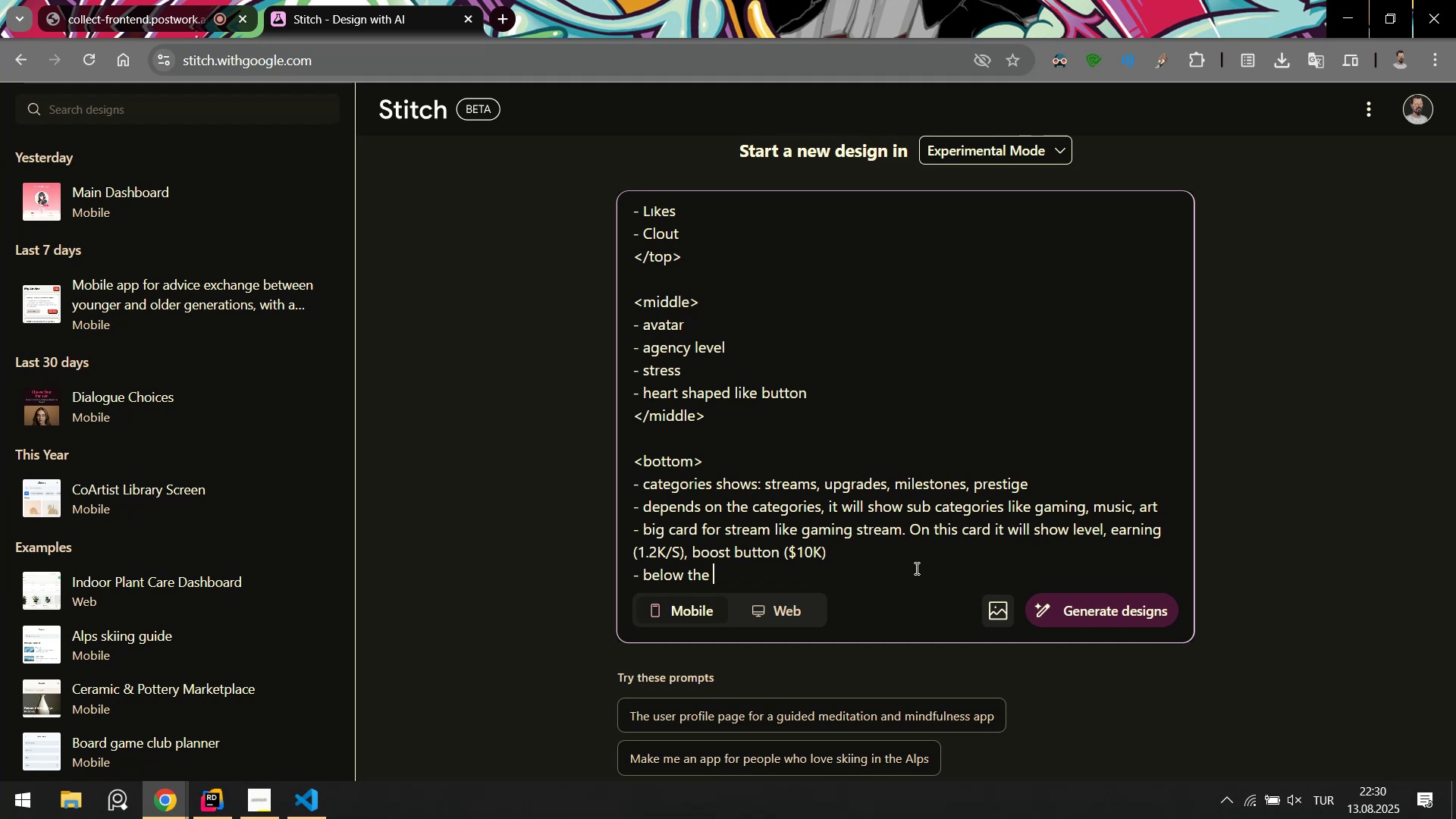 
hold_key(key=Backspace, duration=0.76)
 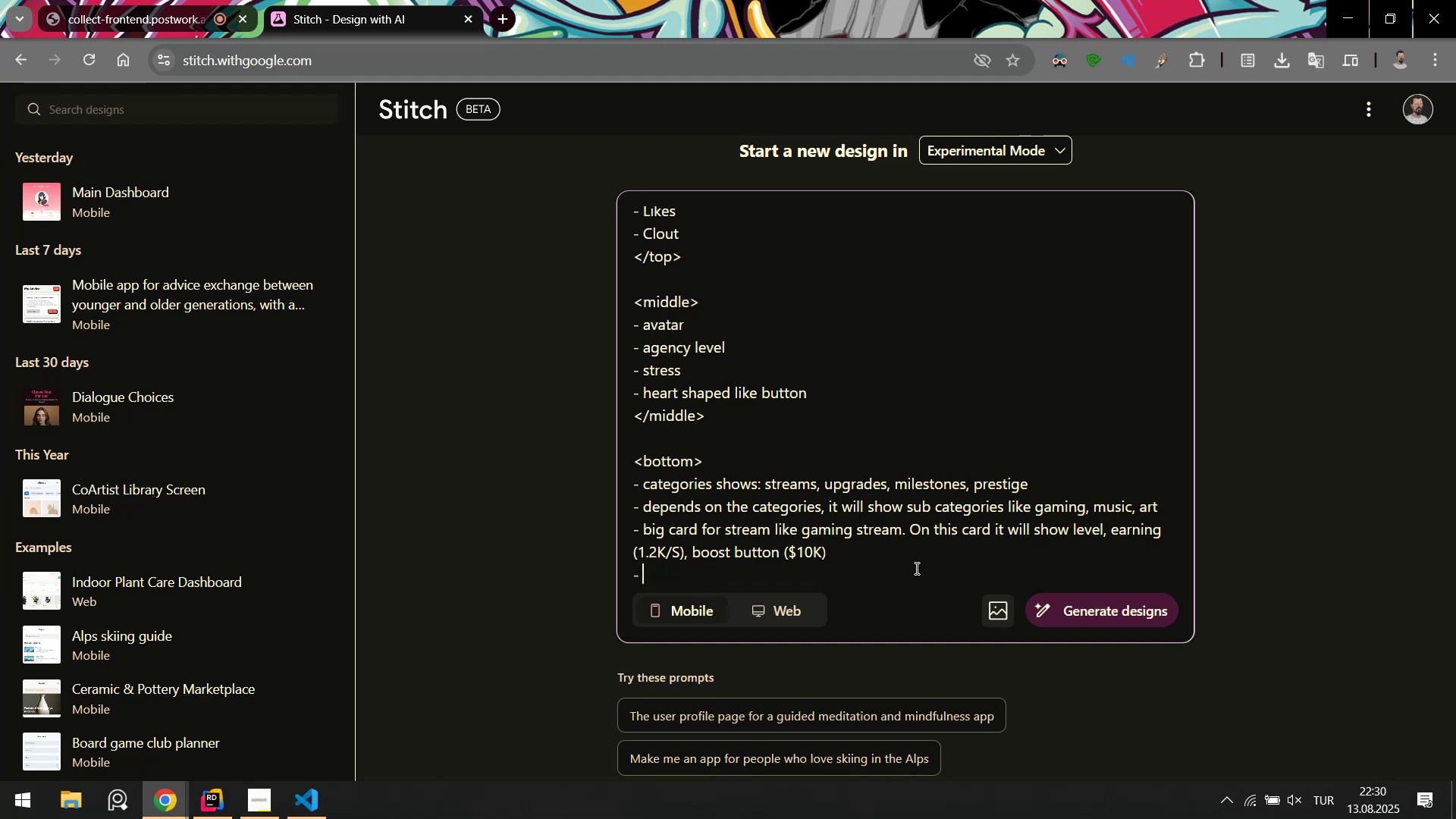 
type(b'g card for story event. It w)
key(Backspace)
key(Backspace)
key(Backspace)
key(Backspace)
type(It w'll show `You g't 1 M'll'on Fans!`)
key(Backspace)
type(` and but)
key(Backspace)
key(Backspace)
key(Backspace)
type(a button called `v)
key(Backspace)
type(V'ew Event`.)
 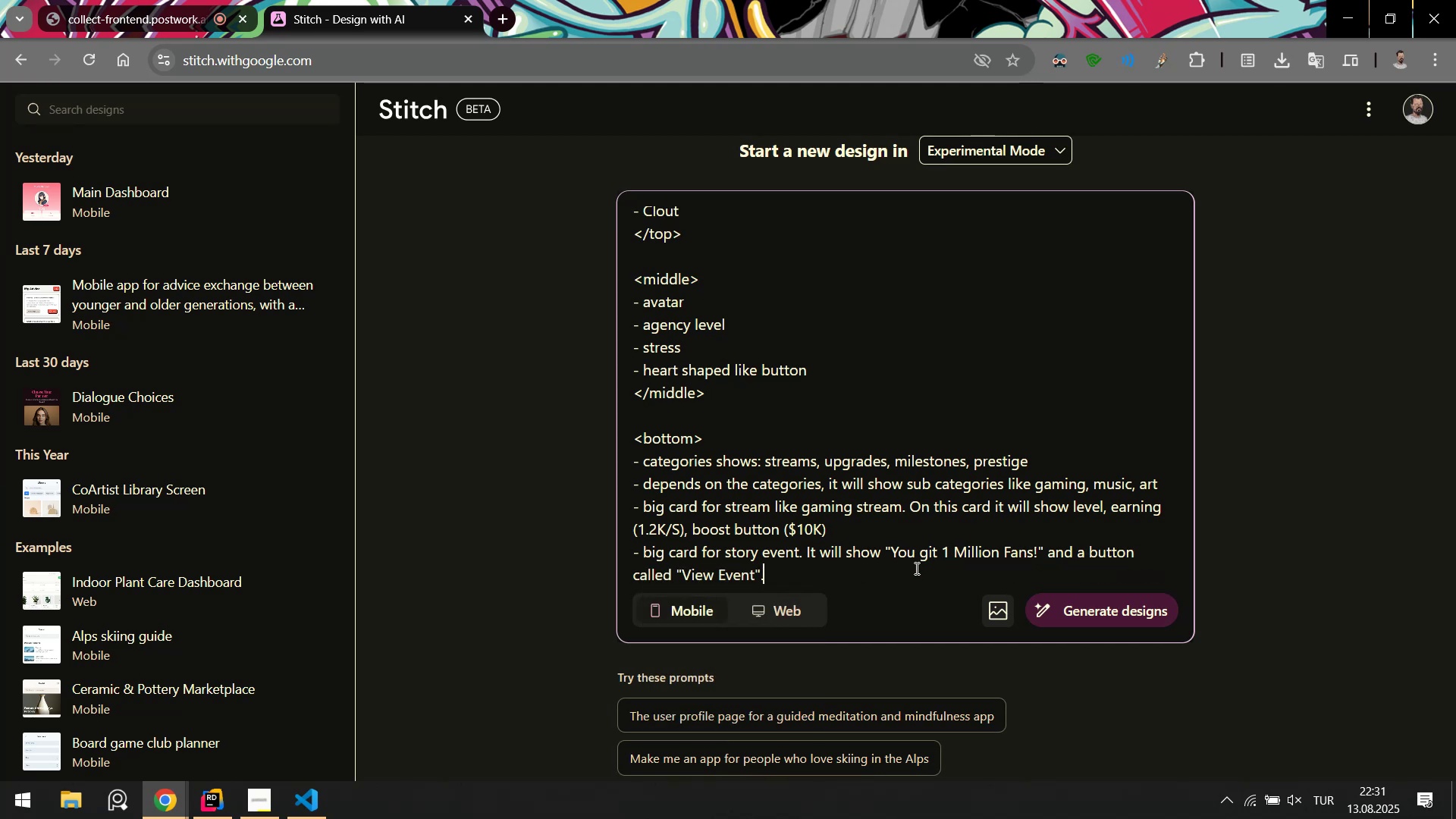 
key(Shift+Enter)
 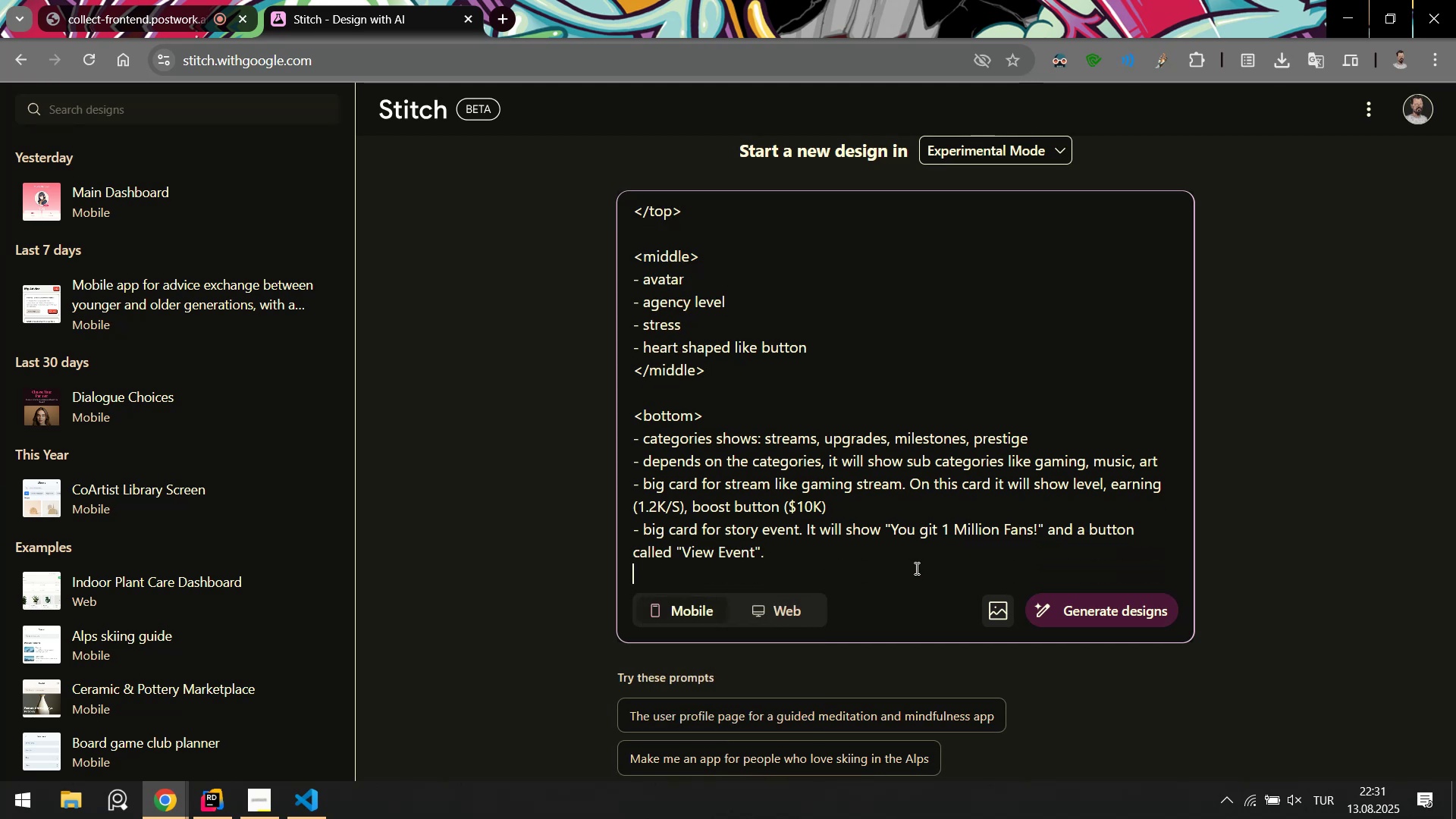 
key(Break)
 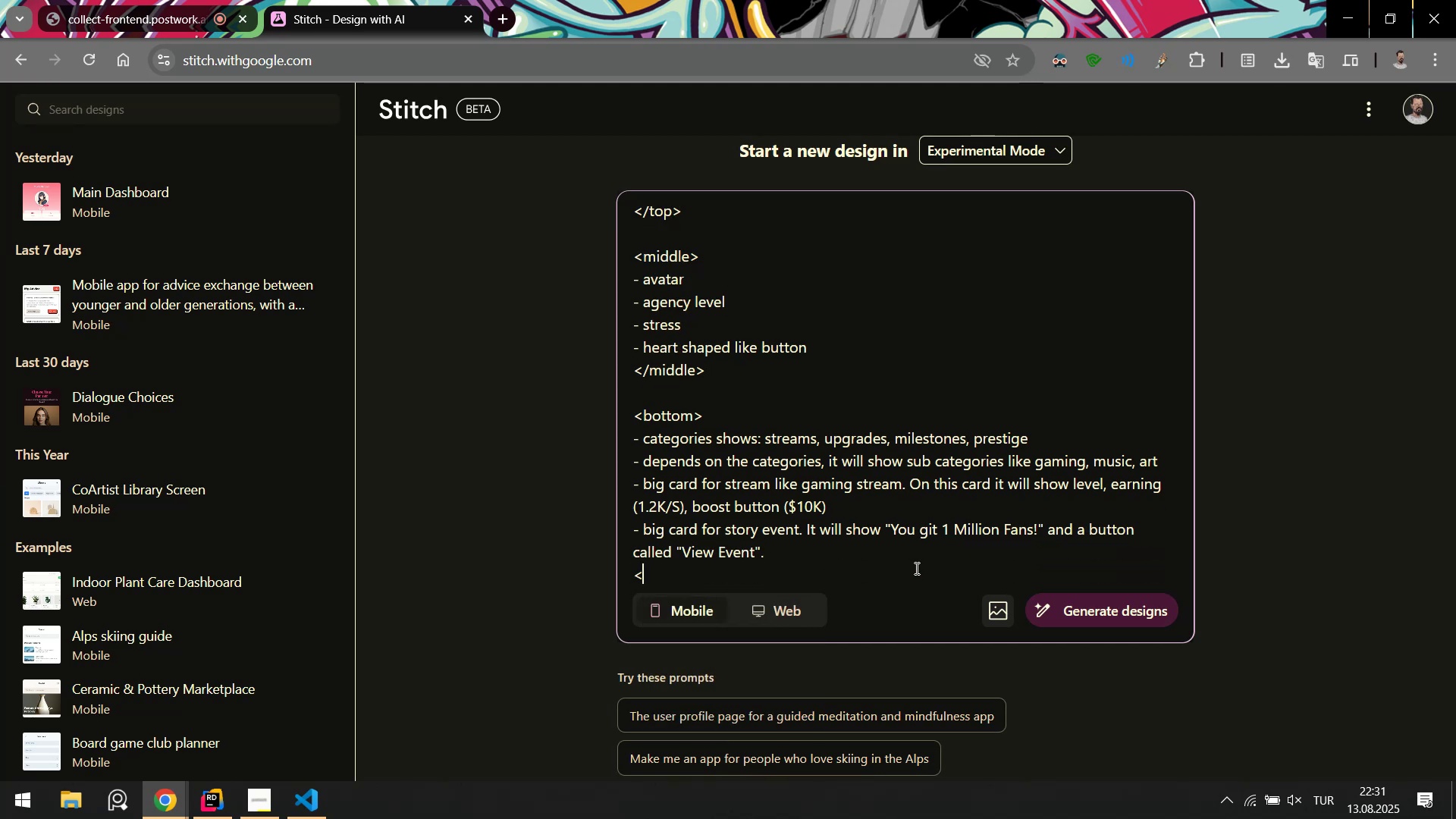 
key(Shift+7)
 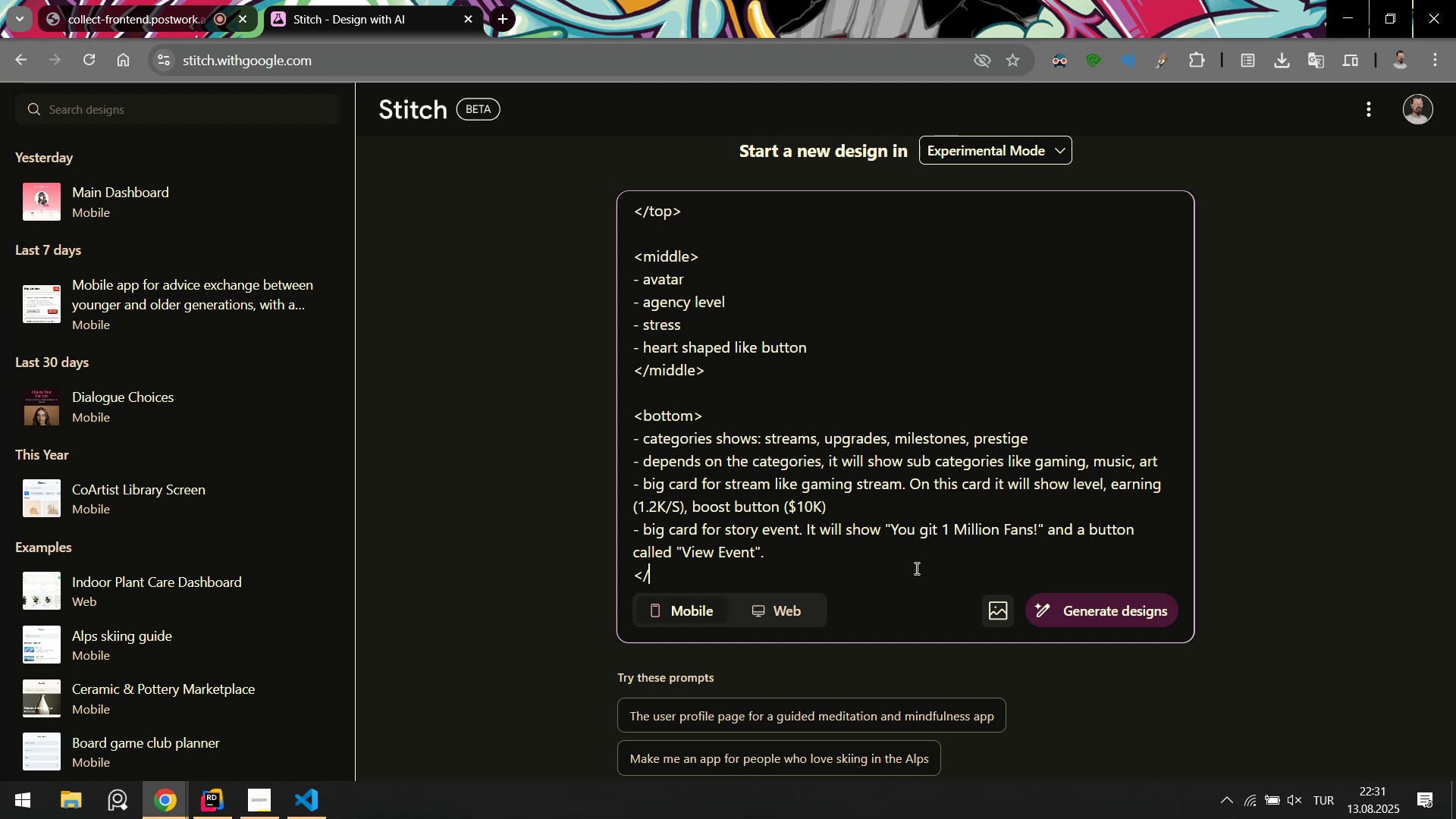 
key(Backspace)
 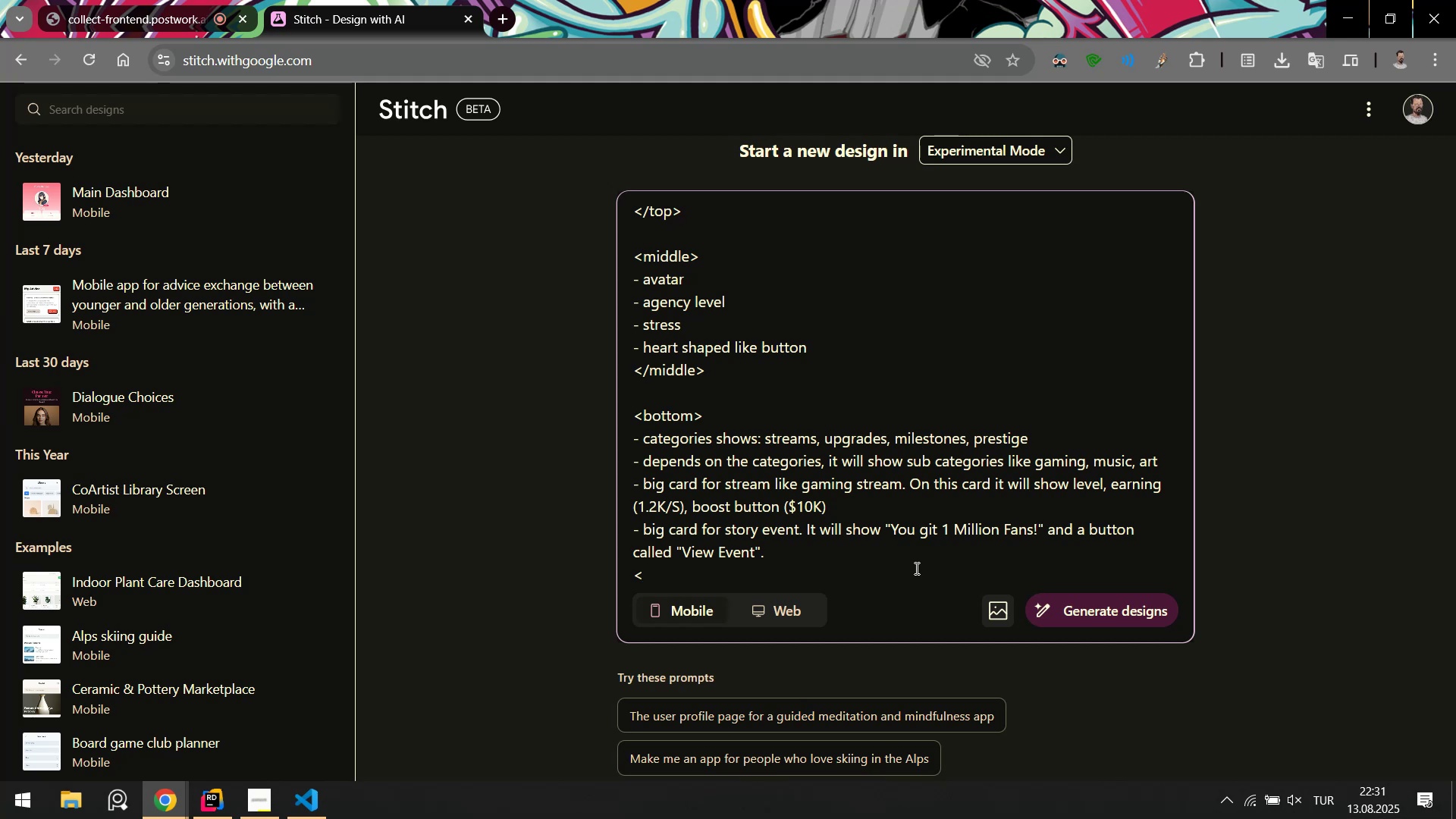 
key(Backspace)
 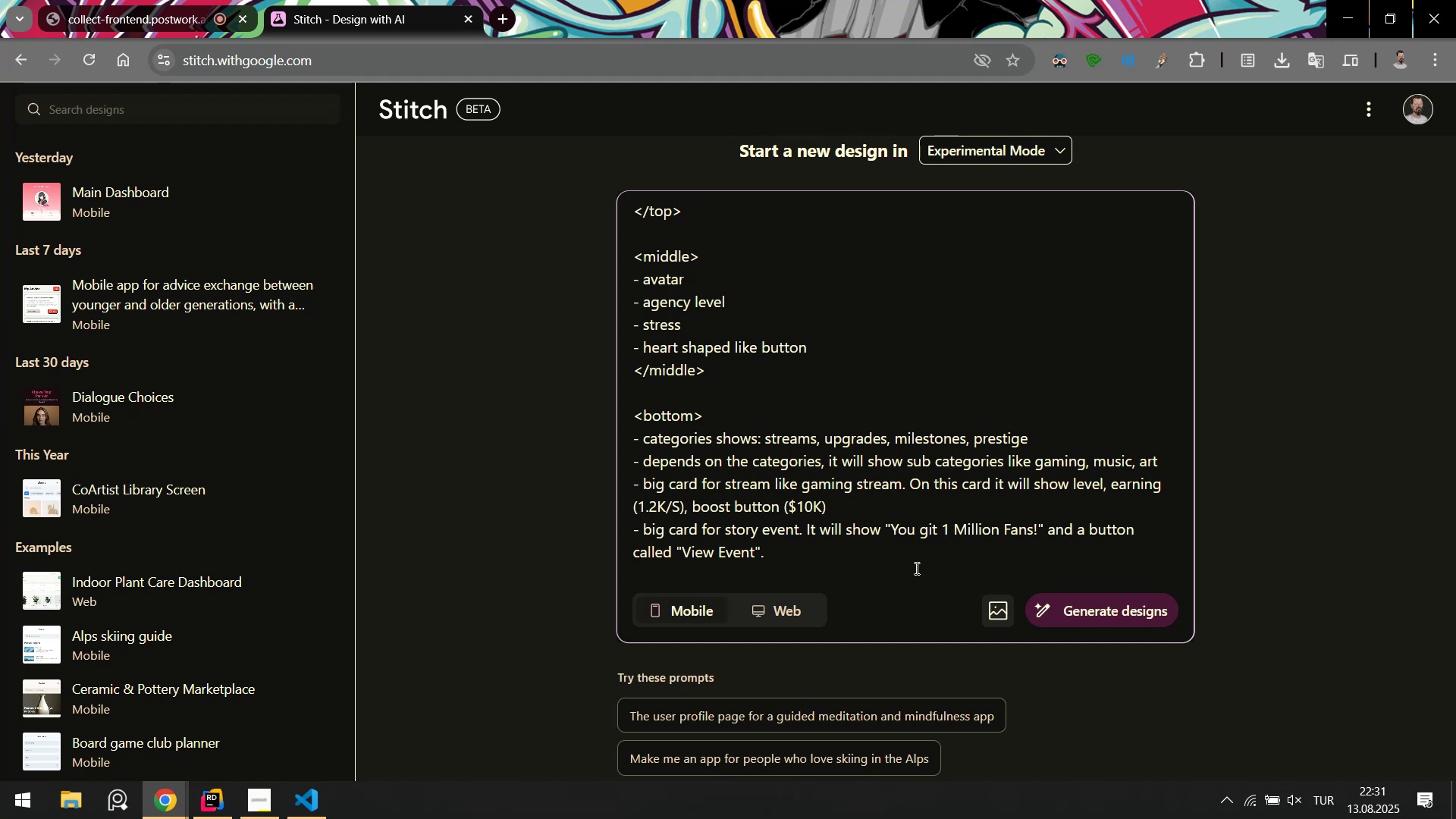 
key(NumpadSubtract)
 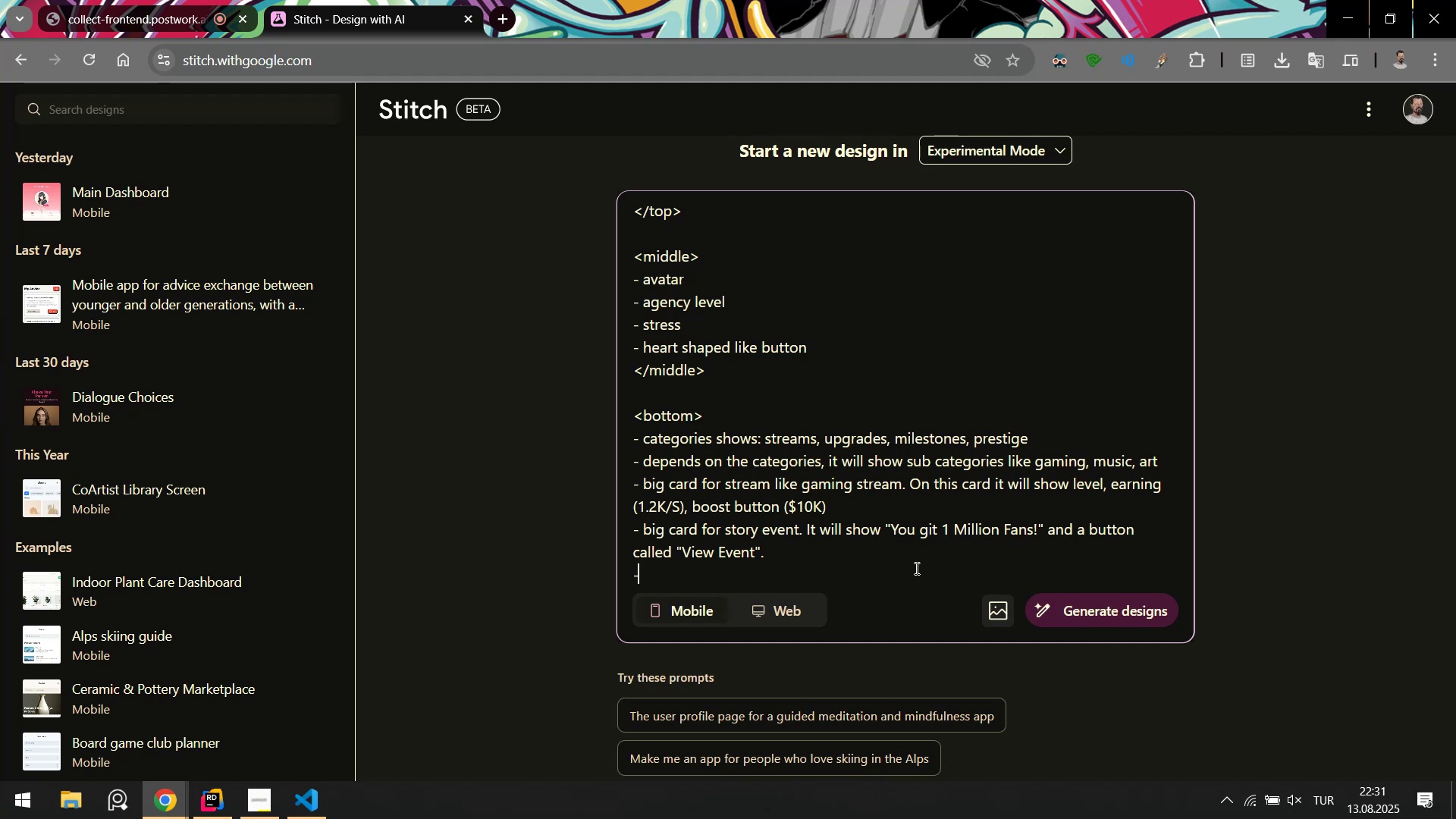 
type( B)
key(Backspace)
type(Bottom nav'gat'on bar)
key(Backspace)
key(Backspace)
key(Backspace)
type([Break]&bottom[Break])
 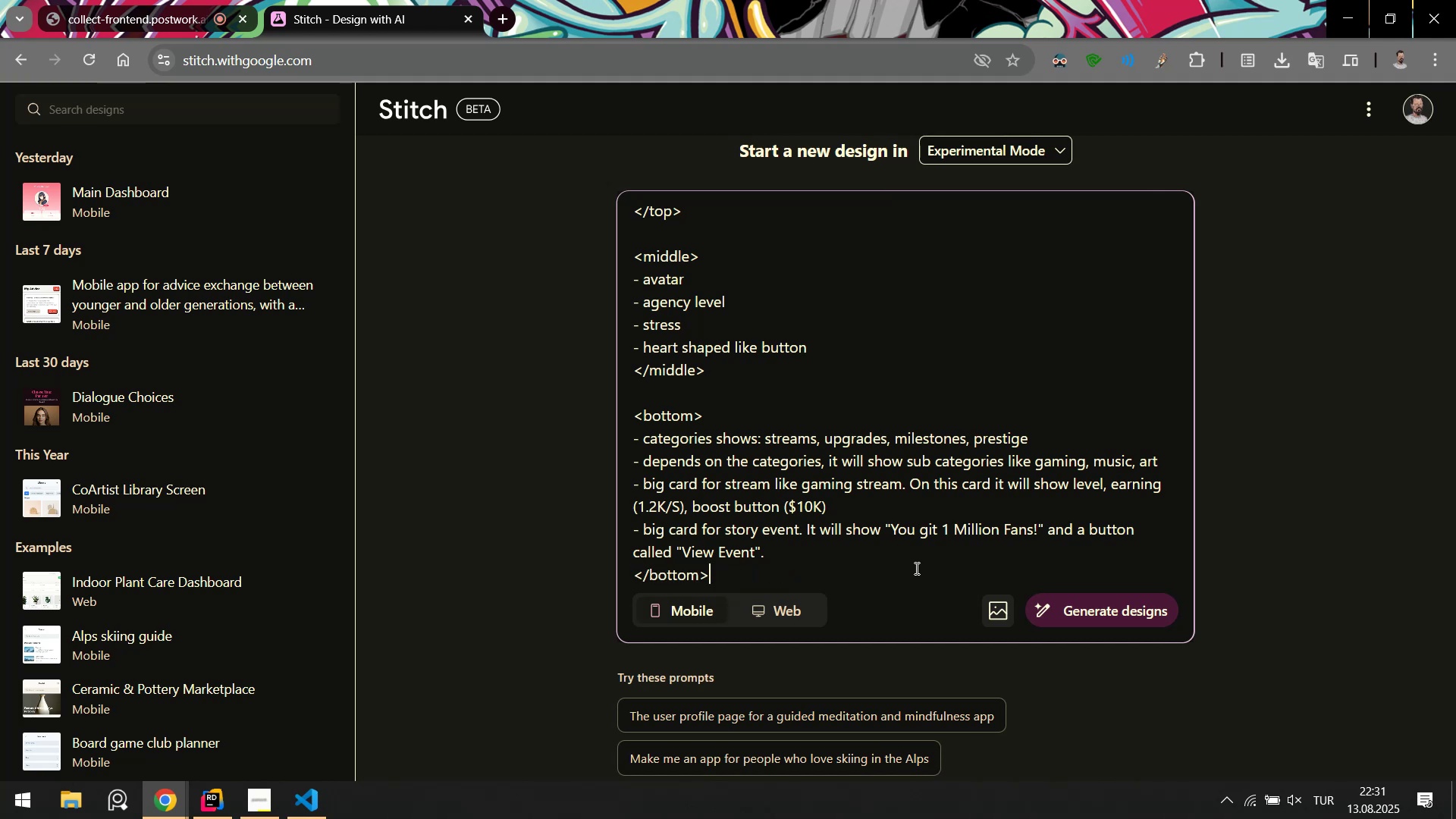 
key(Shift+Enter)
 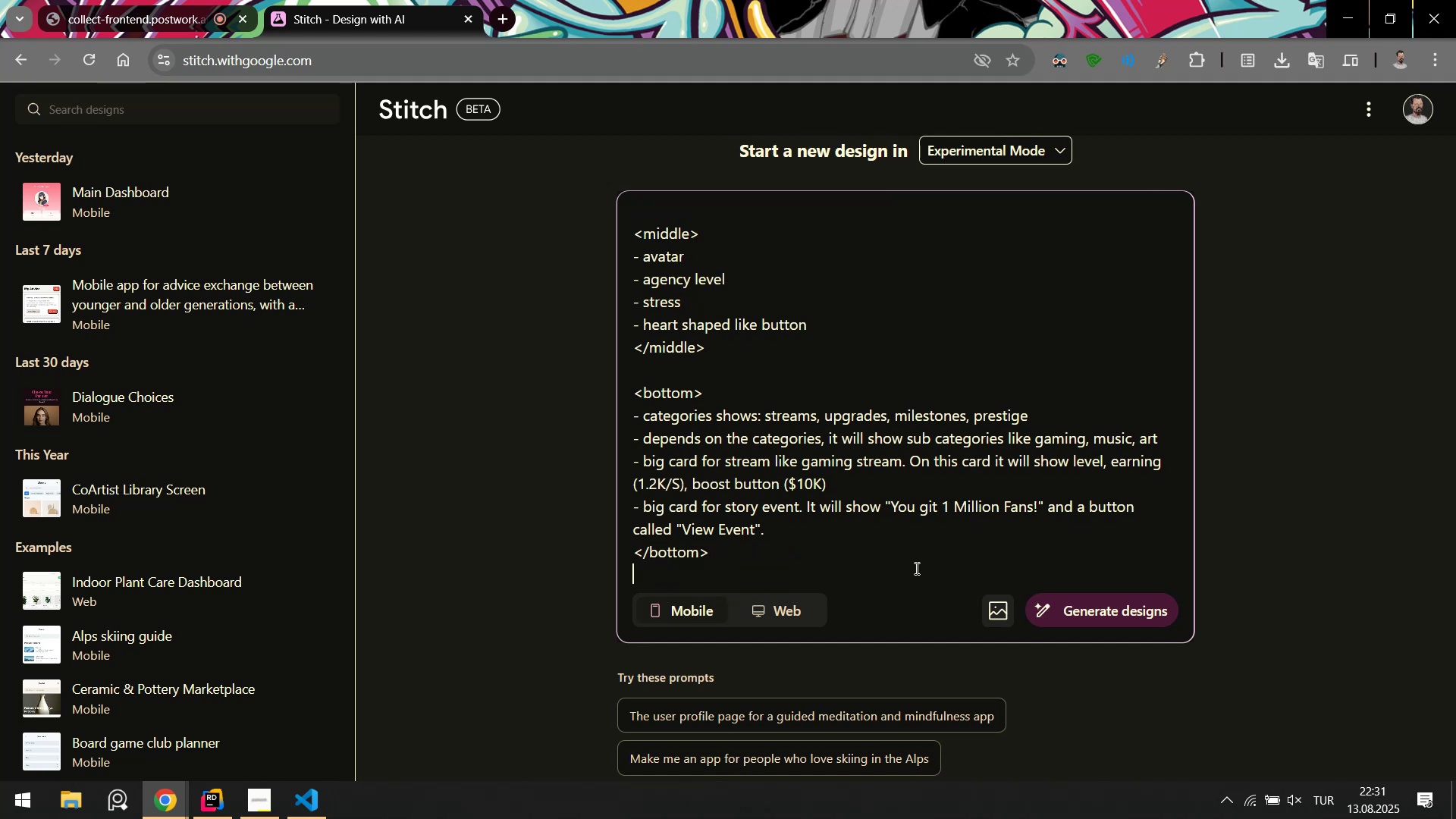 
key(Shift+Enter)
 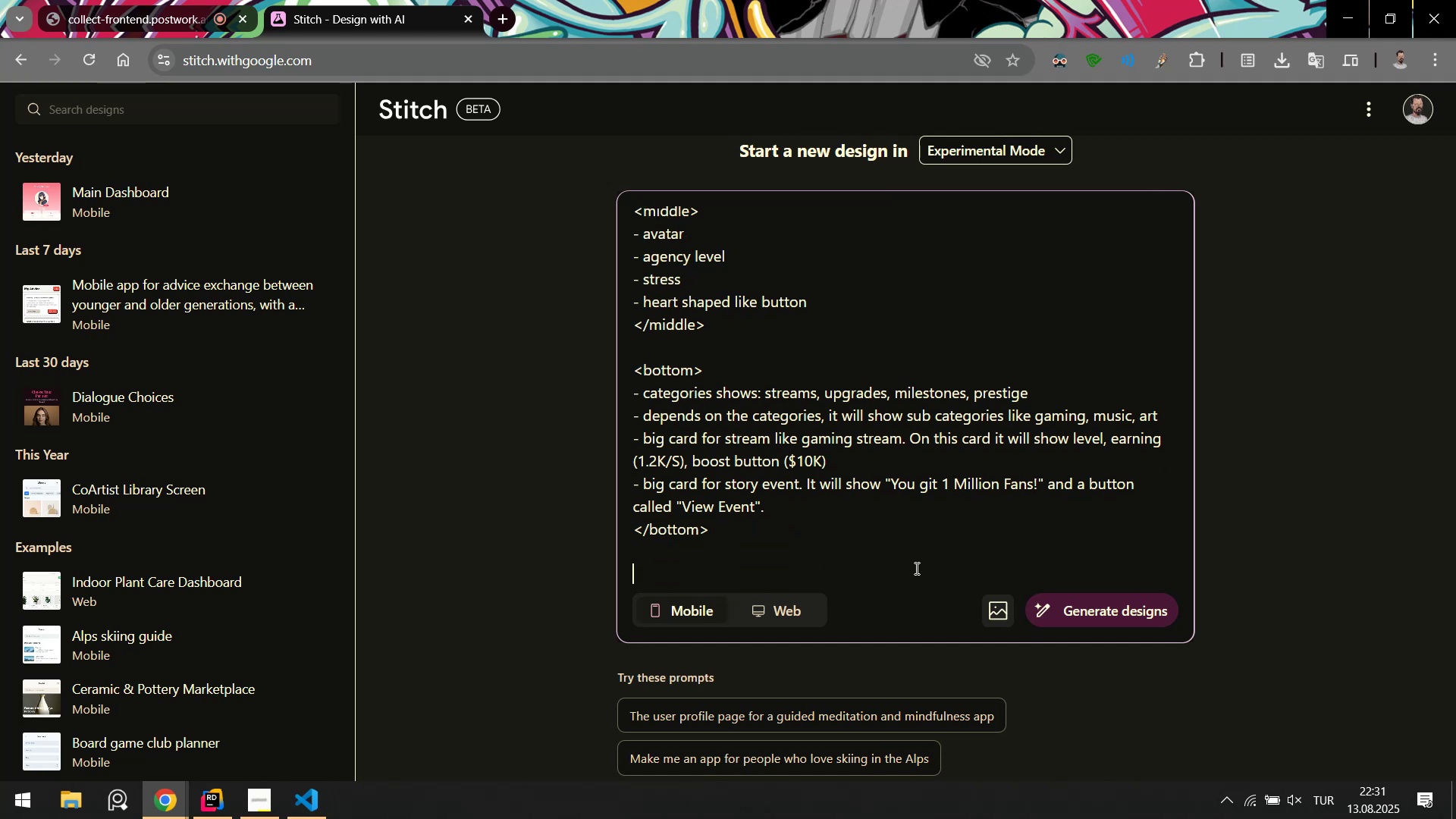 
type([Break]&bottom na)
key(Backspace)
key(Backspace)
key(Backspace)
key(Backspace)
key(Backspace)
key(Backspace)
type(Bo)
key(Backspace)
key(Backspace)
key(Backspace)
type(BottomNav'gat'onBar[Break])
 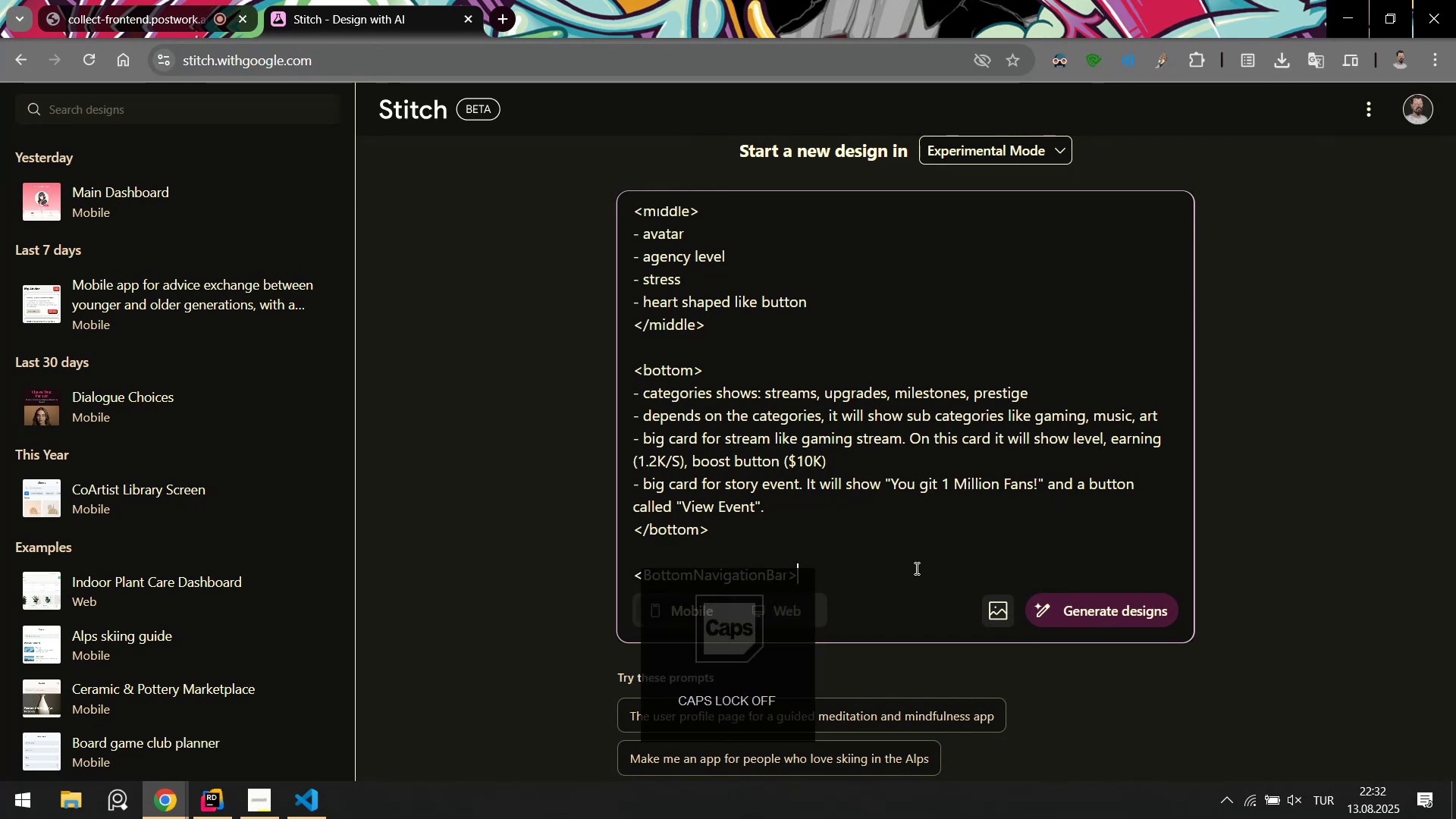 
key(Shift+Enter)
 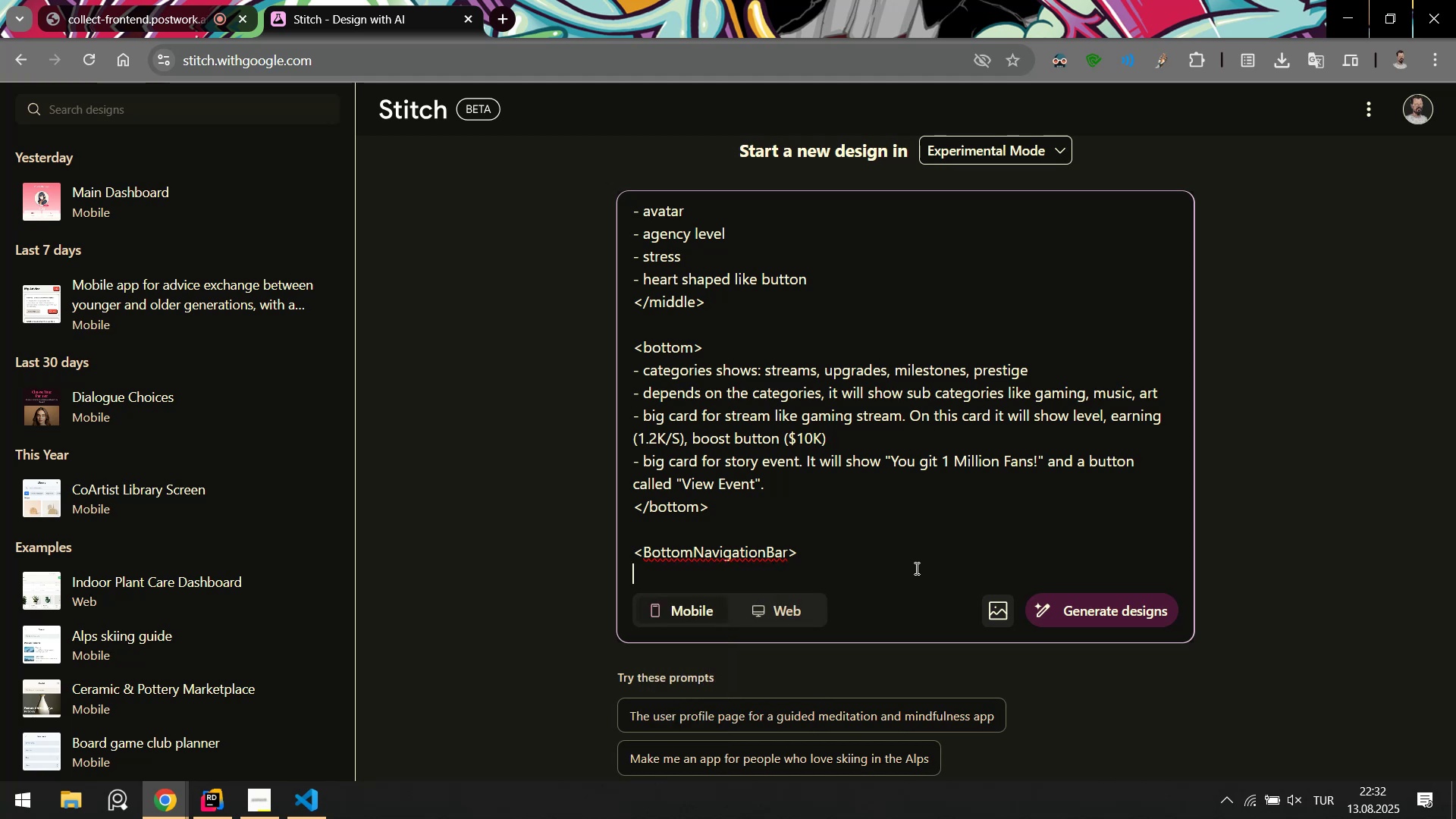 
type(- b)
key(Backspace)
type(home)
 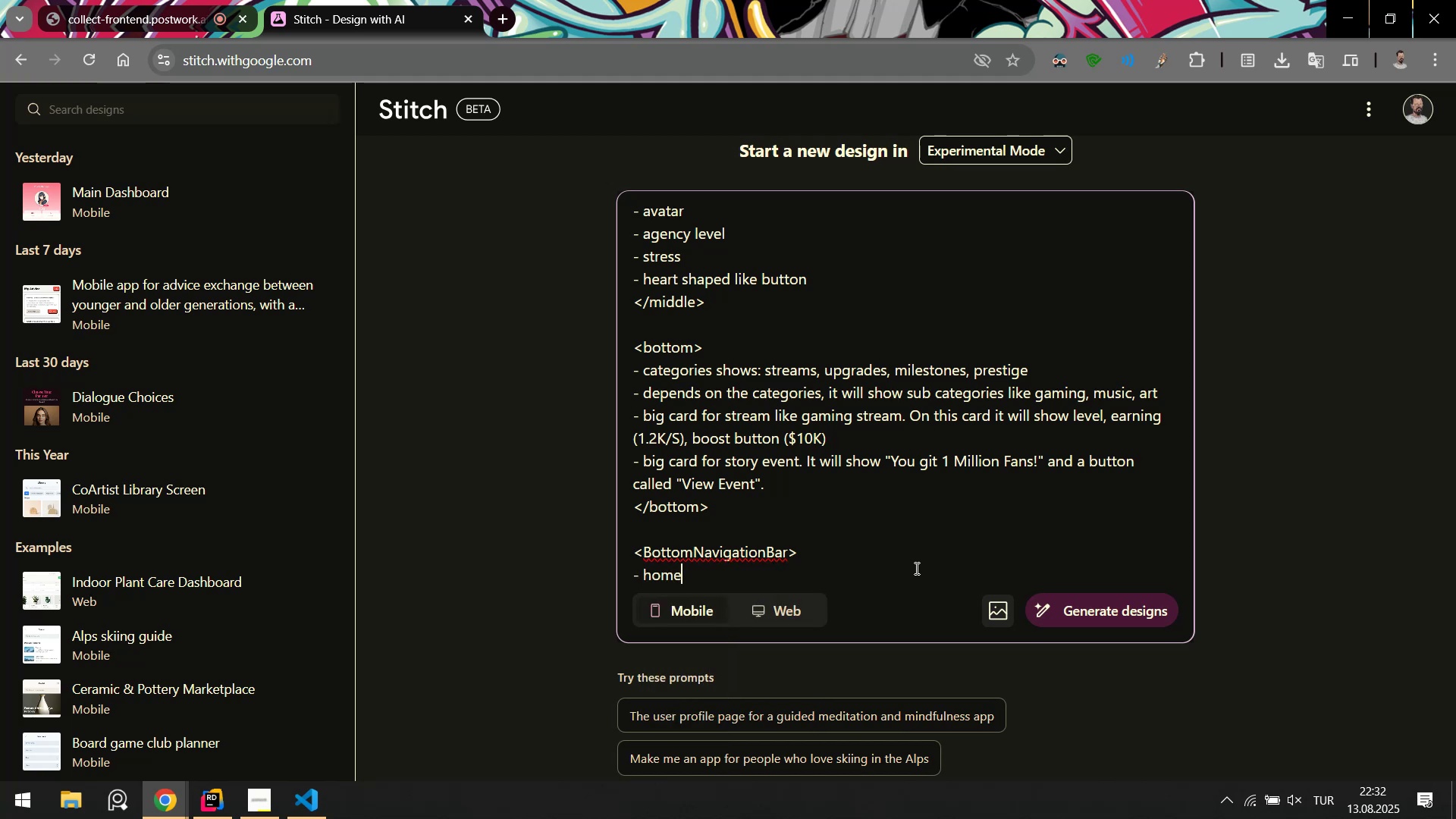 
key(Shift+Enter)
 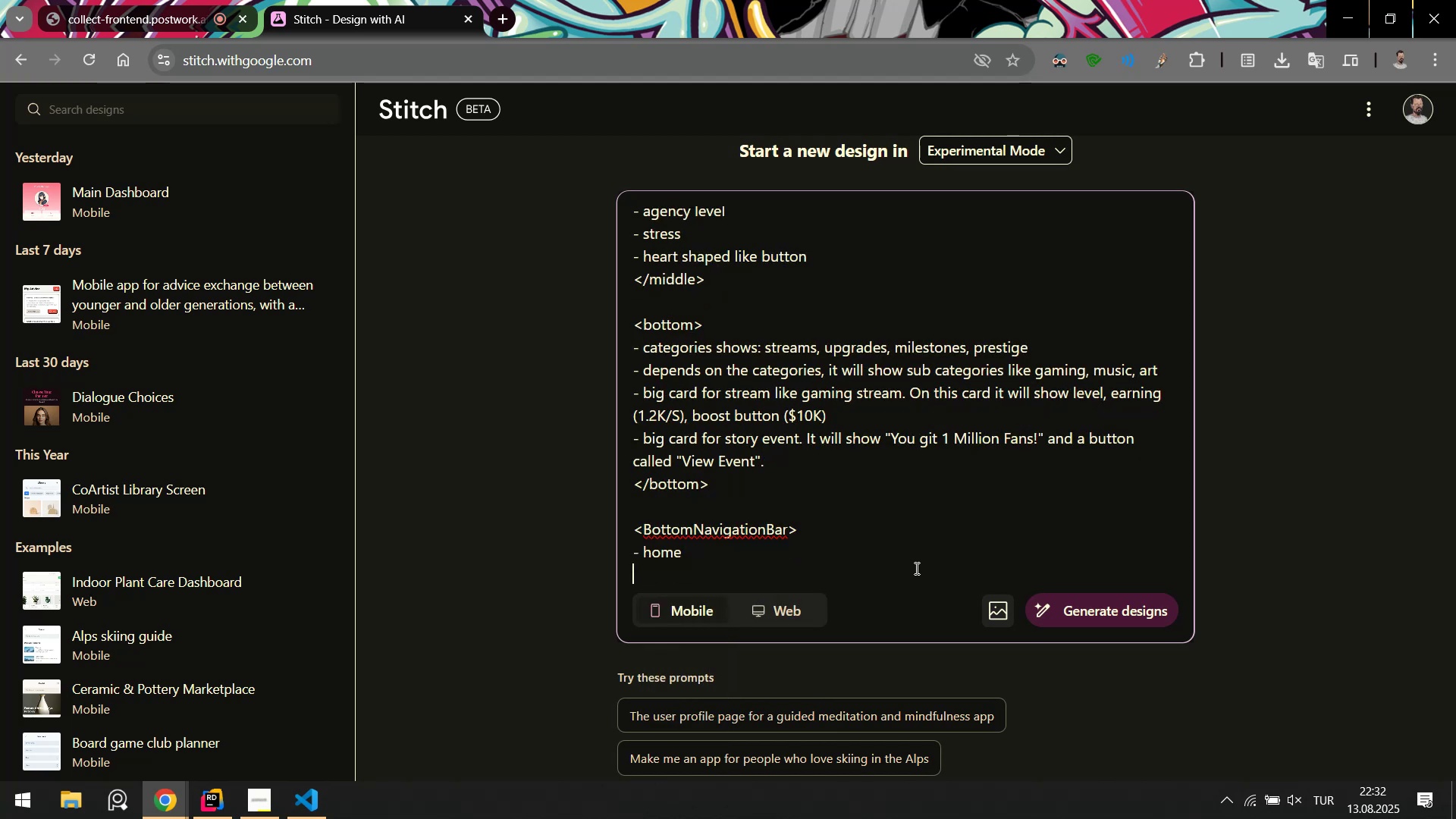 
type(- ranks)
 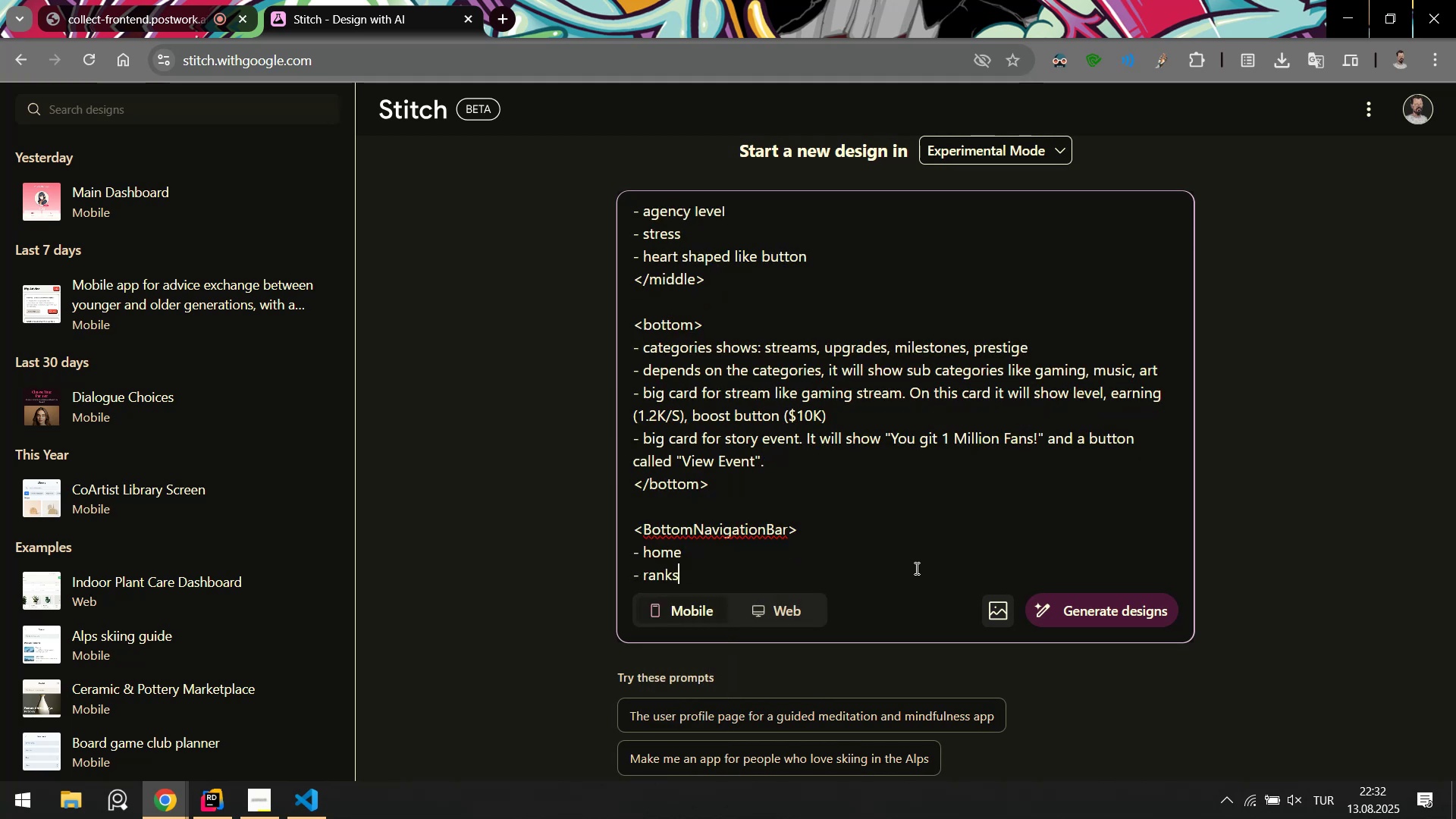 
key(Shift+Enter)
 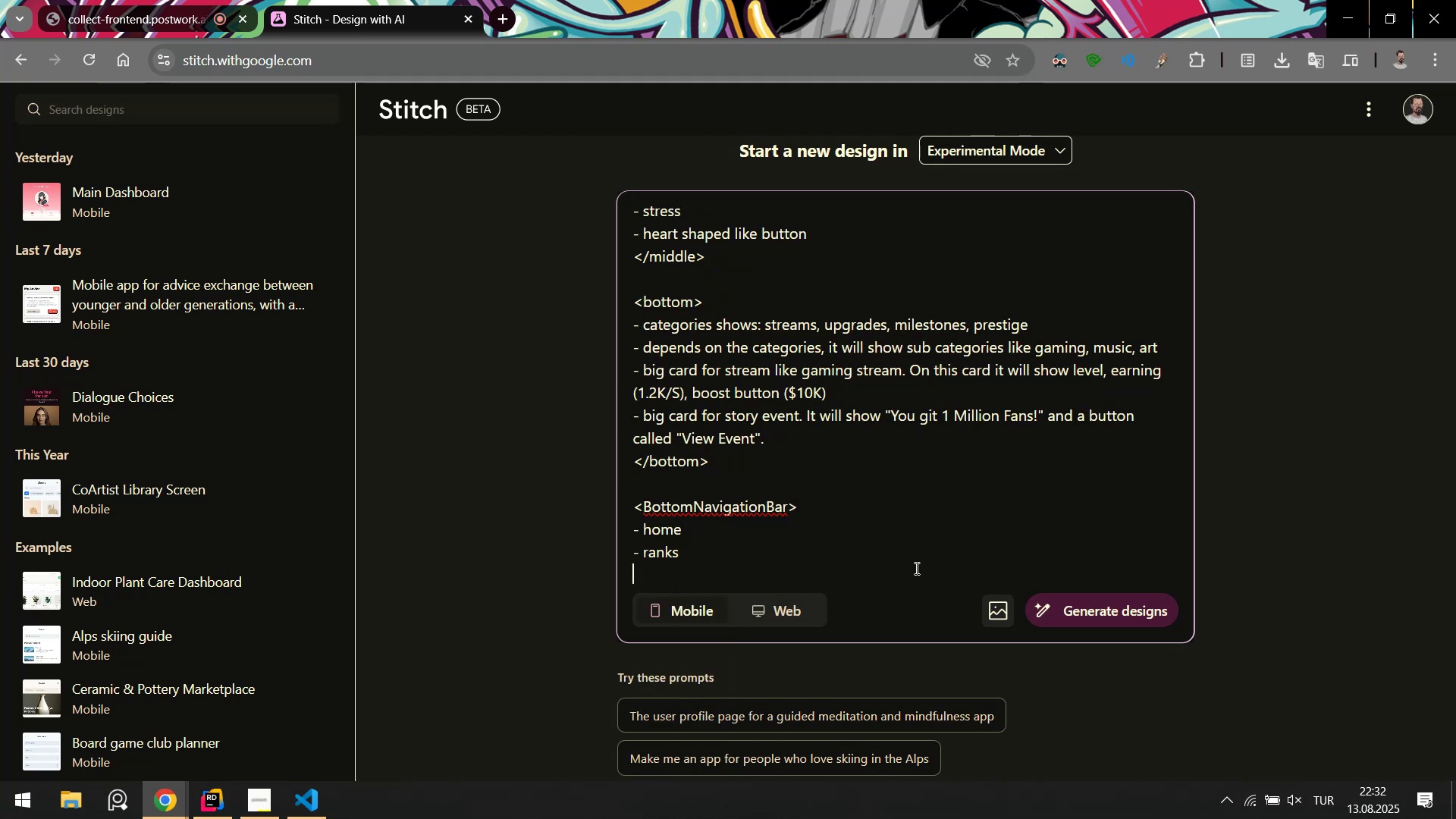 
type(- prof'le)
 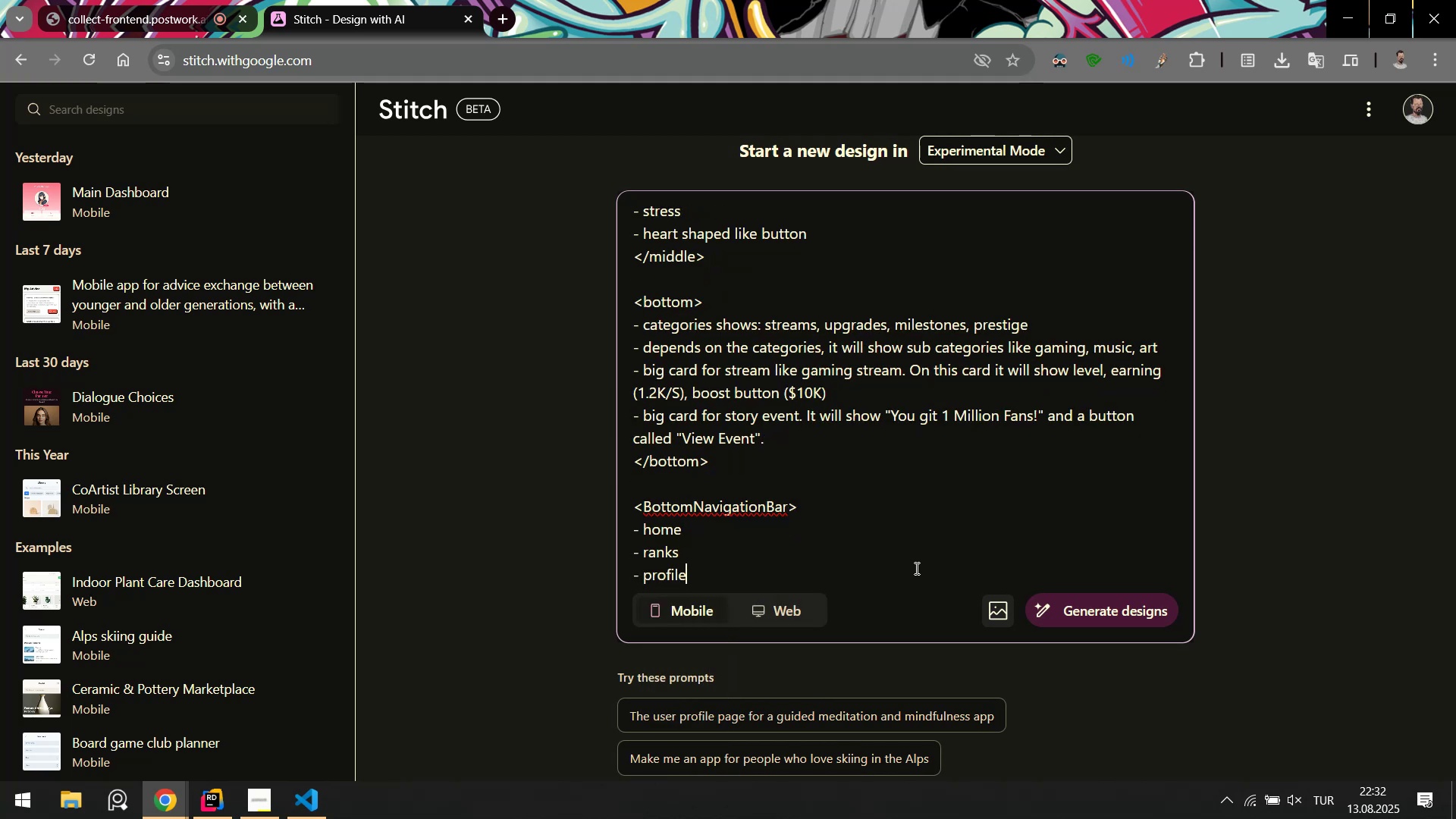 
key(Shift+Enter)
 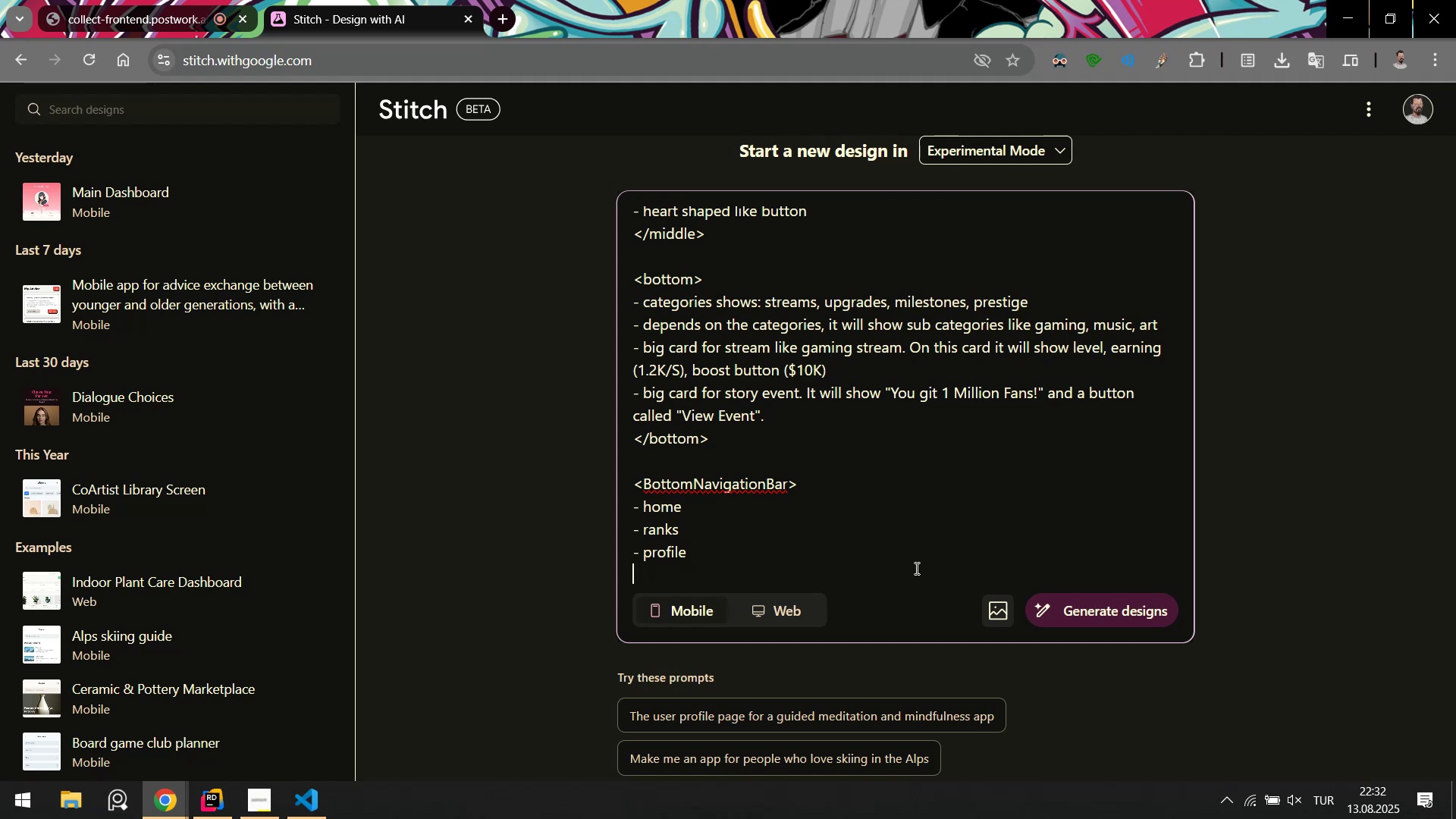 
type([Break]&BottomNav'gat'onBar[Break])
 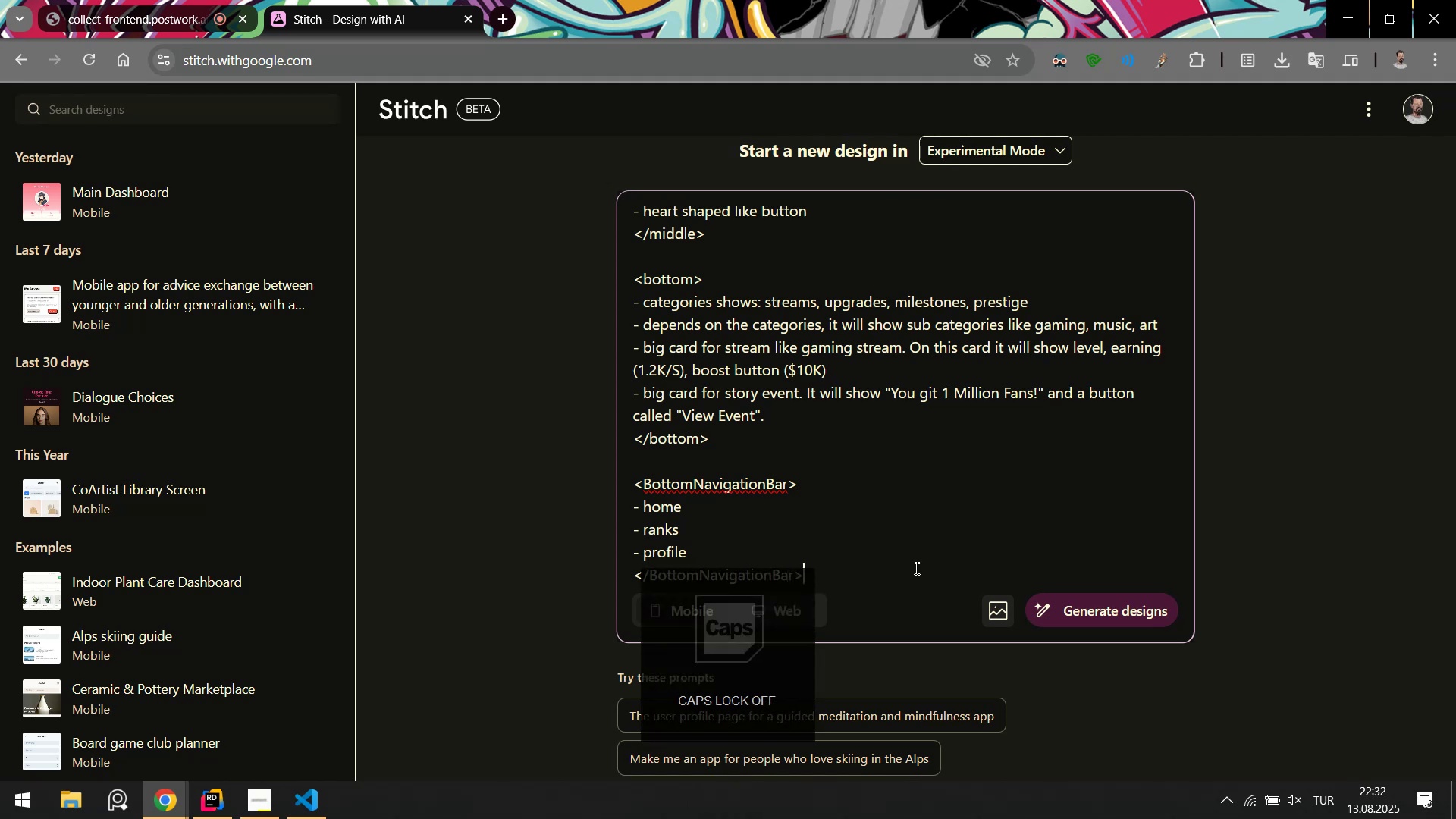 
key(Shift+Enter)
 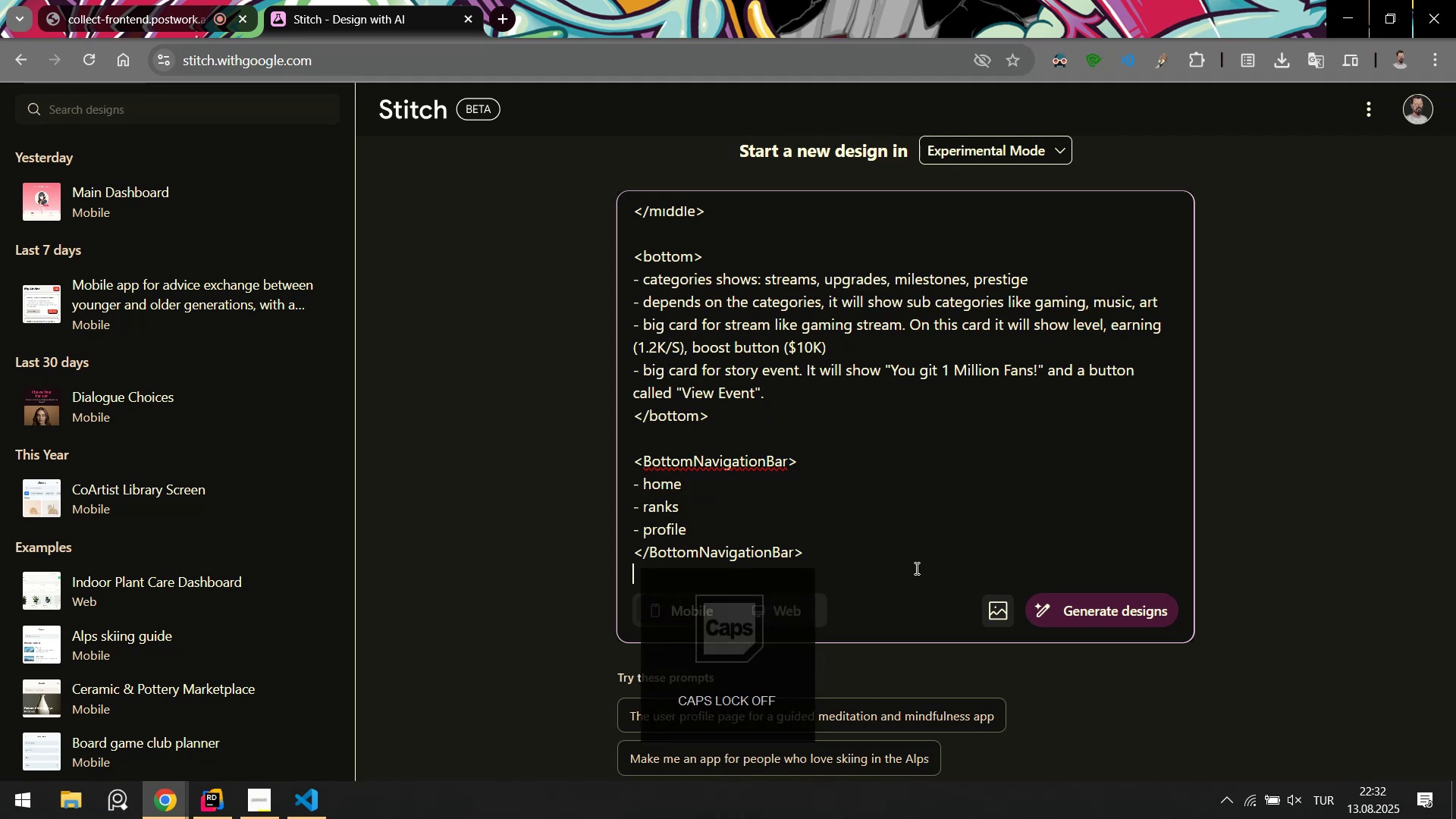 
key(Shift+Enter)
 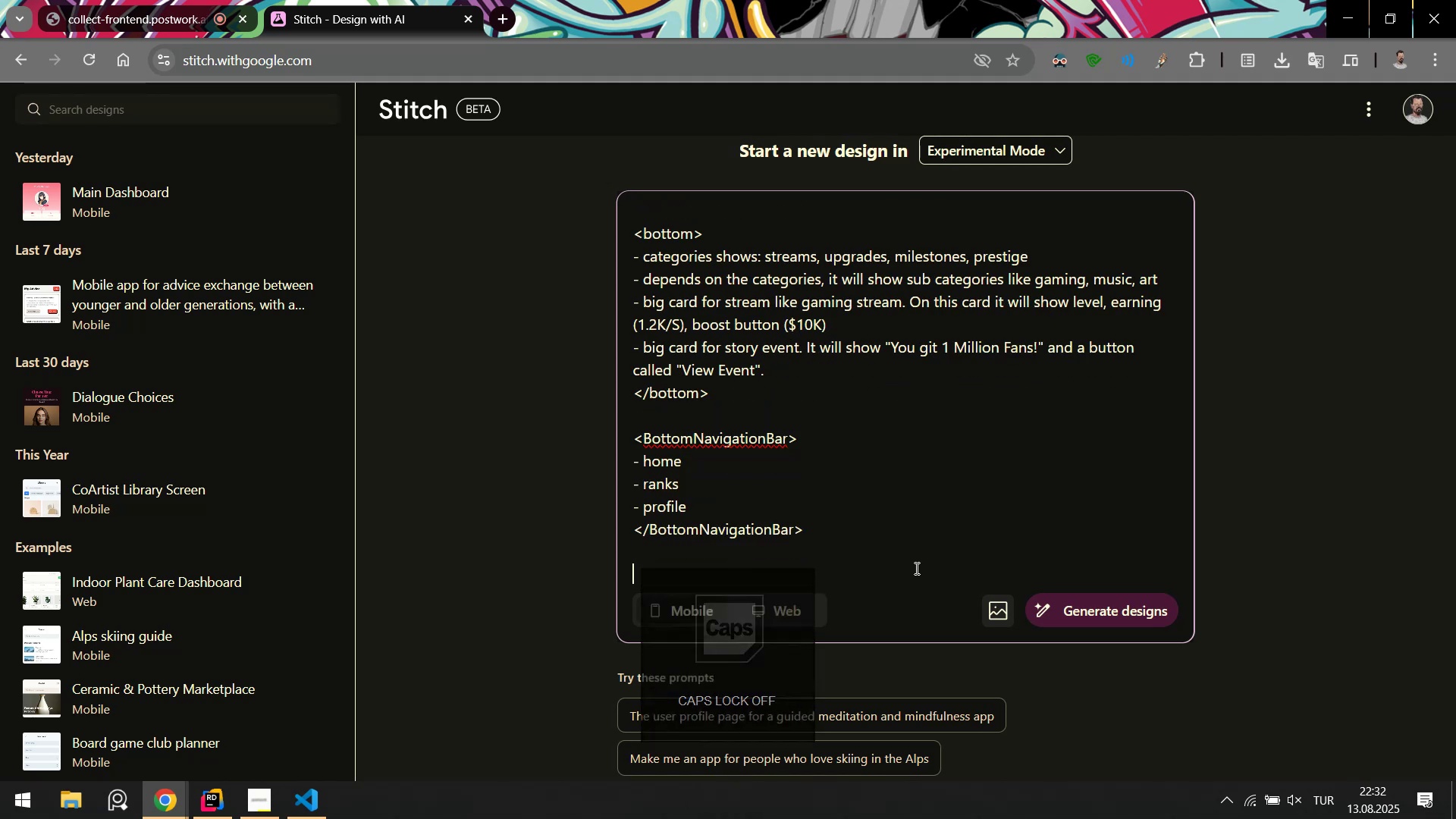 
type(S)
key(Backspace)
type([Break]Style[Break])
 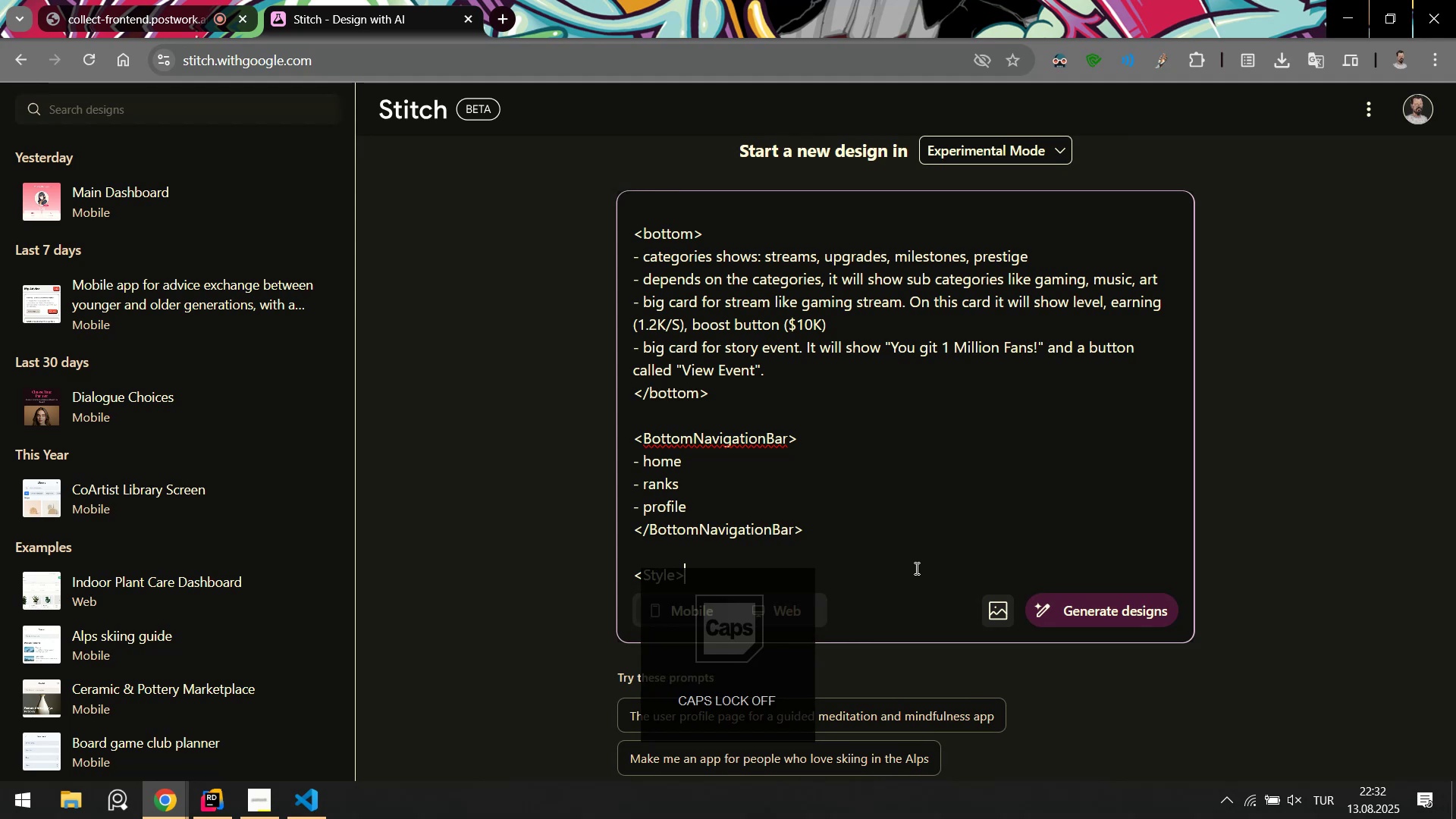 
key(Shift+Enter)
 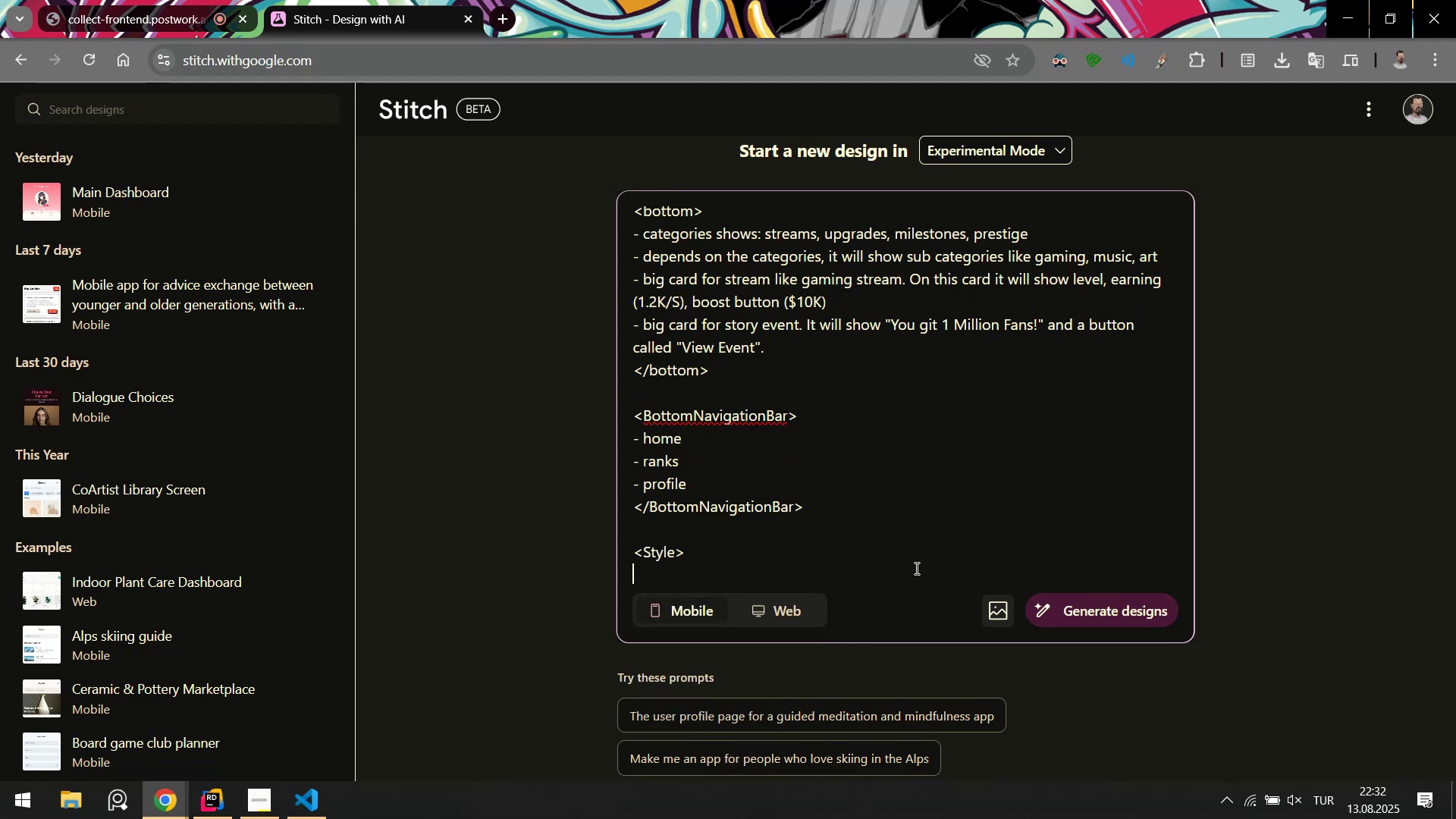 
key(Alt+AltLeft)
 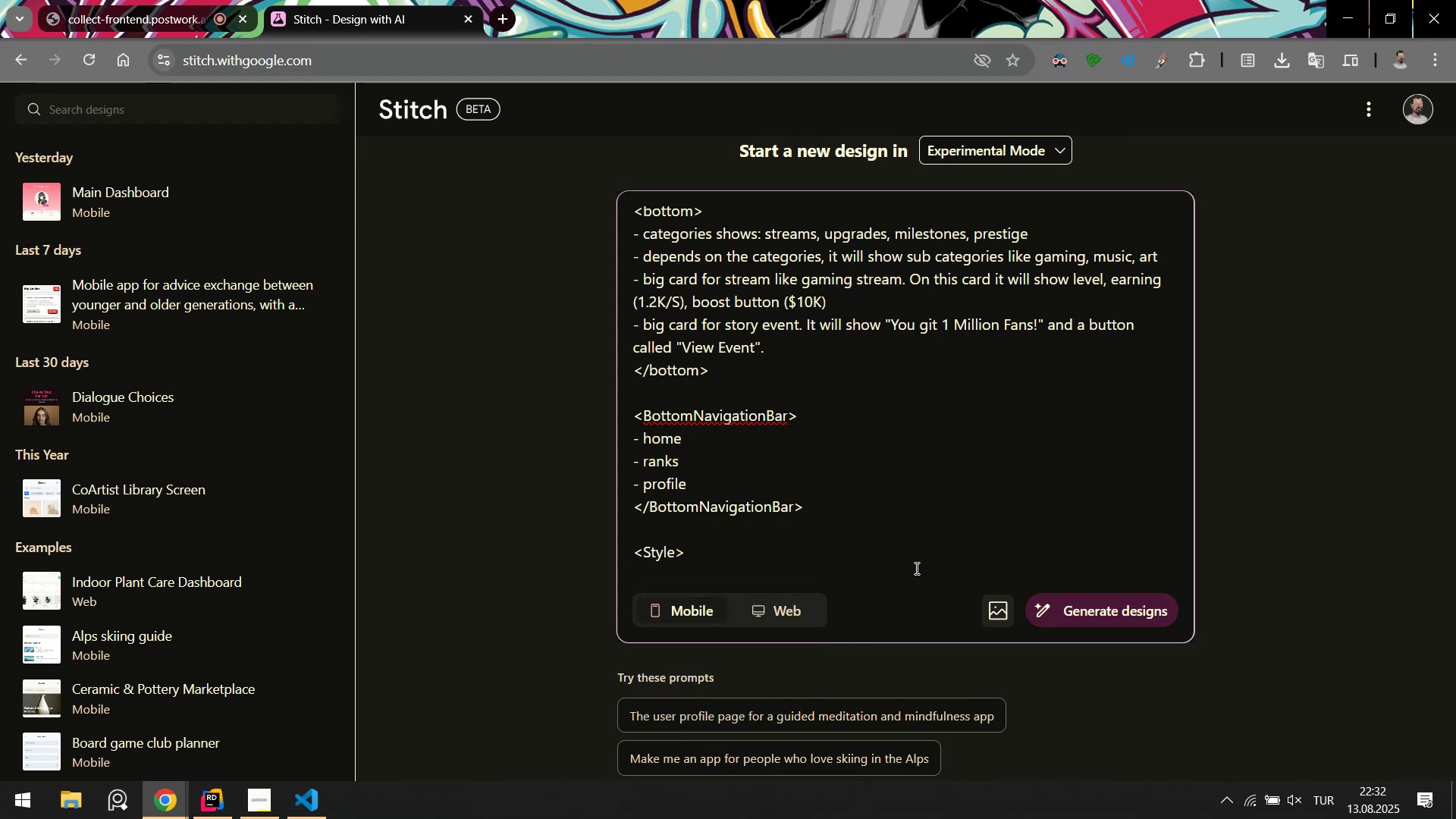 
key(Alt+Tab)
 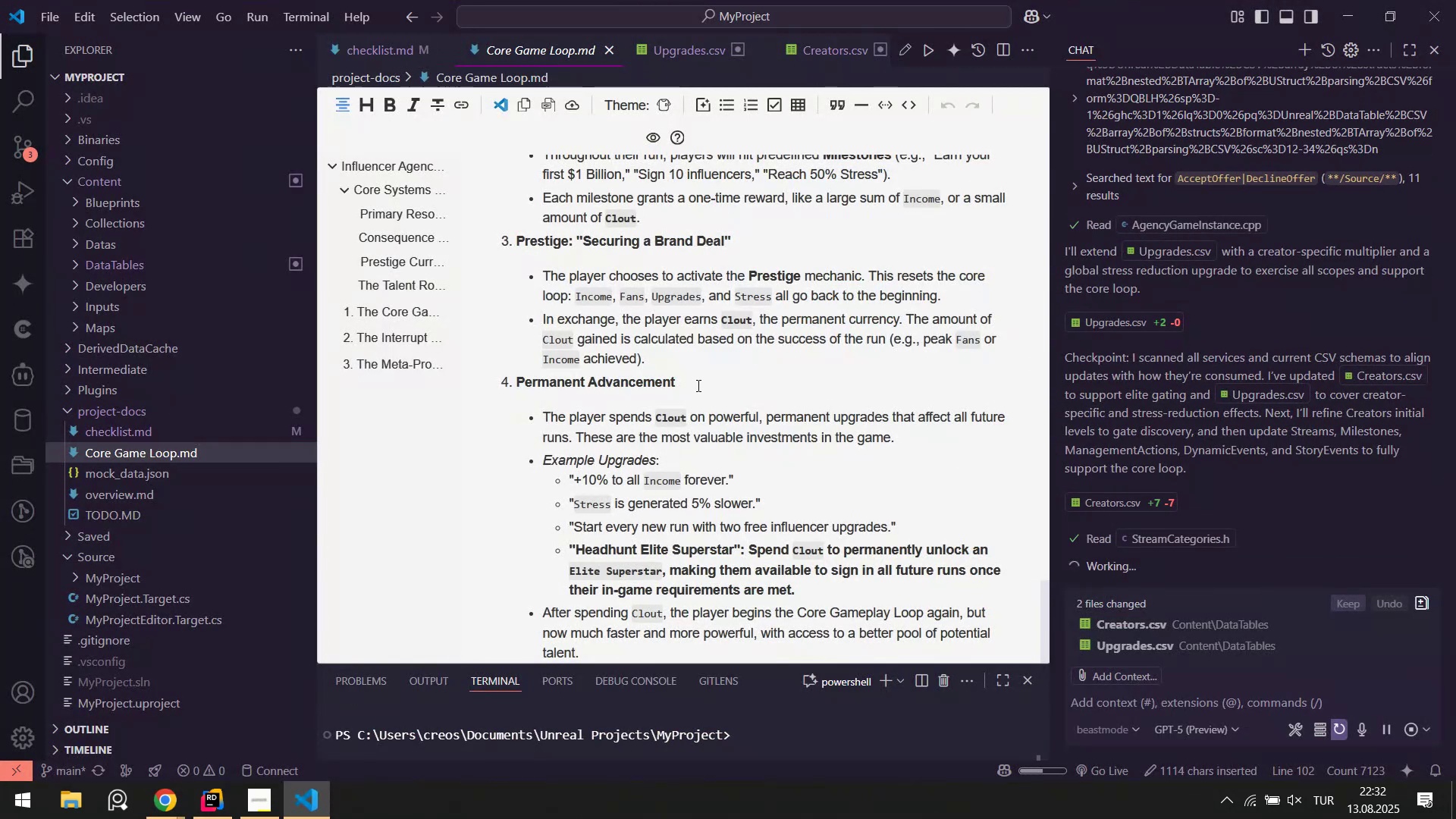 
wait(9.56)
 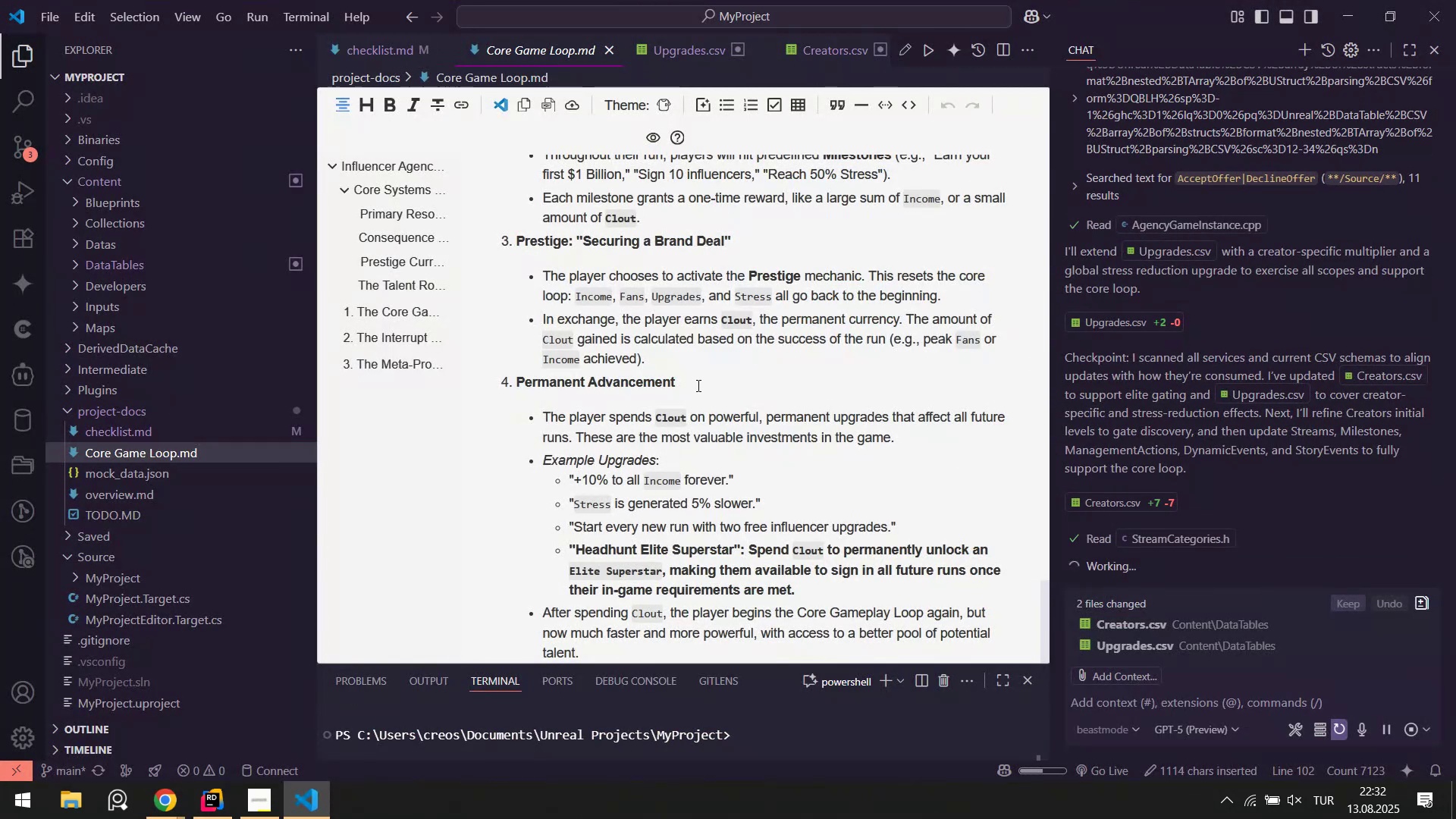 
scroll: coordinate [606, 459], scroll_direction: up, amount: 3.0
 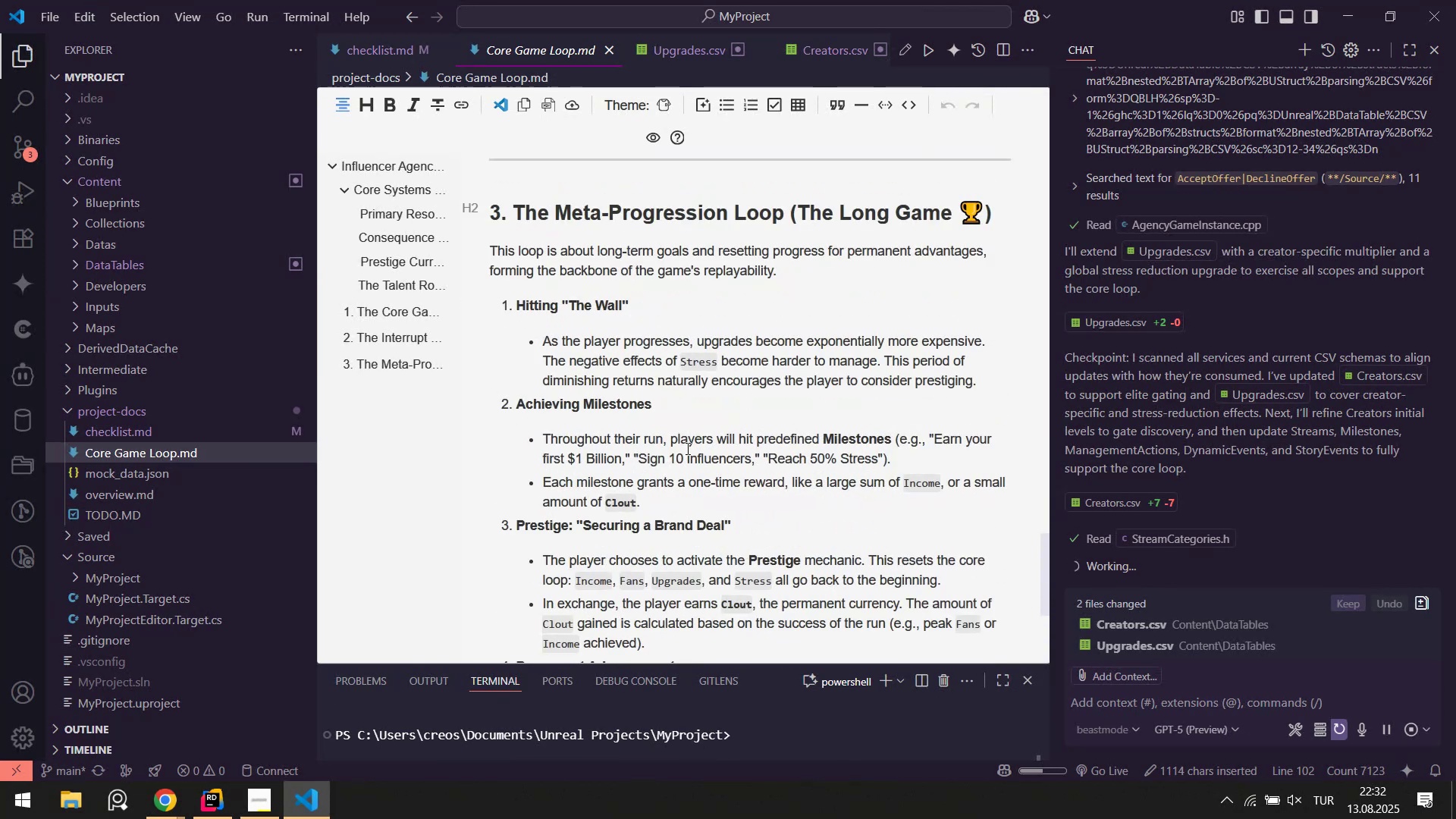 
scroll: coordinate [692, 435], scroll_direction: down, amount: 5.0
 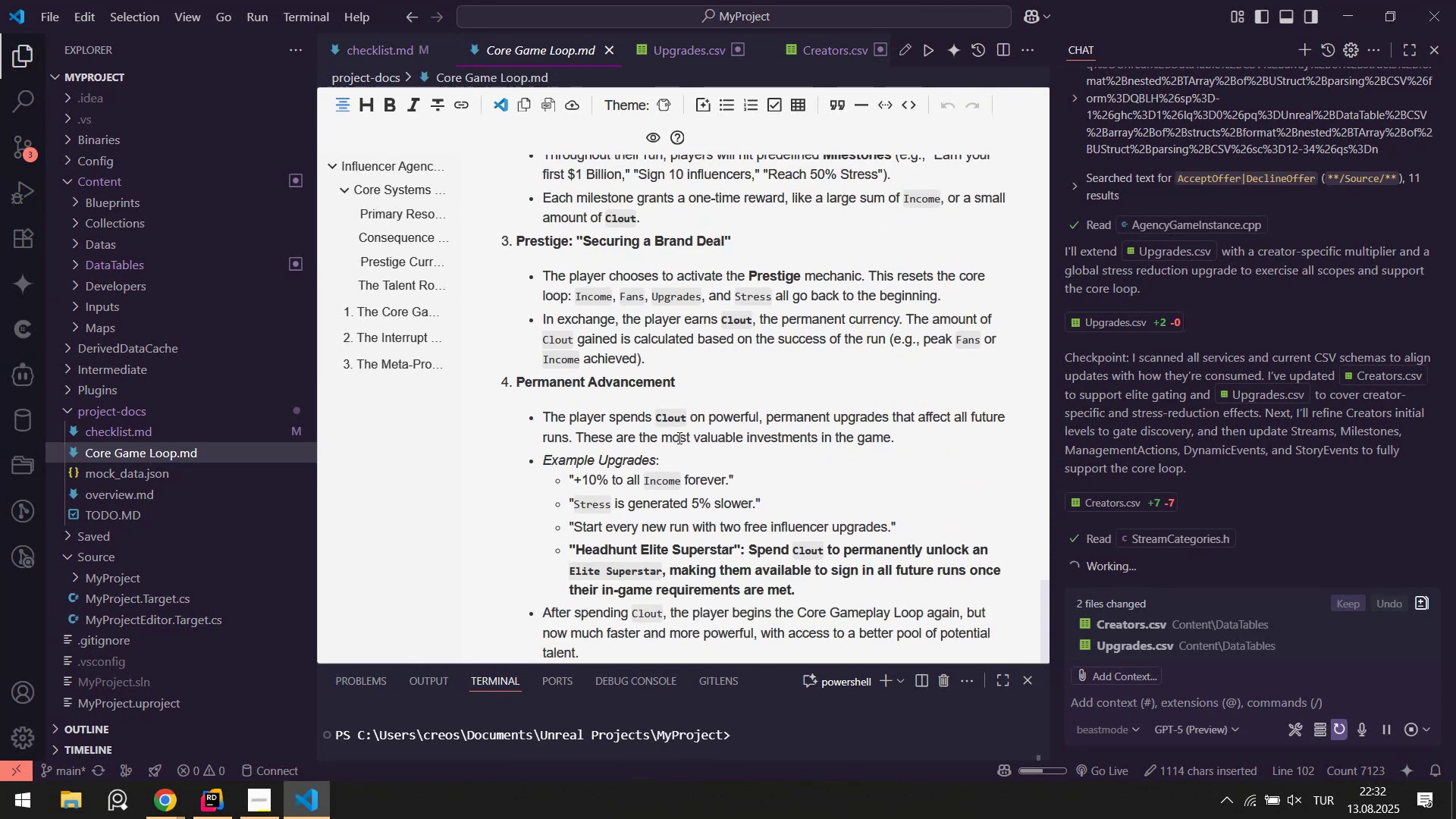 
key(Alt+AltLeft)
 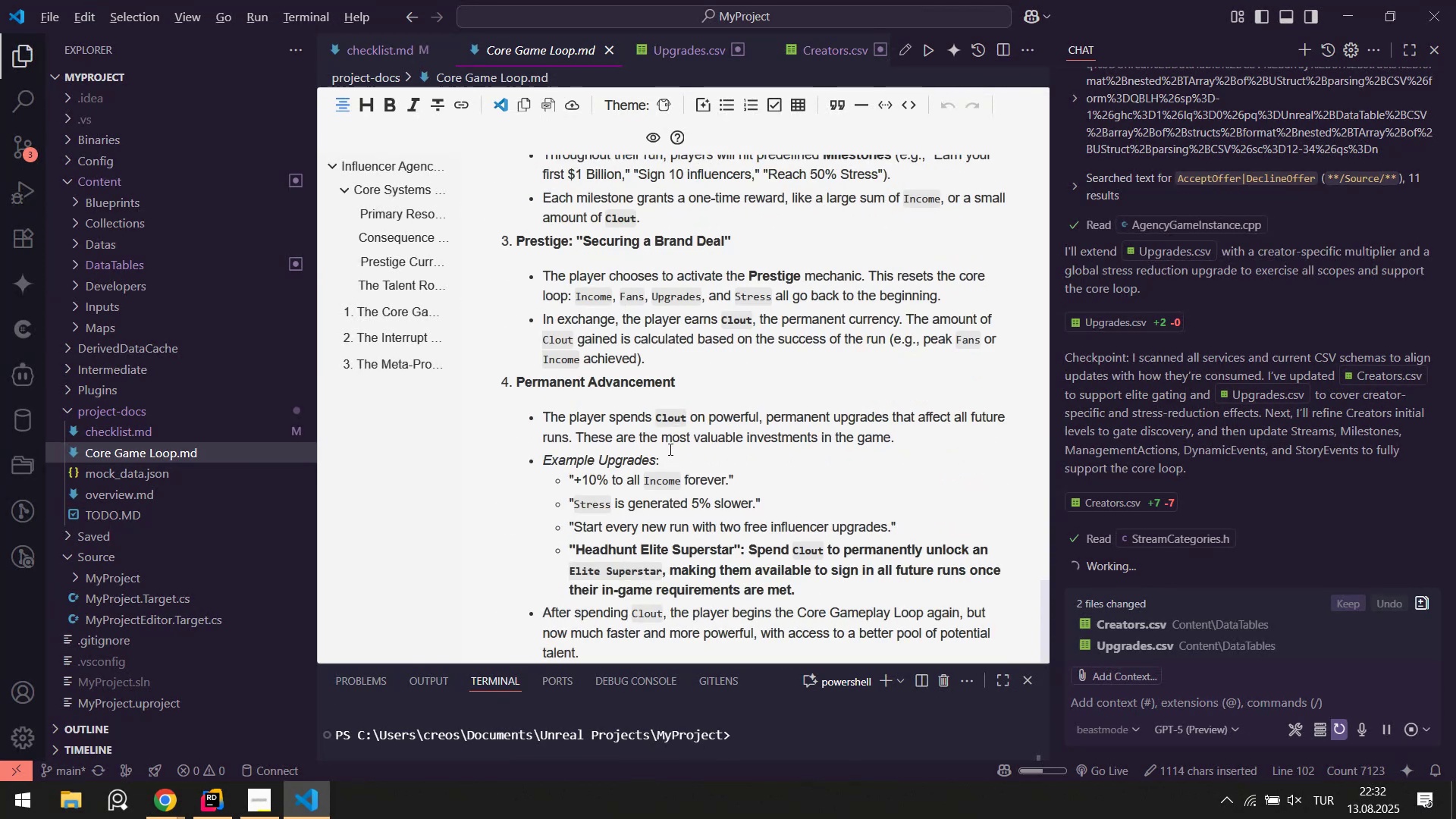 
key(Alt+Tab)
 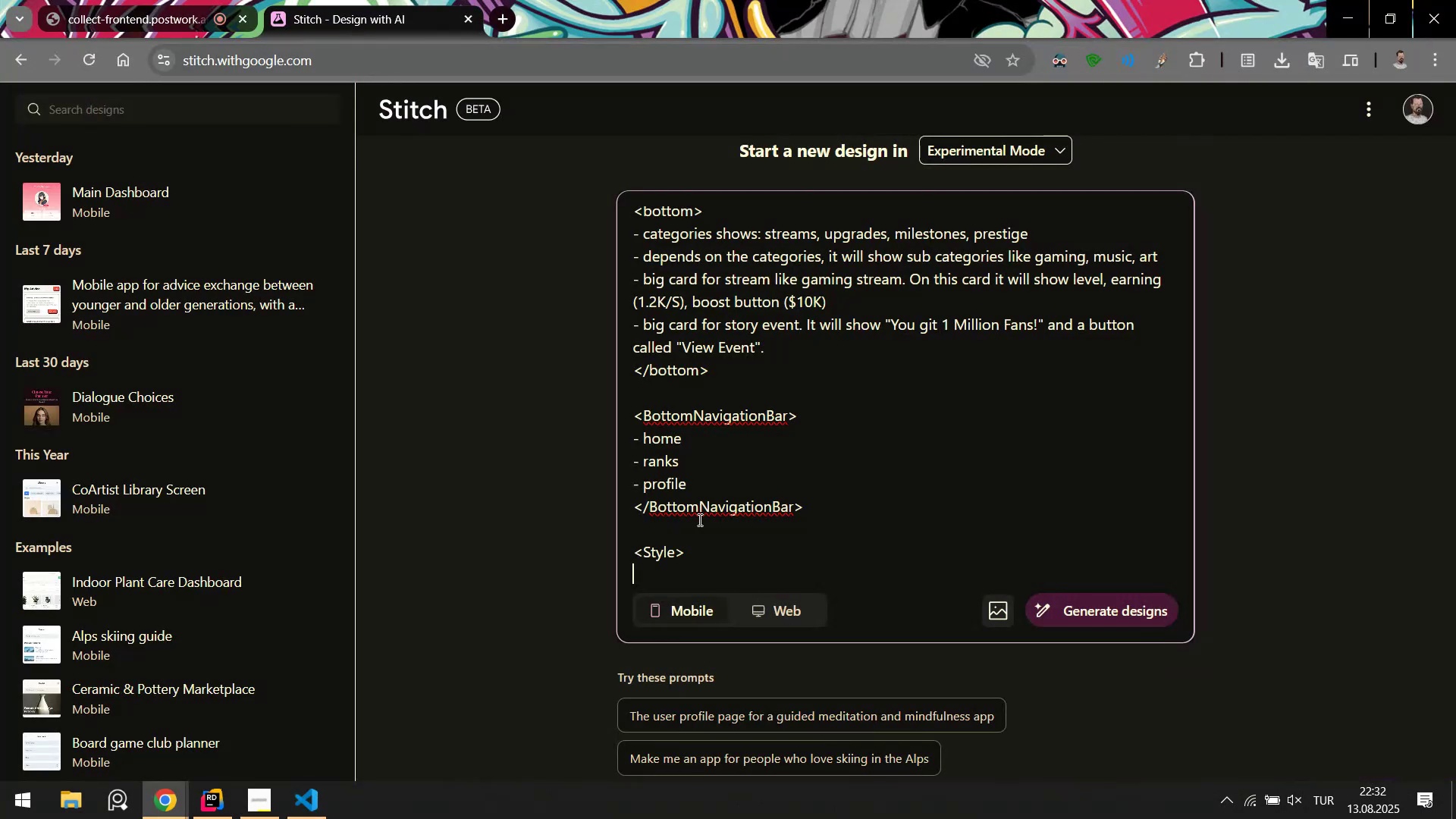 
scroll: coordinate [717, 481], scroll_direction: up, amount: 1.0
 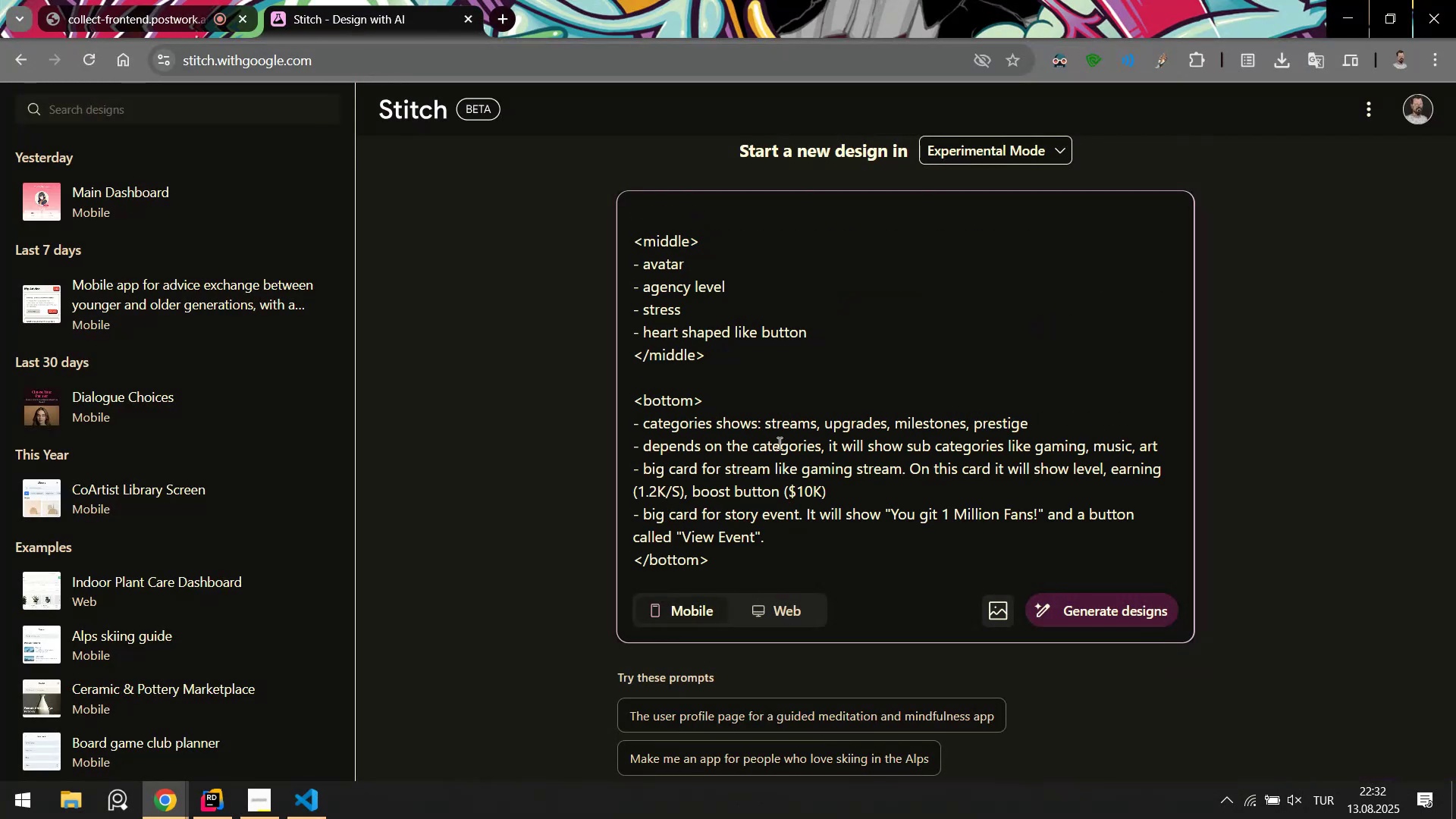 
key(Alt+AltLeft)
 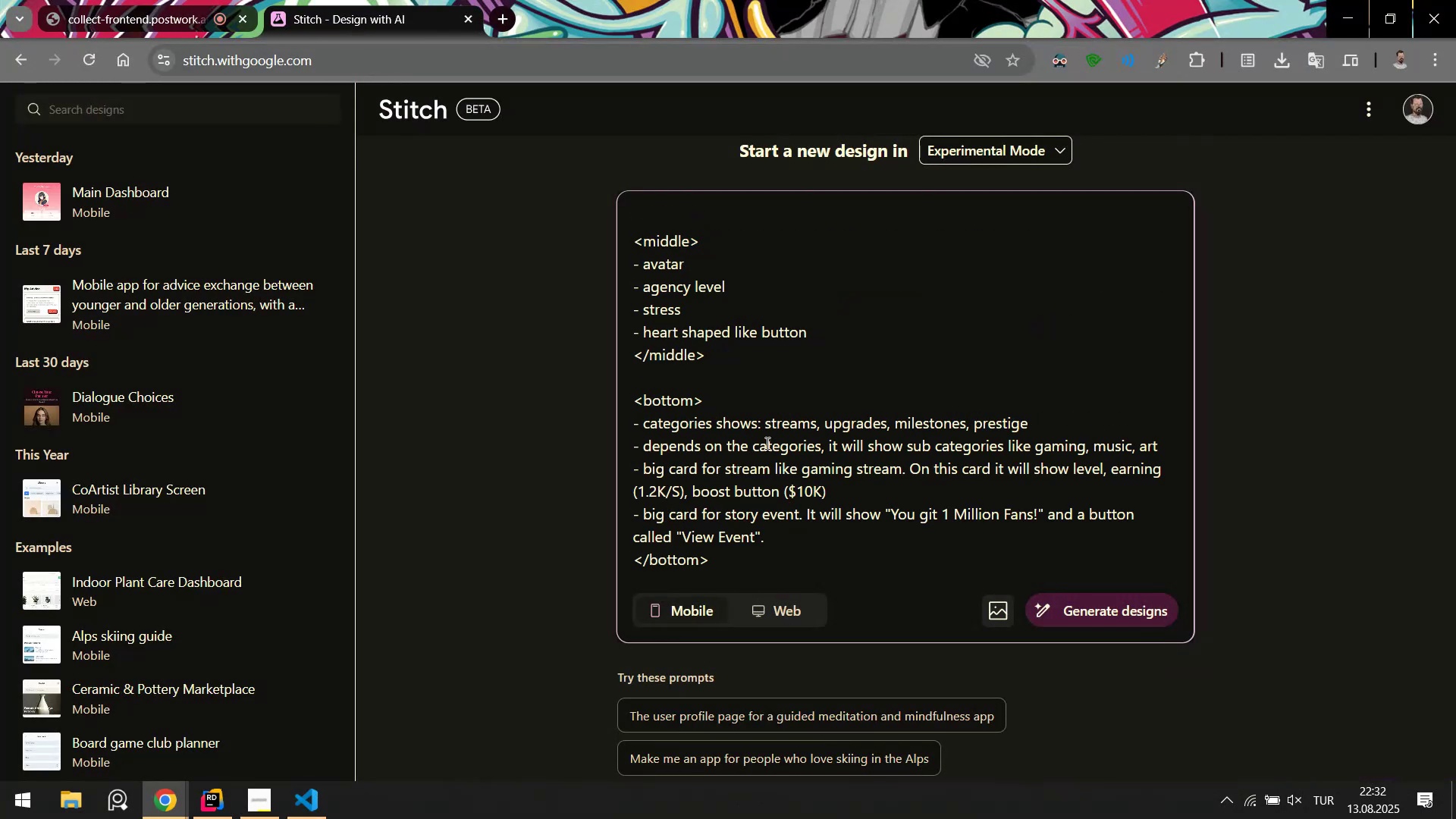 
key(Alt+Tab)
 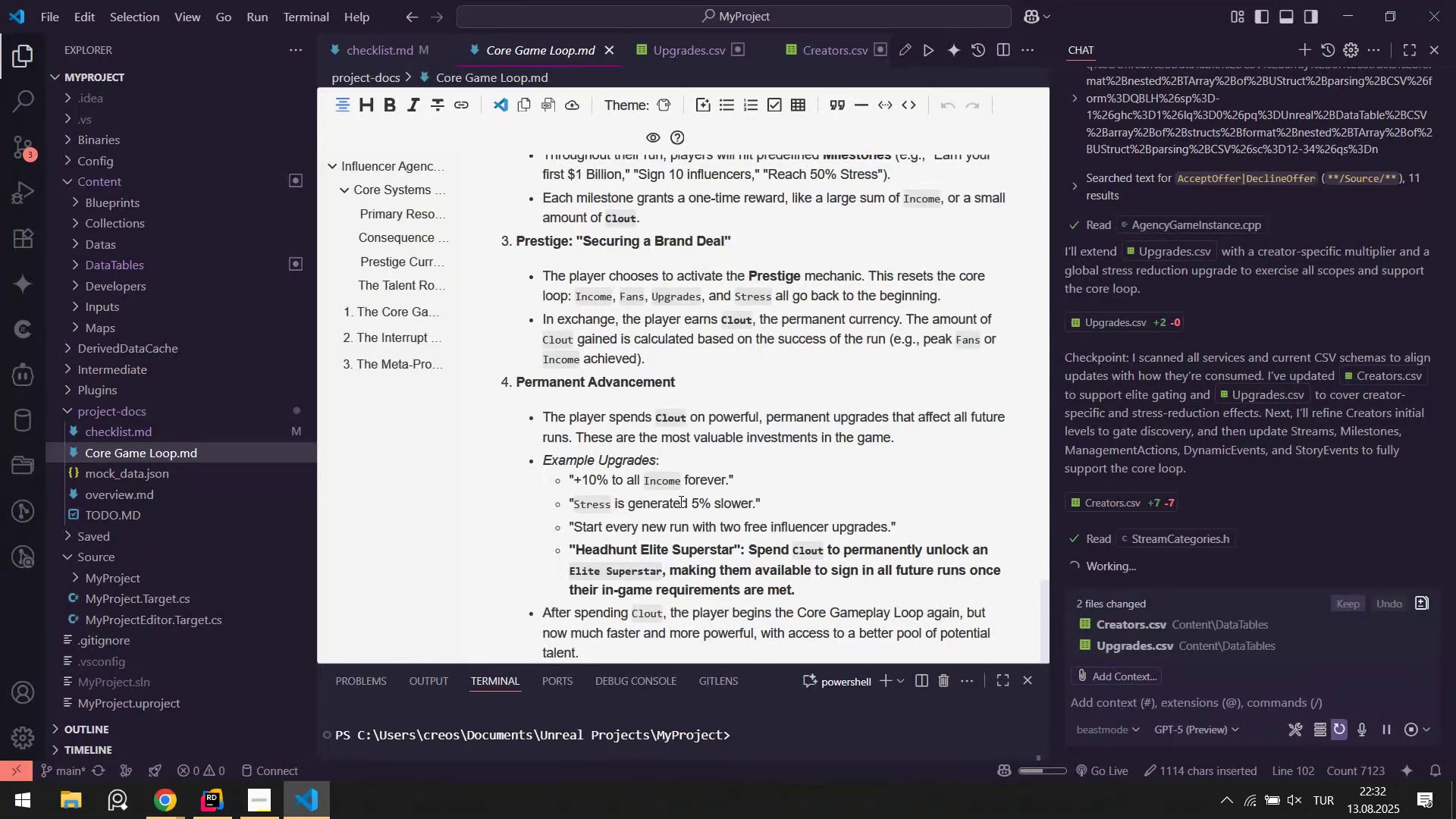 
scroll: coordinate [646, 525], scroll_direction: down, amount: 2.0
 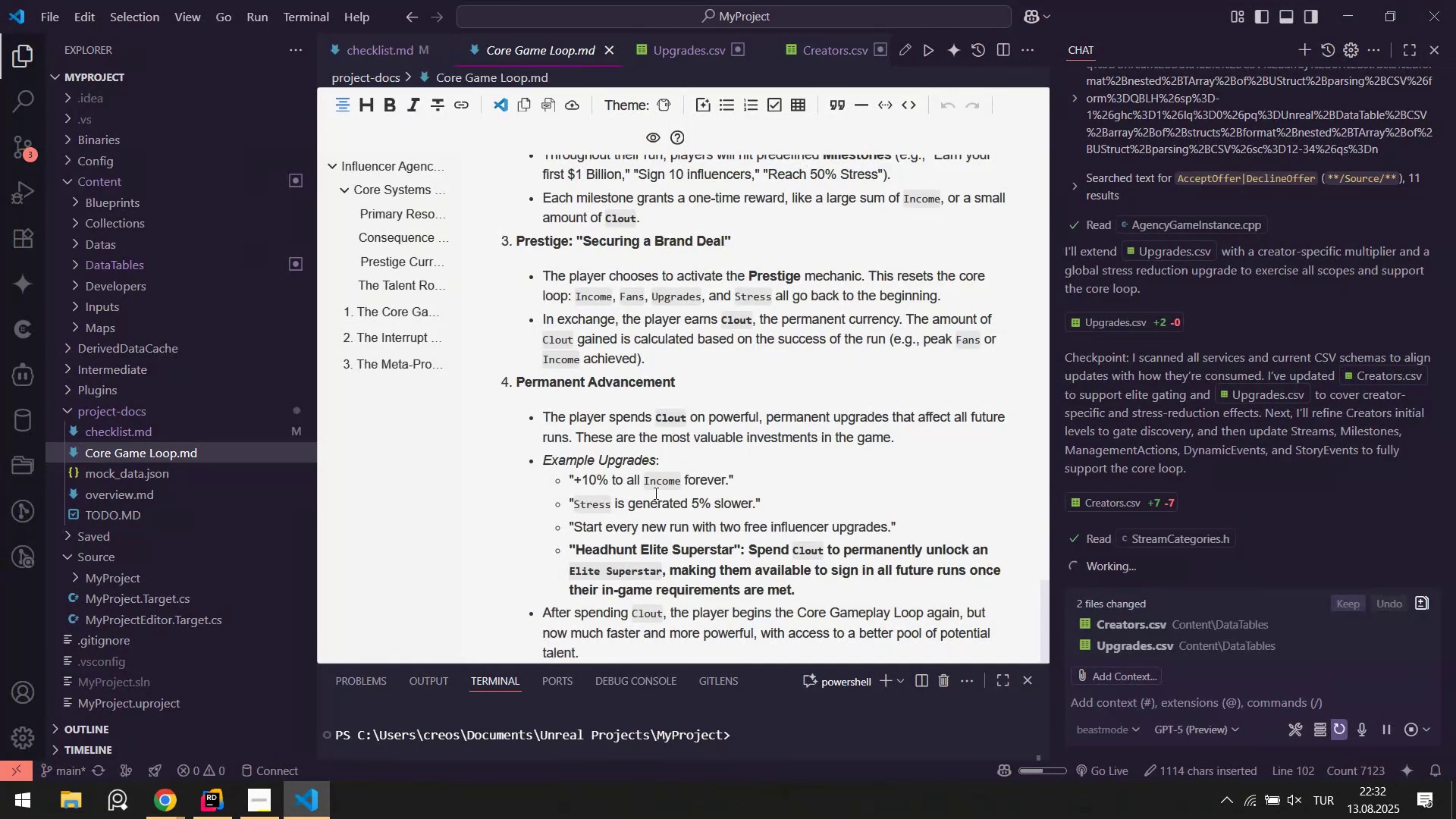 
scroll: coordinate [698, 450], scroll_direction: up, amount: 28.0
 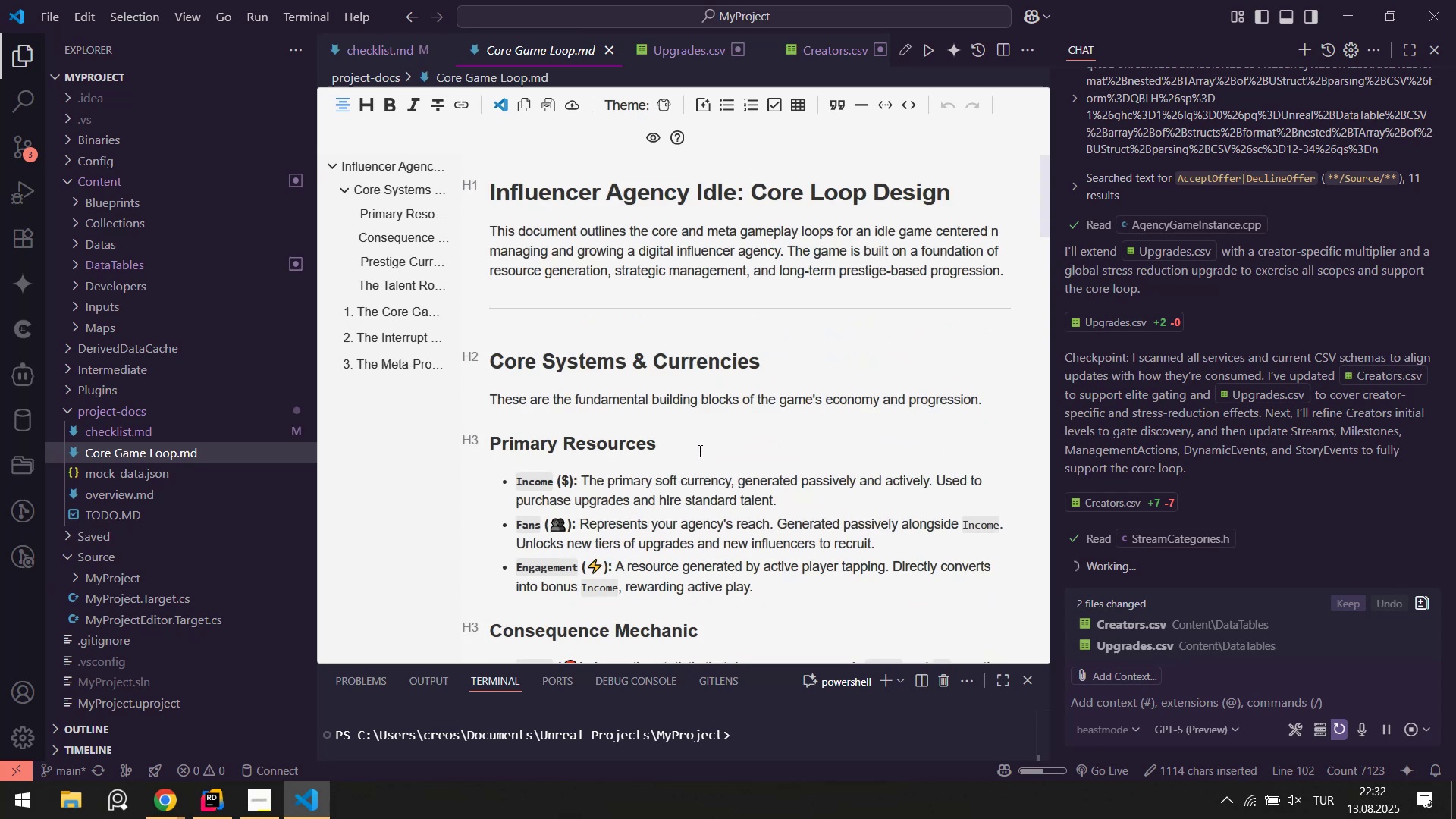 
key(Alt+AltLeft)
 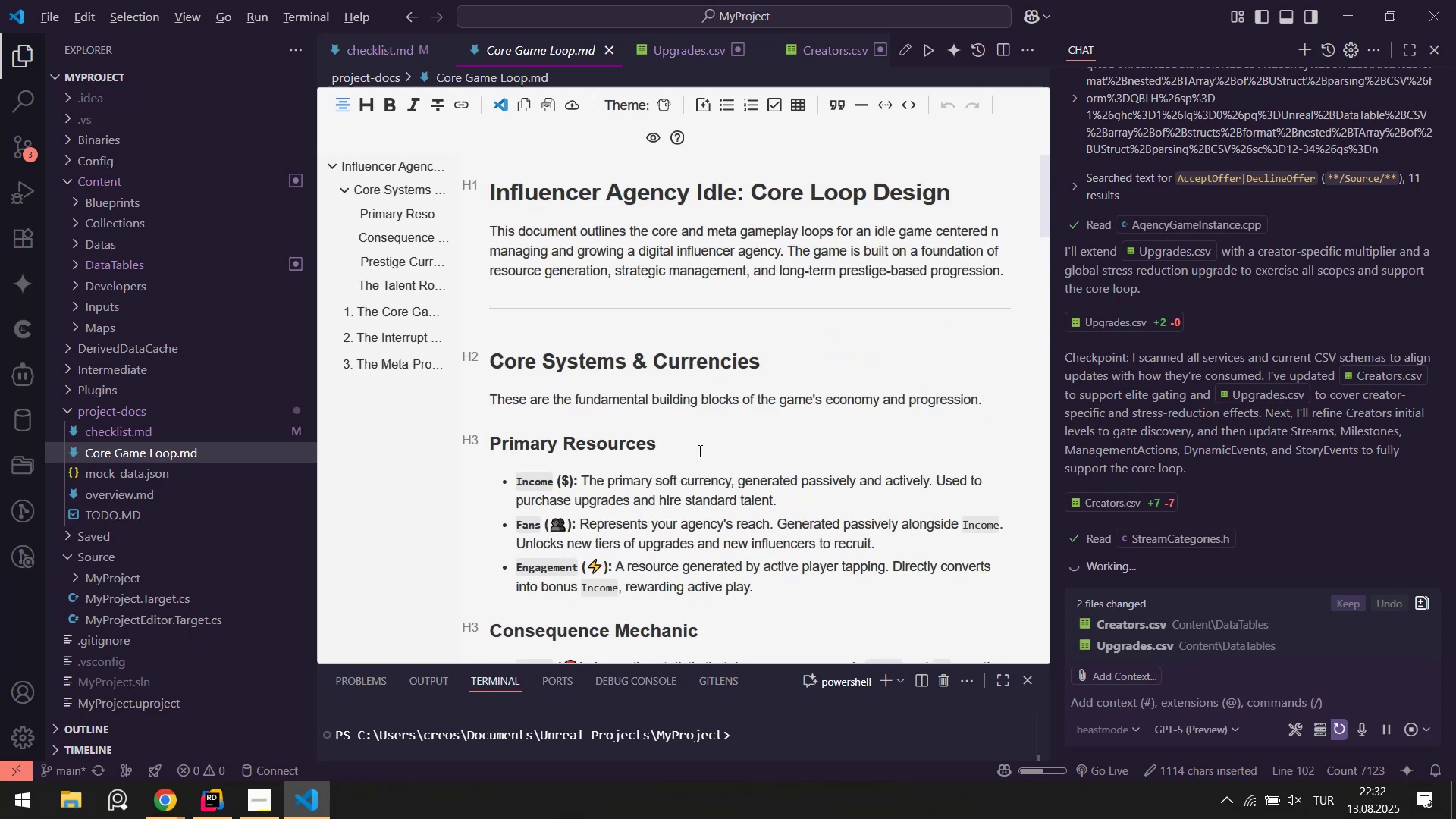 
key(Alt+Tab)
 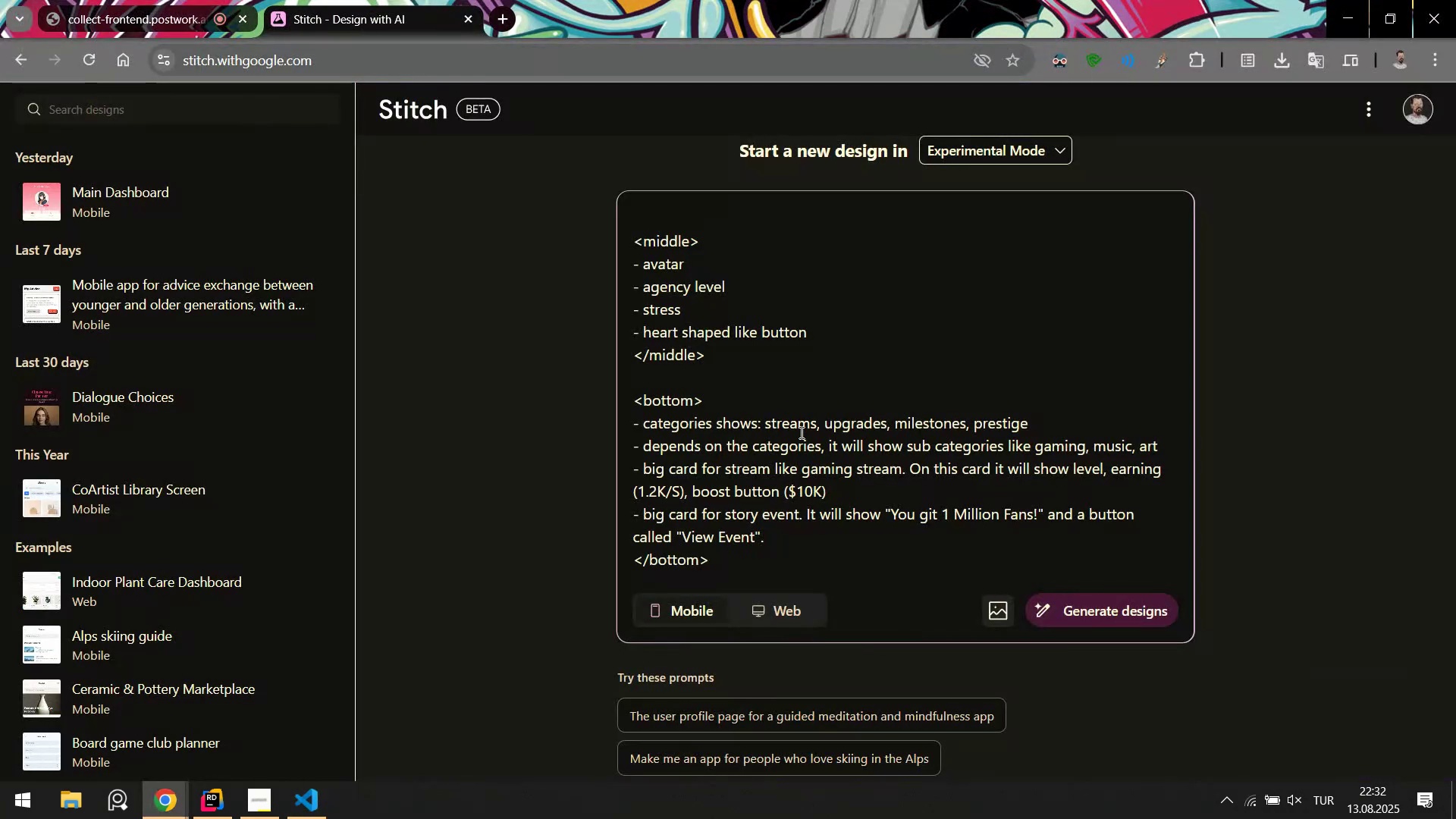 
scroll: coordinate [799, 434], scroll_direction: up, amount: 3.0
 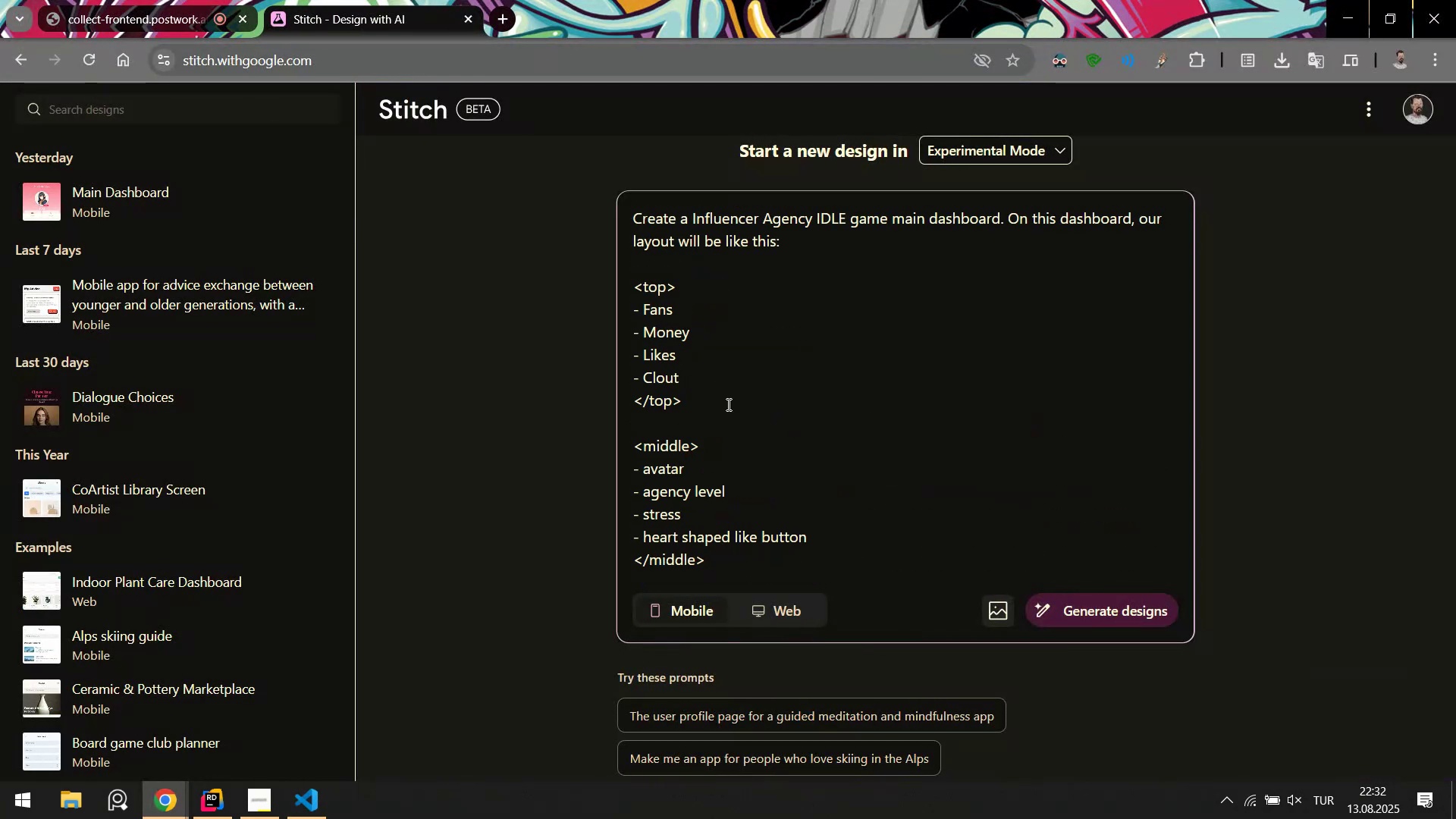 
scroll: coordinate [732, 484], scroll_direction: down, amount: 1.0
 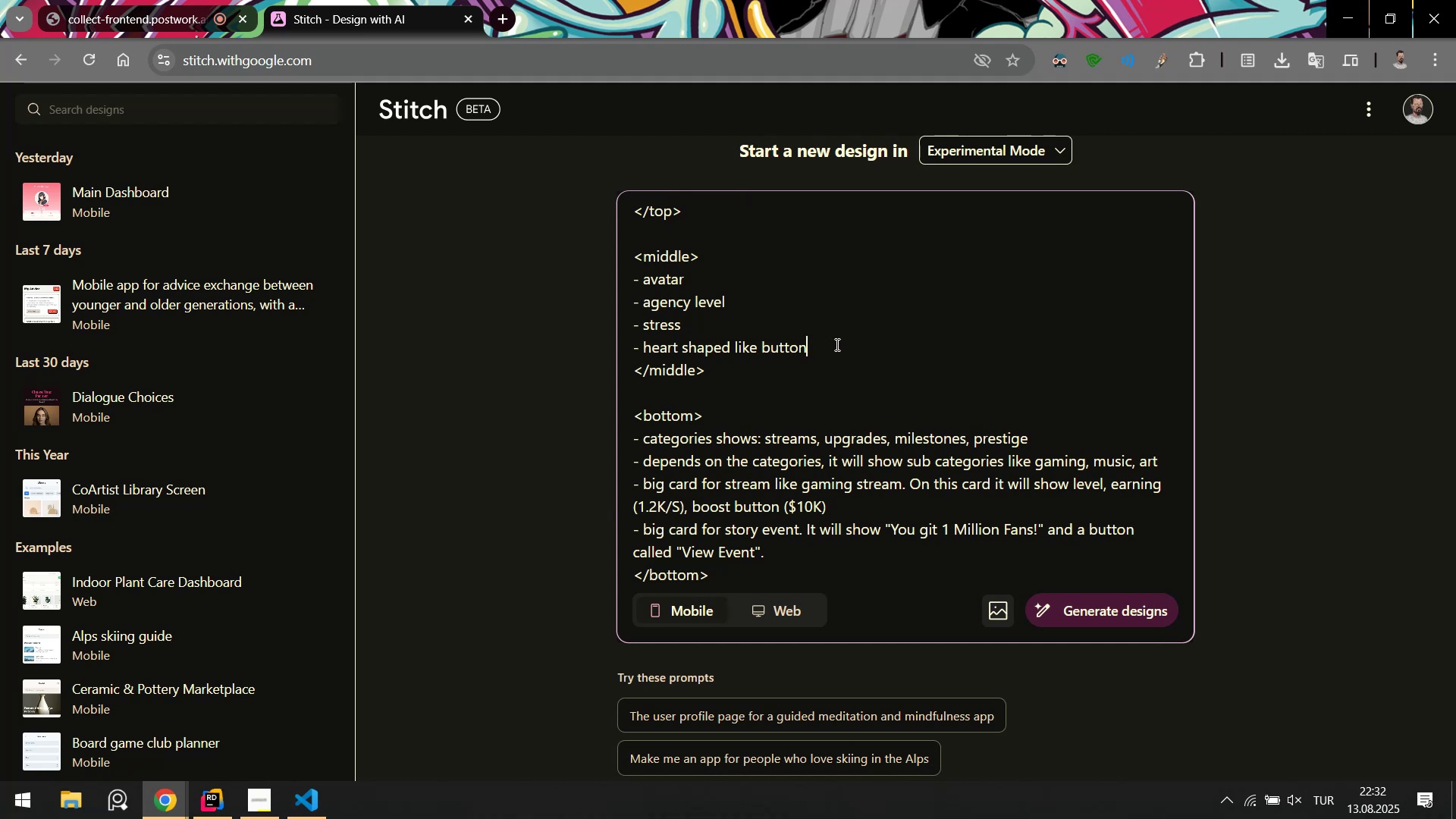 
type( w'th combo number *15x*)
key(Backspace)
type(()
 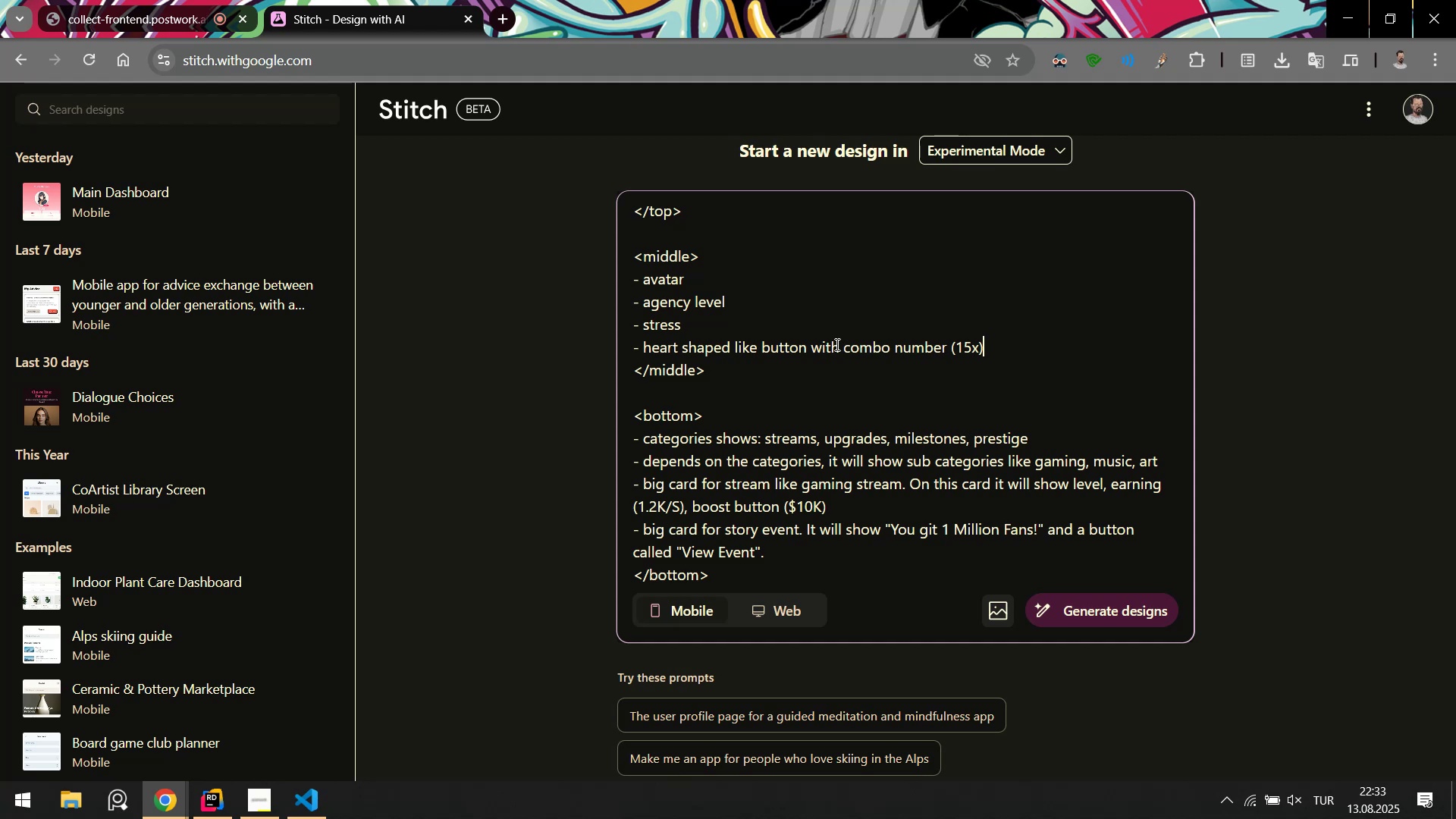 
scroll: coordinate [758, 542], scroll_direction: down, amount: 4.0
 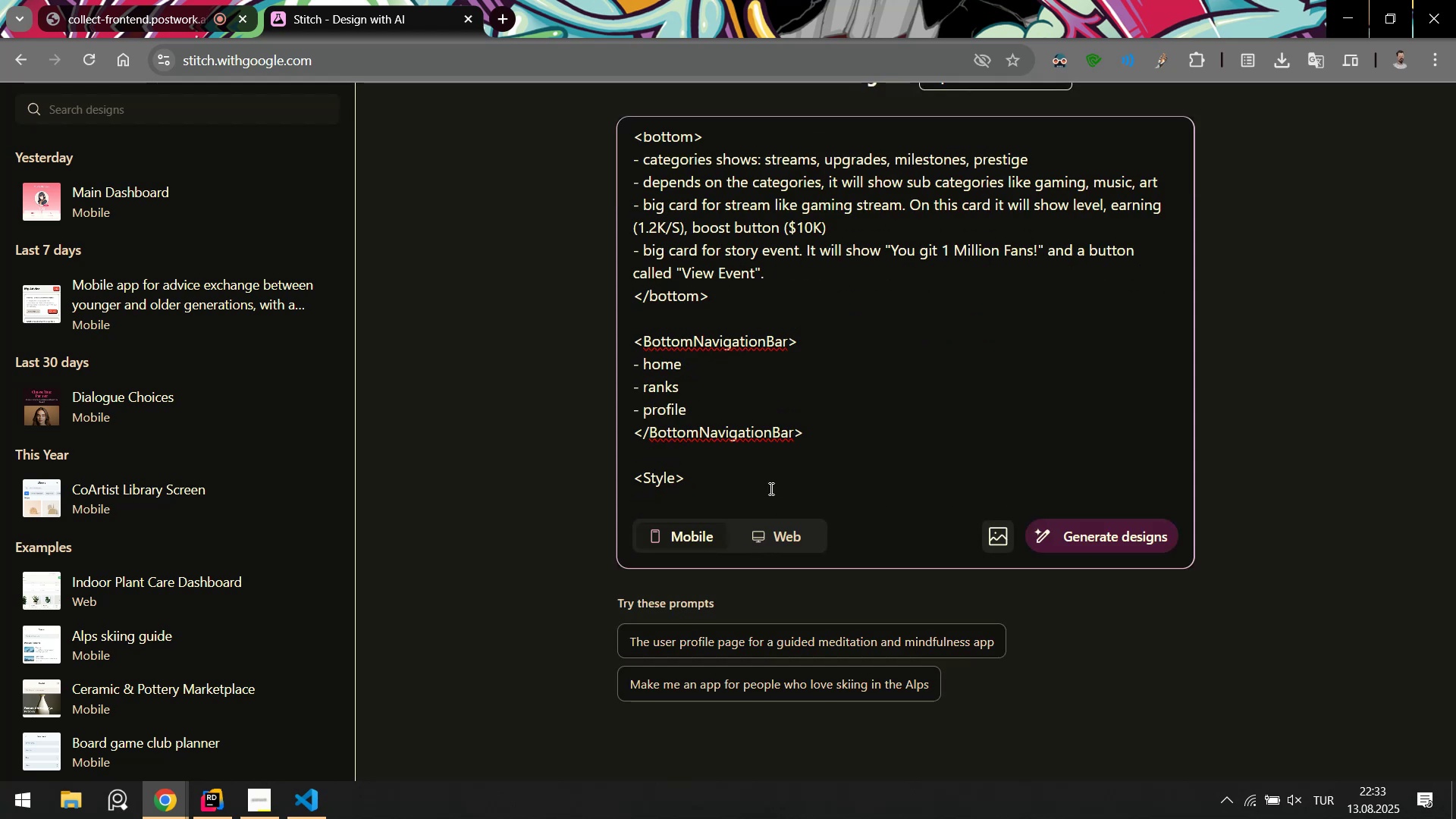 
left_click([770, 488])
 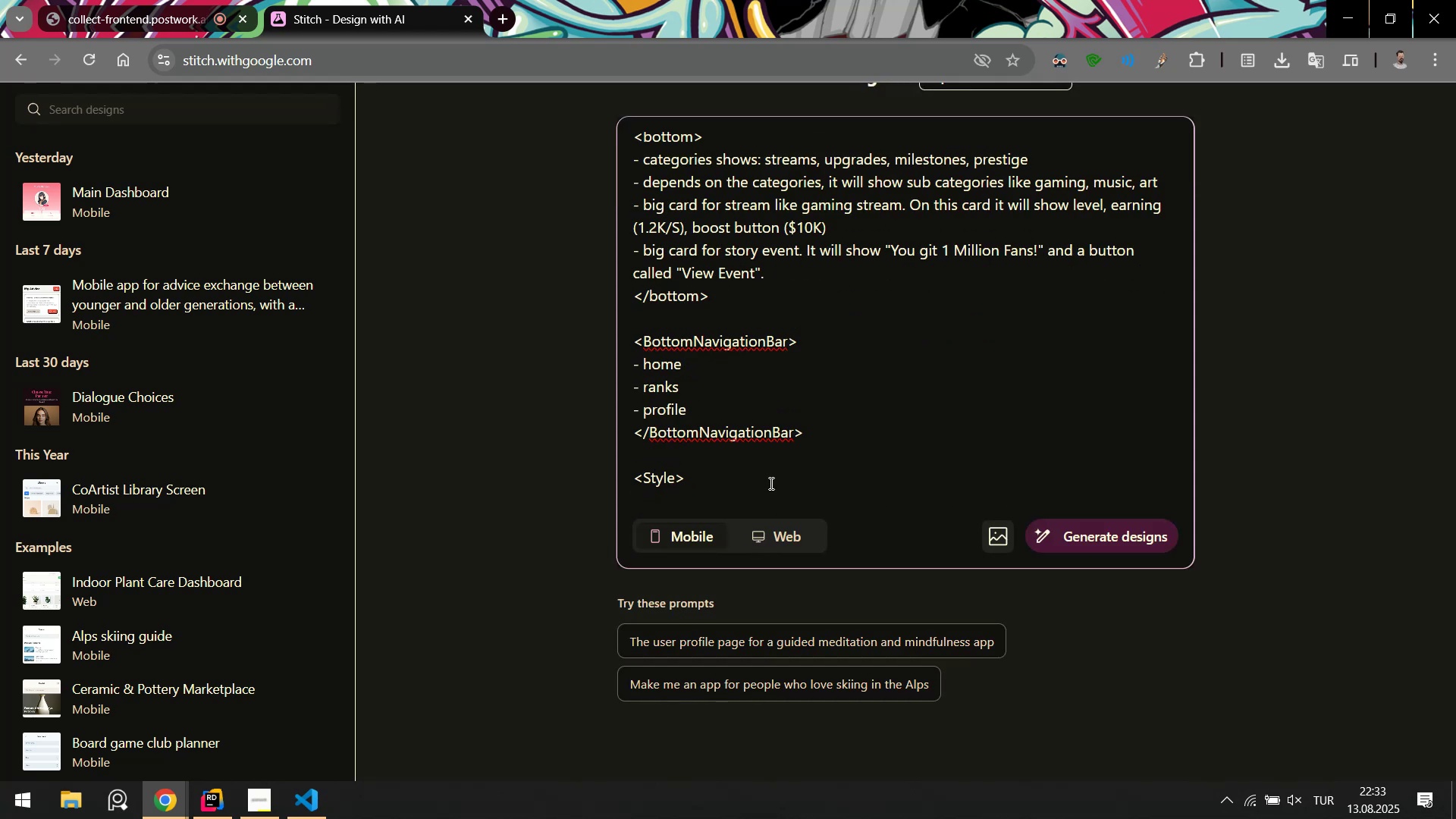 
wait(6.38)
 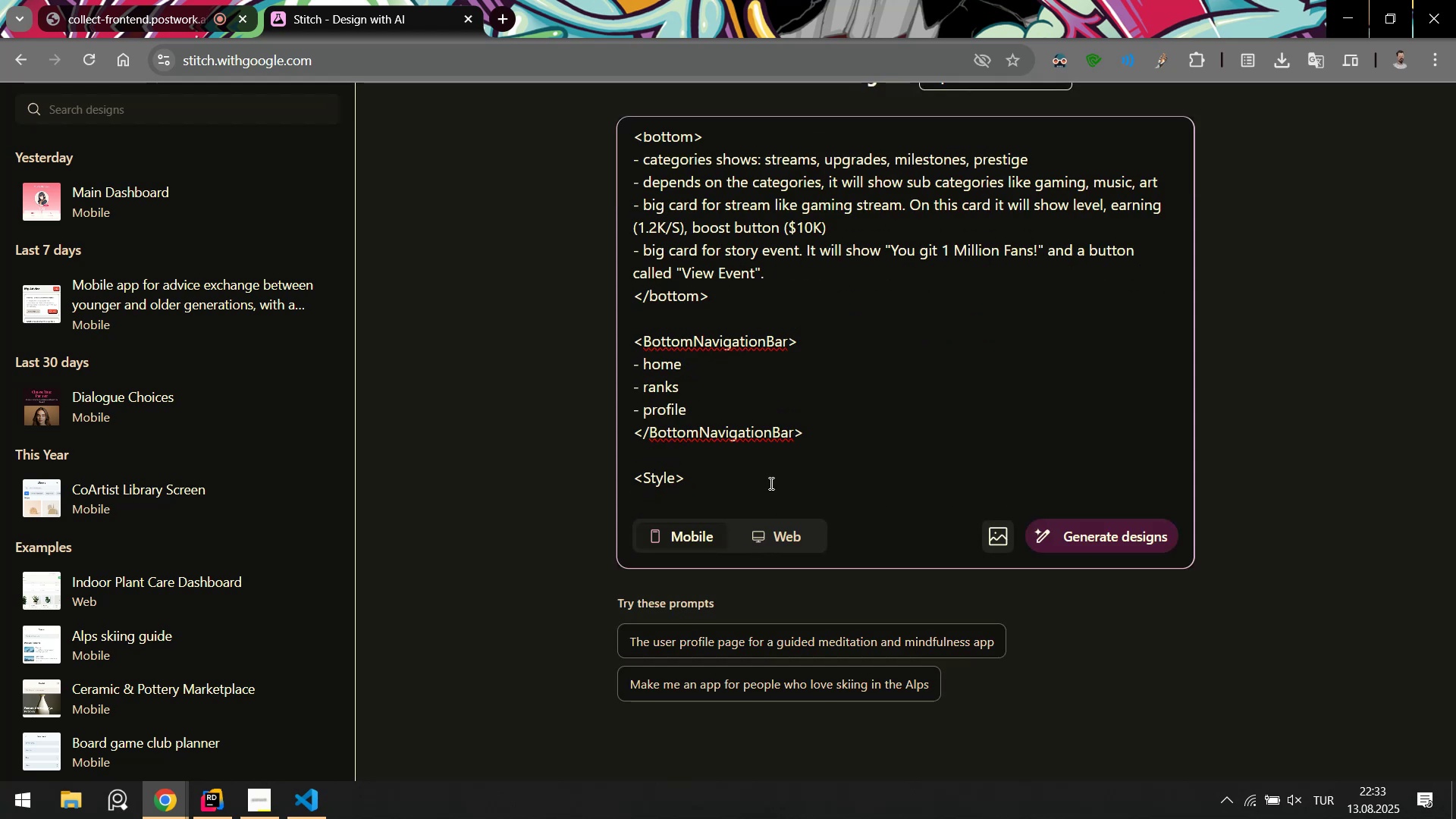 
key(Alt+AltLeft)
 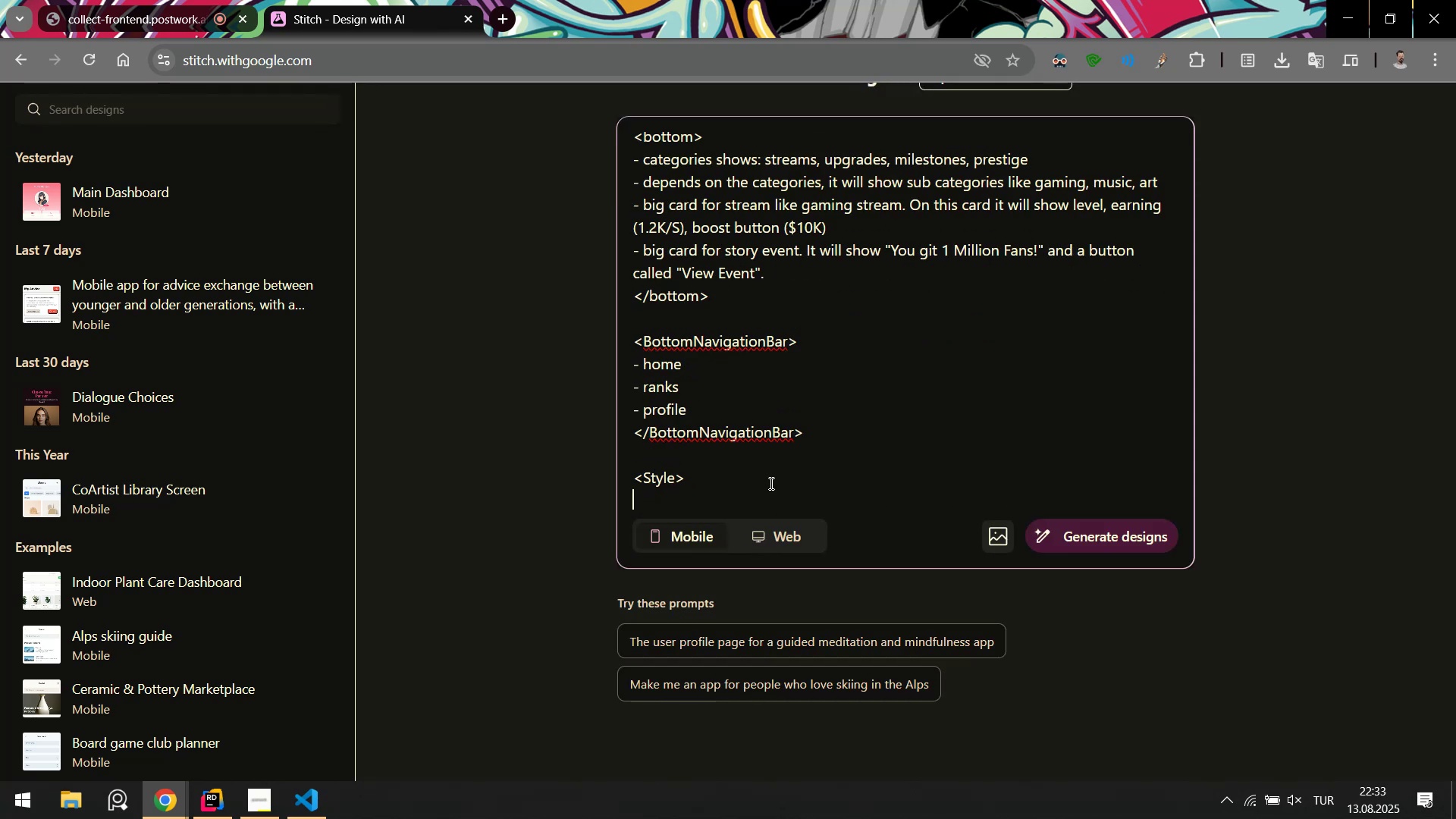 
key(Alt+Tab)
 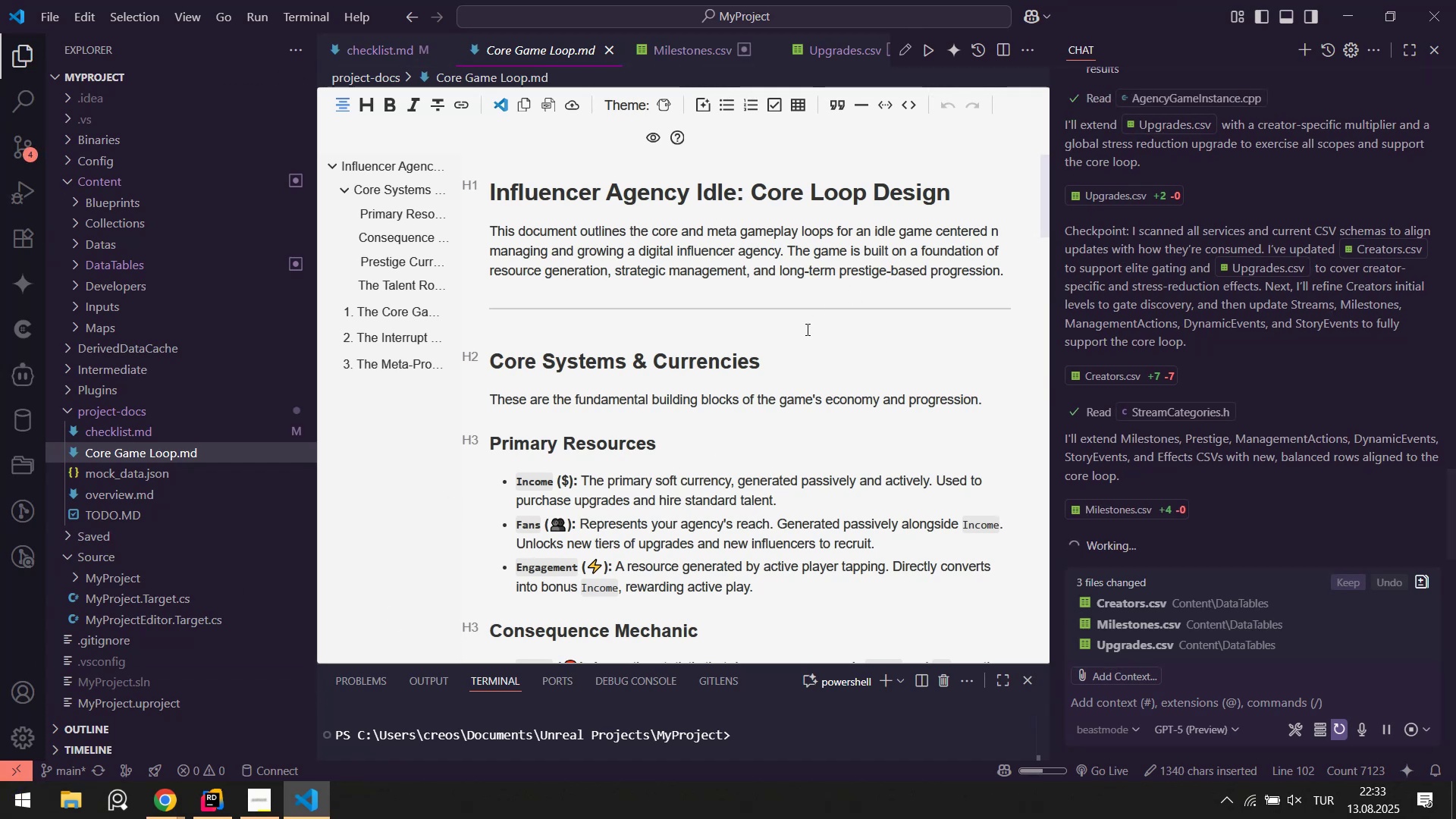 
wait(5.47)
 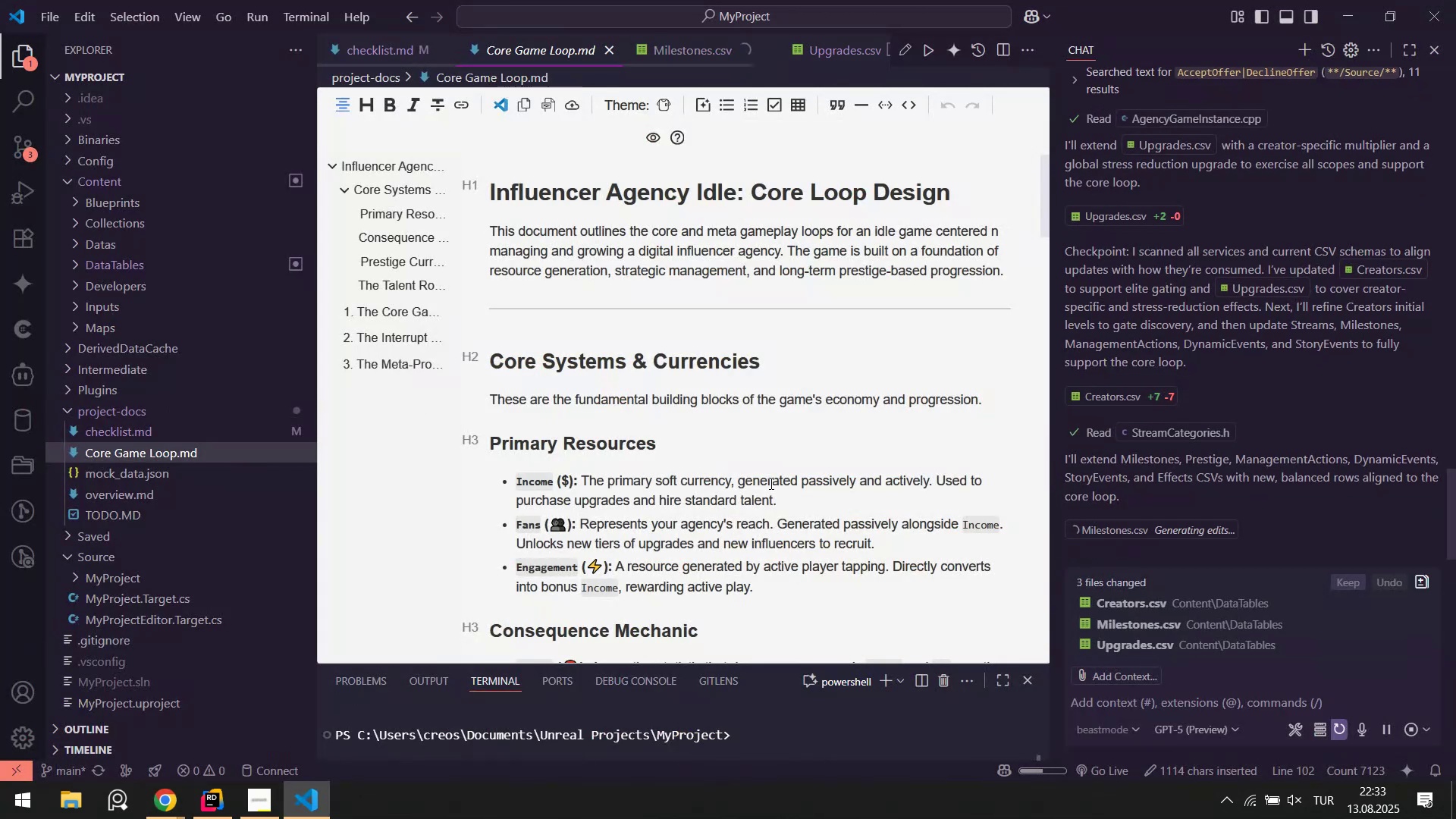 
scroll: coordinate [806, 329], scroll_direction: down, amount: 2.0
 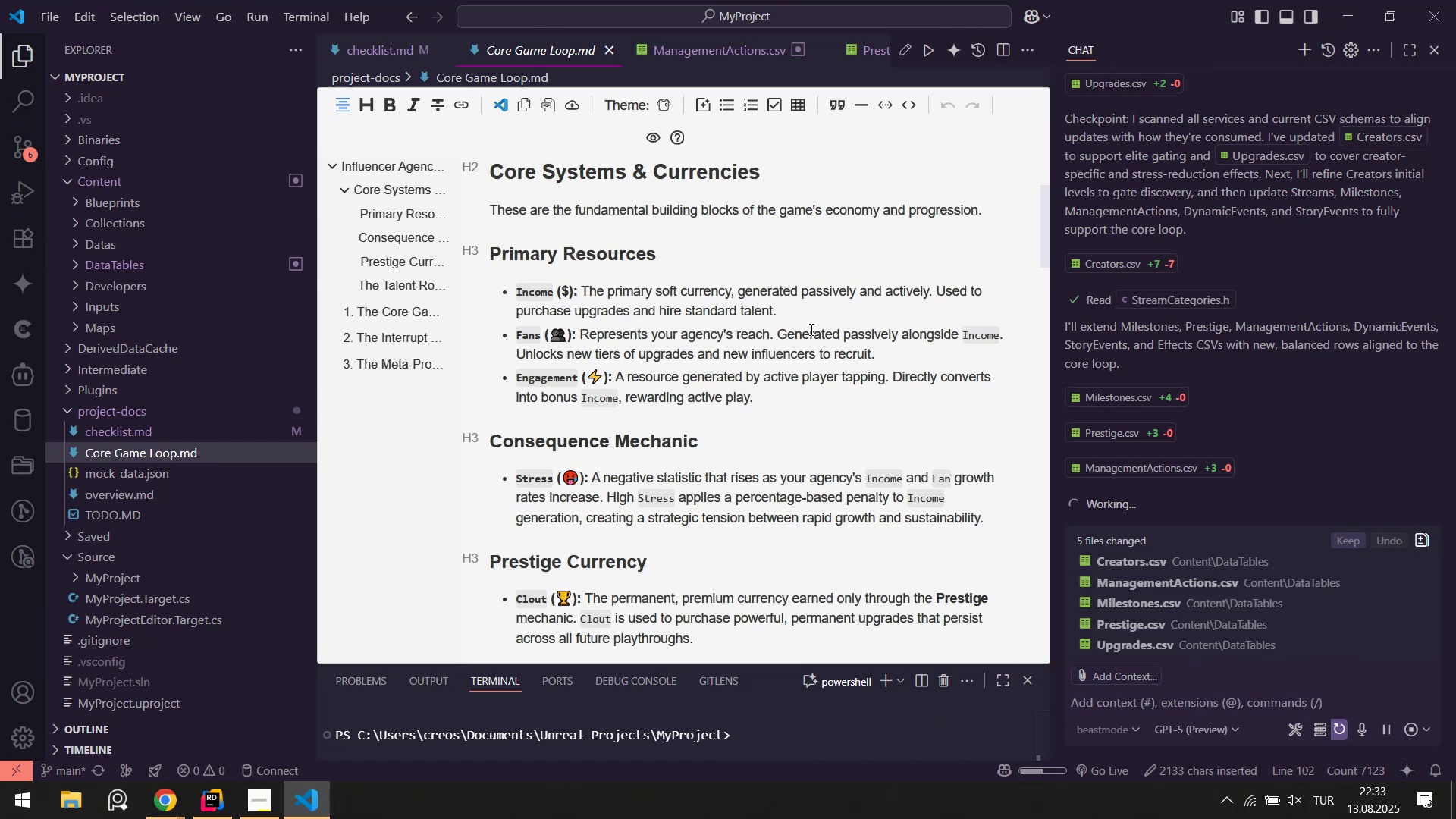 
wait(23.23)
 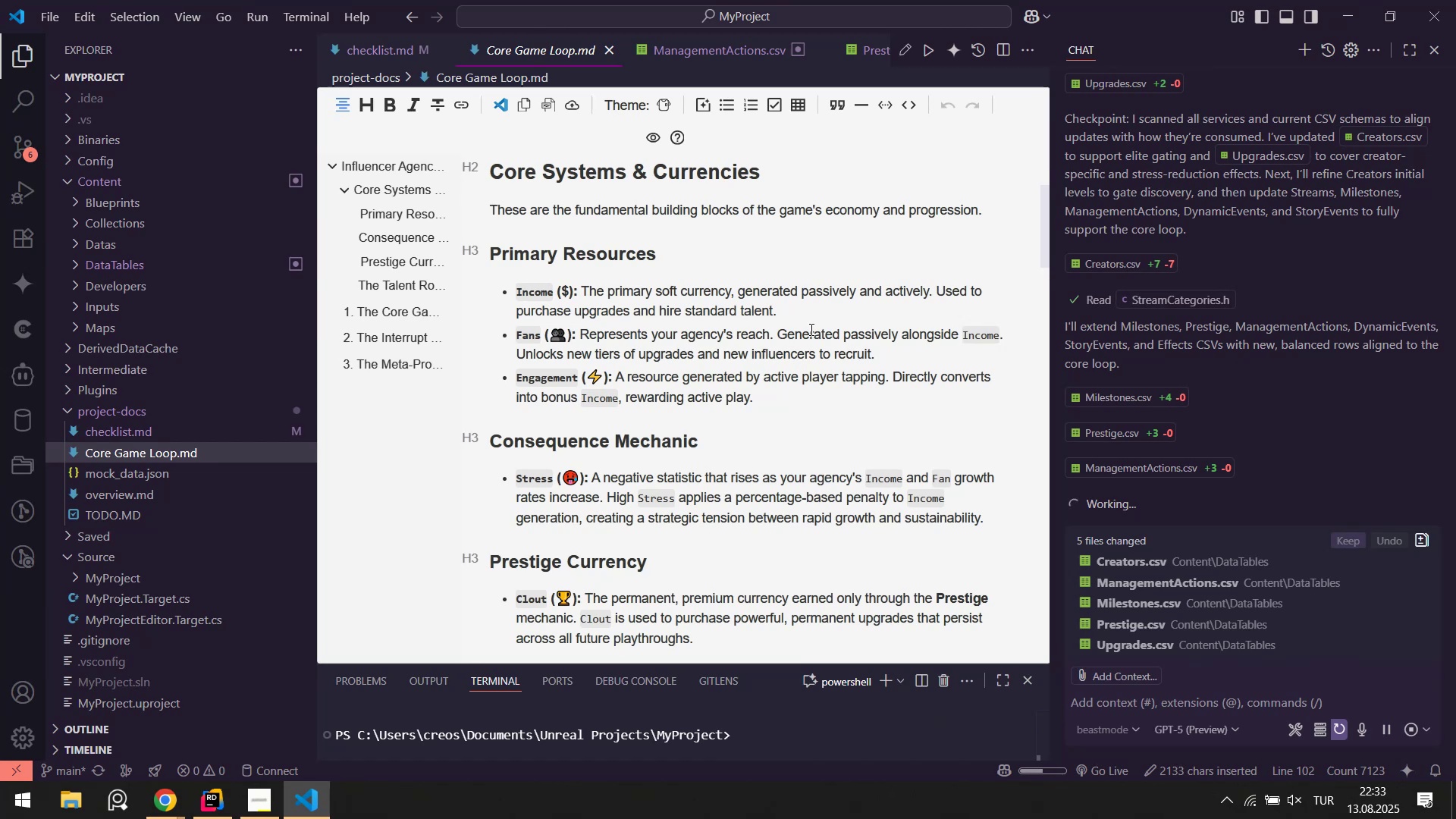 
key(Alt+AltLeft)
 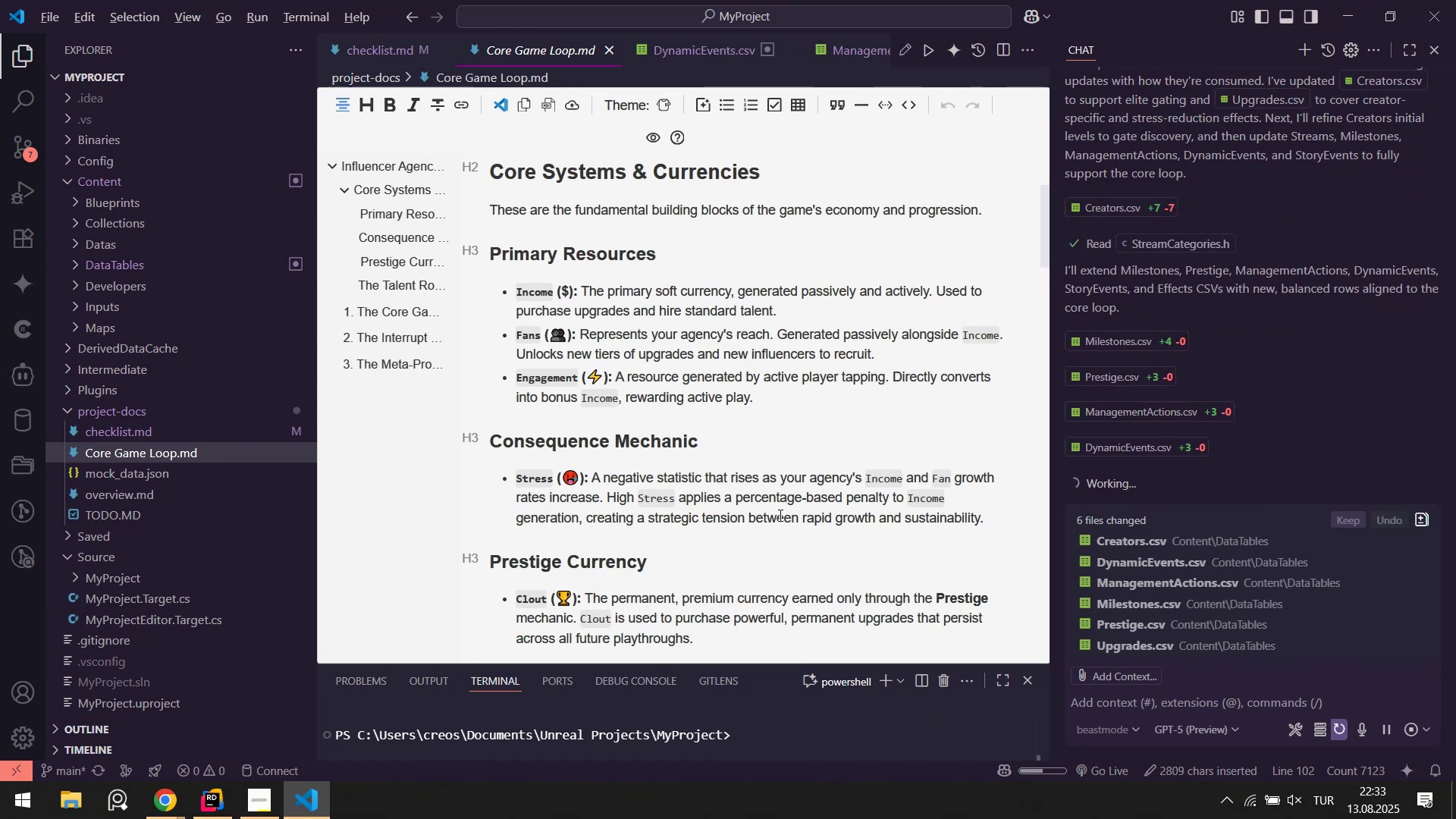 
key(Tab)
type(- Persona 5 G)
key(Backspace)
type(game style all buttons. aavata)
key(Backspace)
key(Backspace)
type(vatars and effects.)
 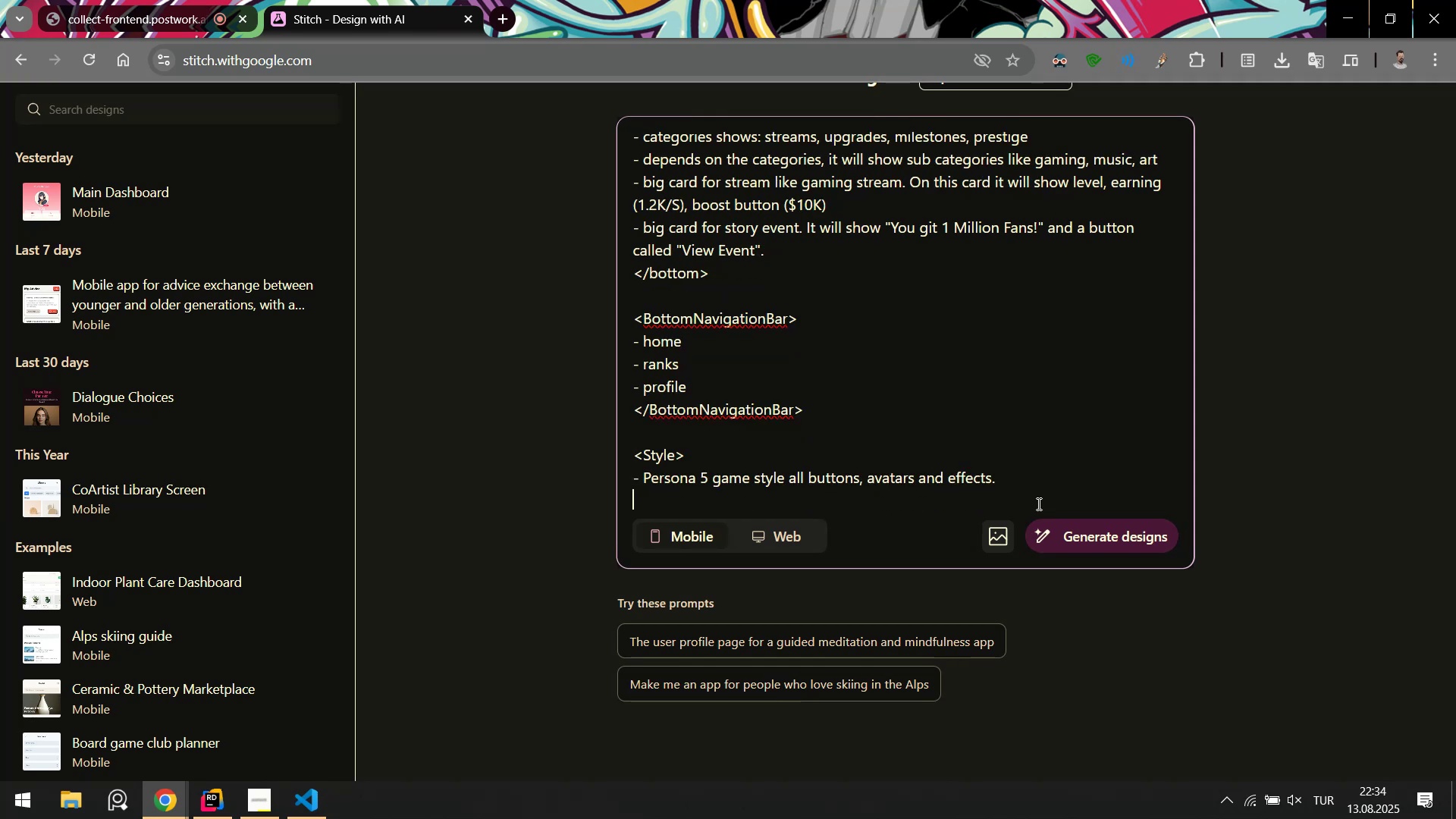 
key(Shift+Enter)
 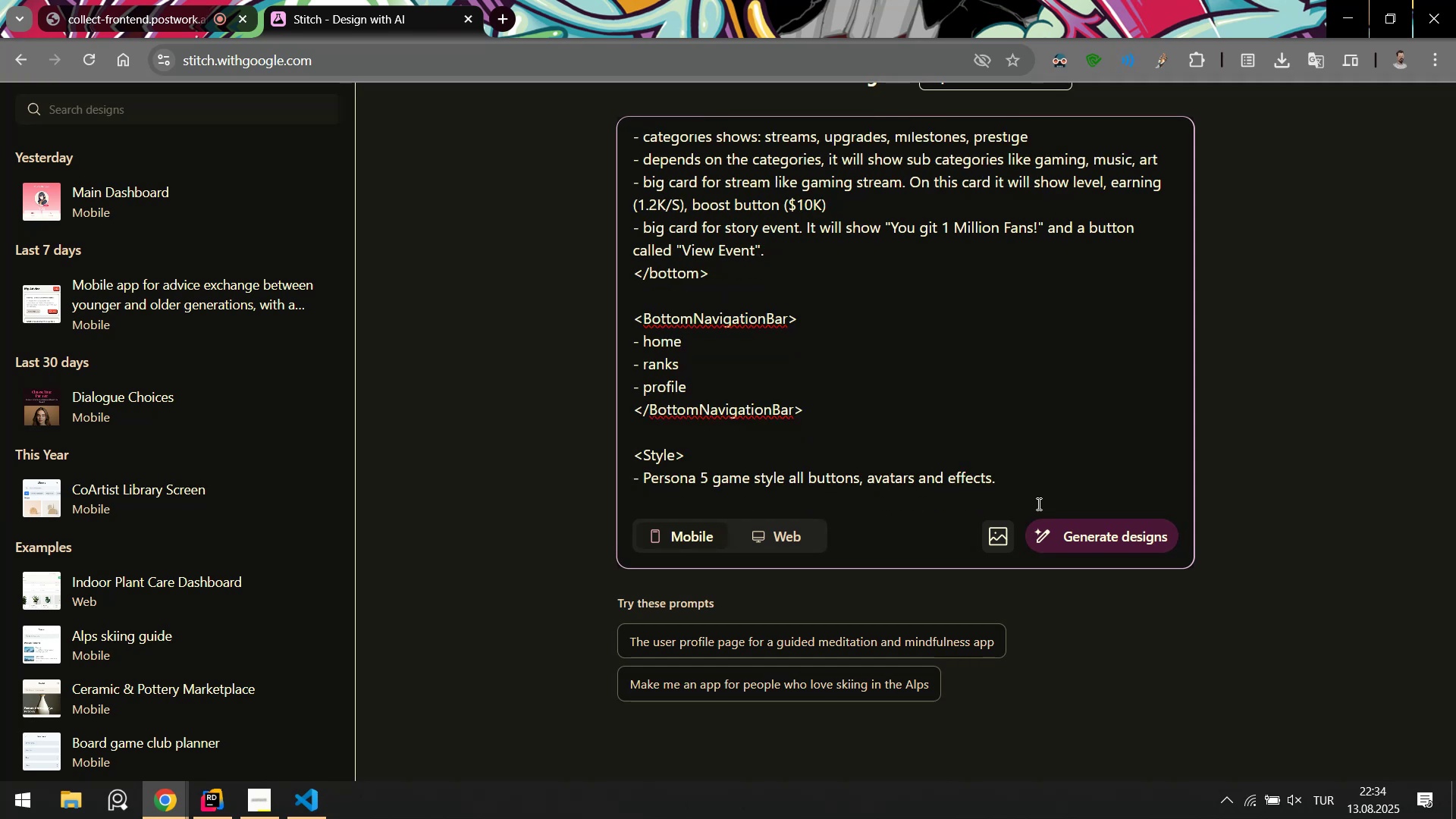 
type([Break]&Style[Break])
 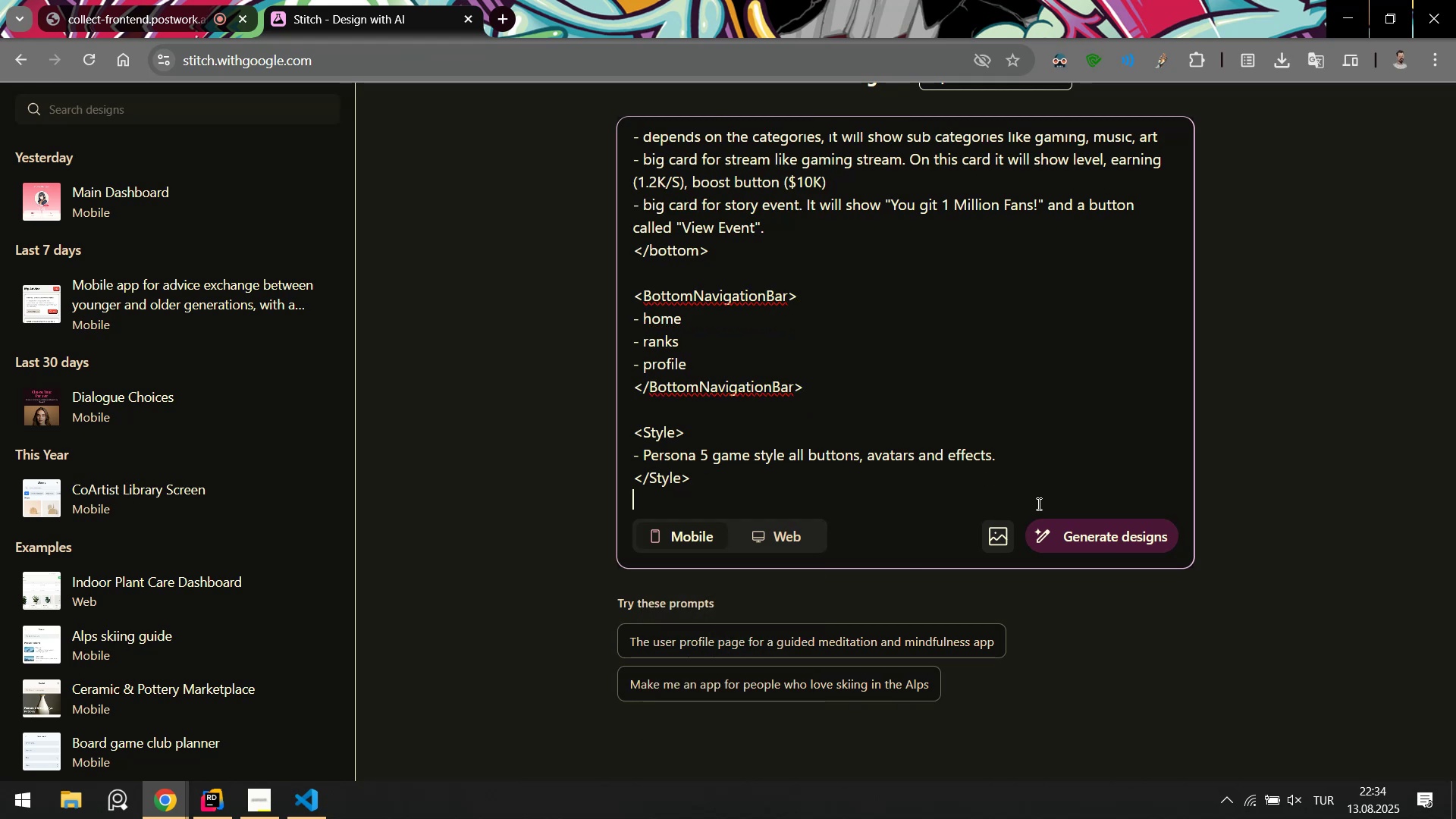 
key(Shift+Enter)
 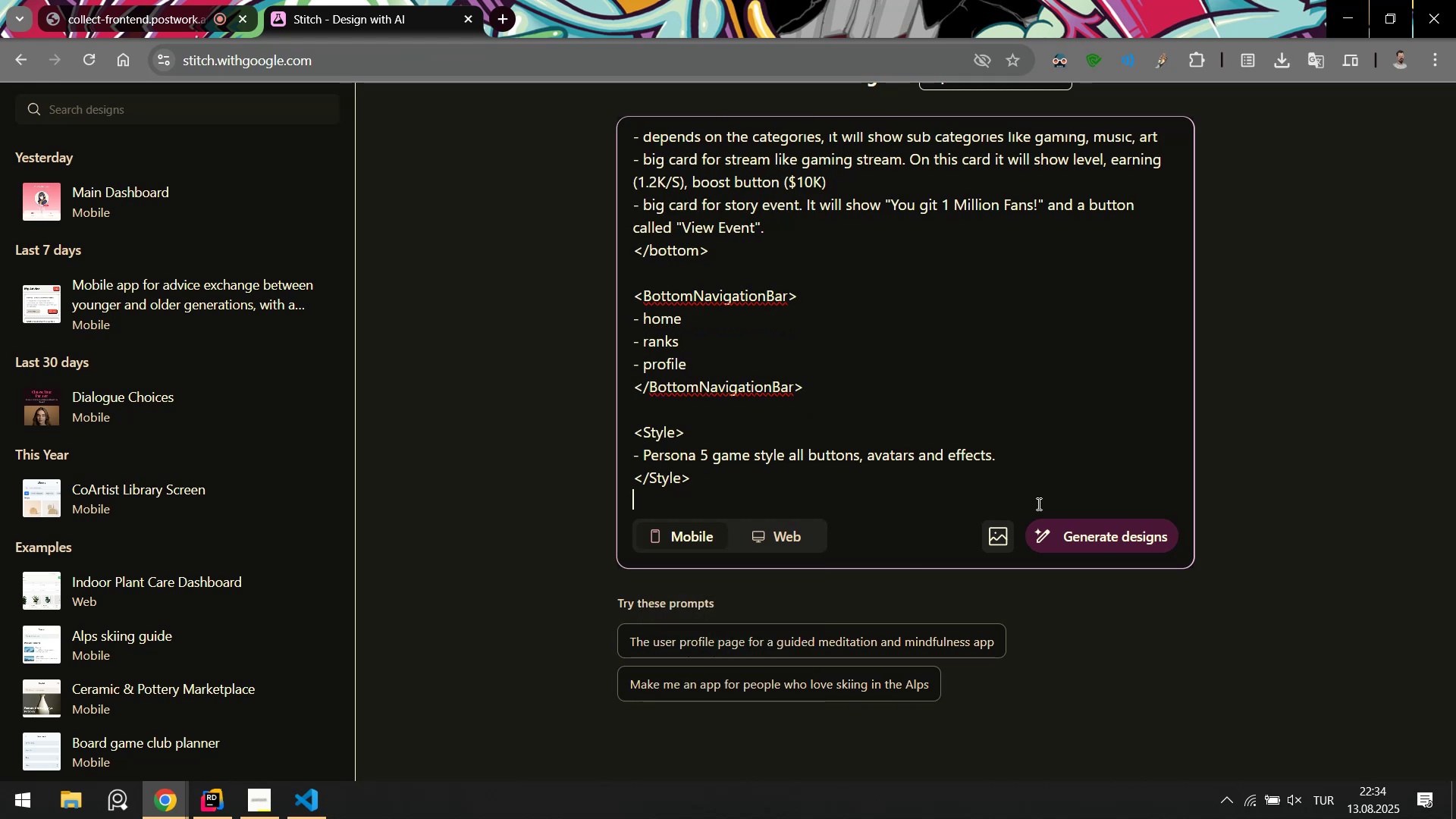 
key(Shift+Enter)
 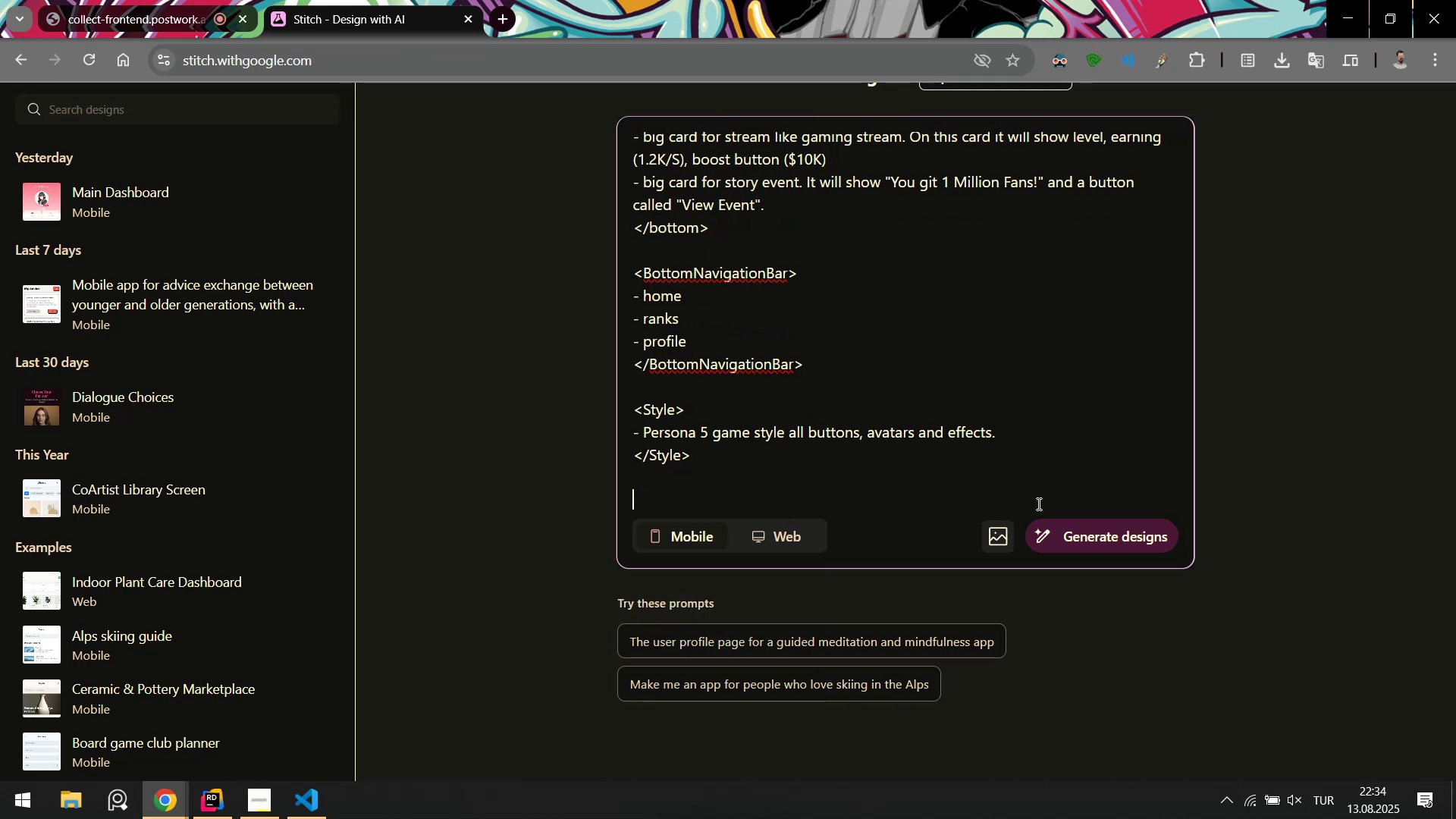 
key(CapsLock)
 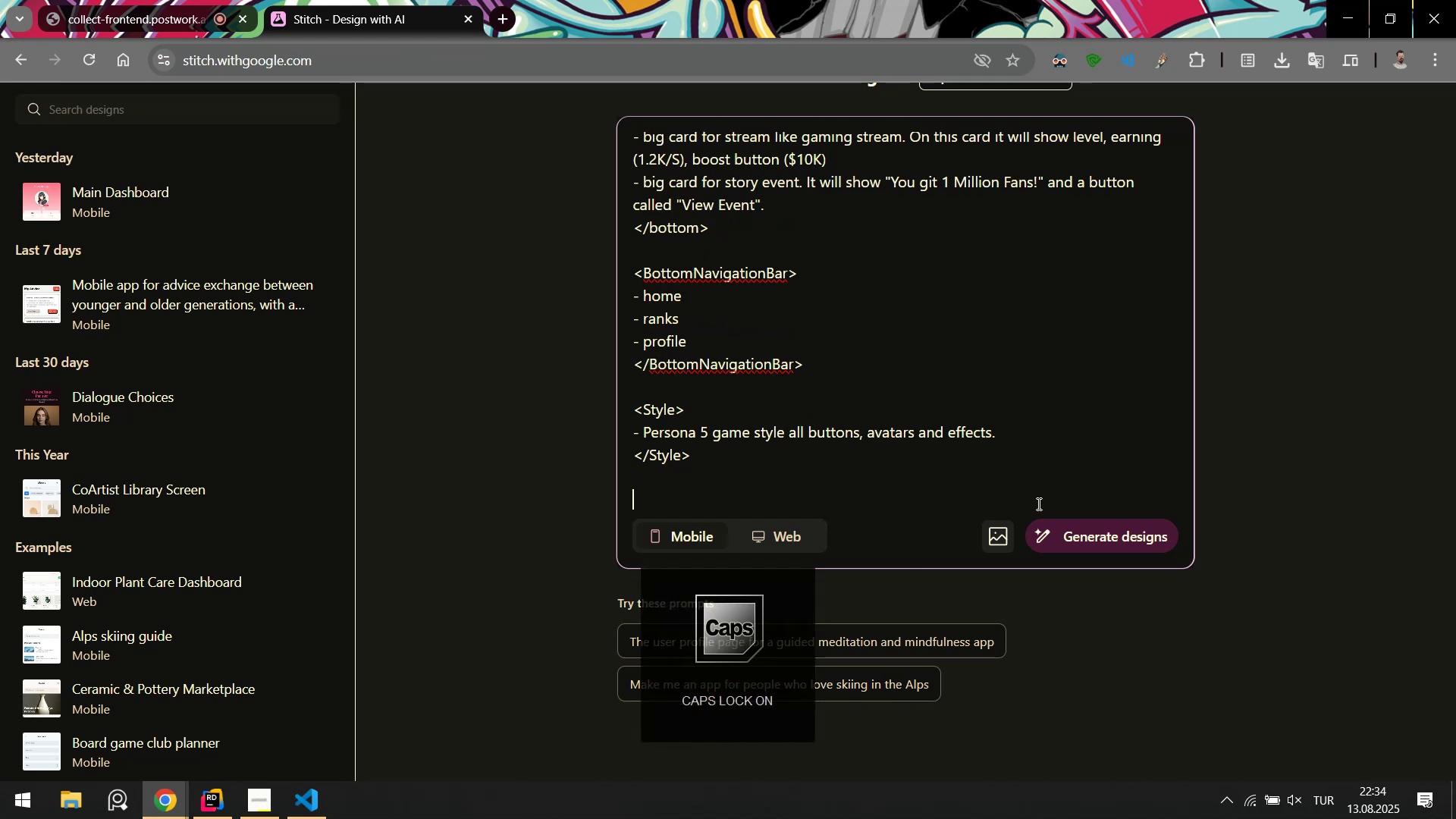 
key(A)
 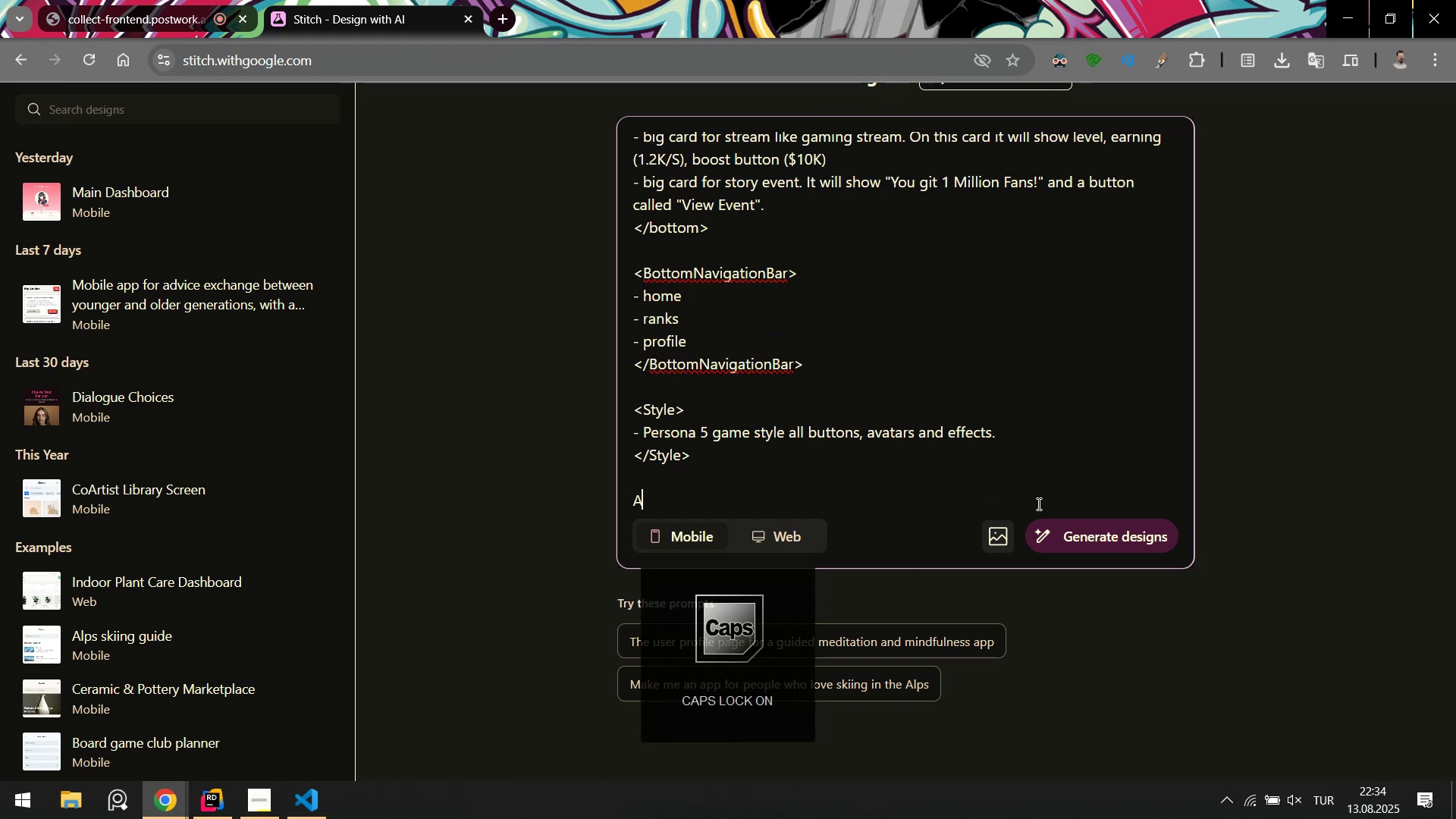 
key(CapsLock)
 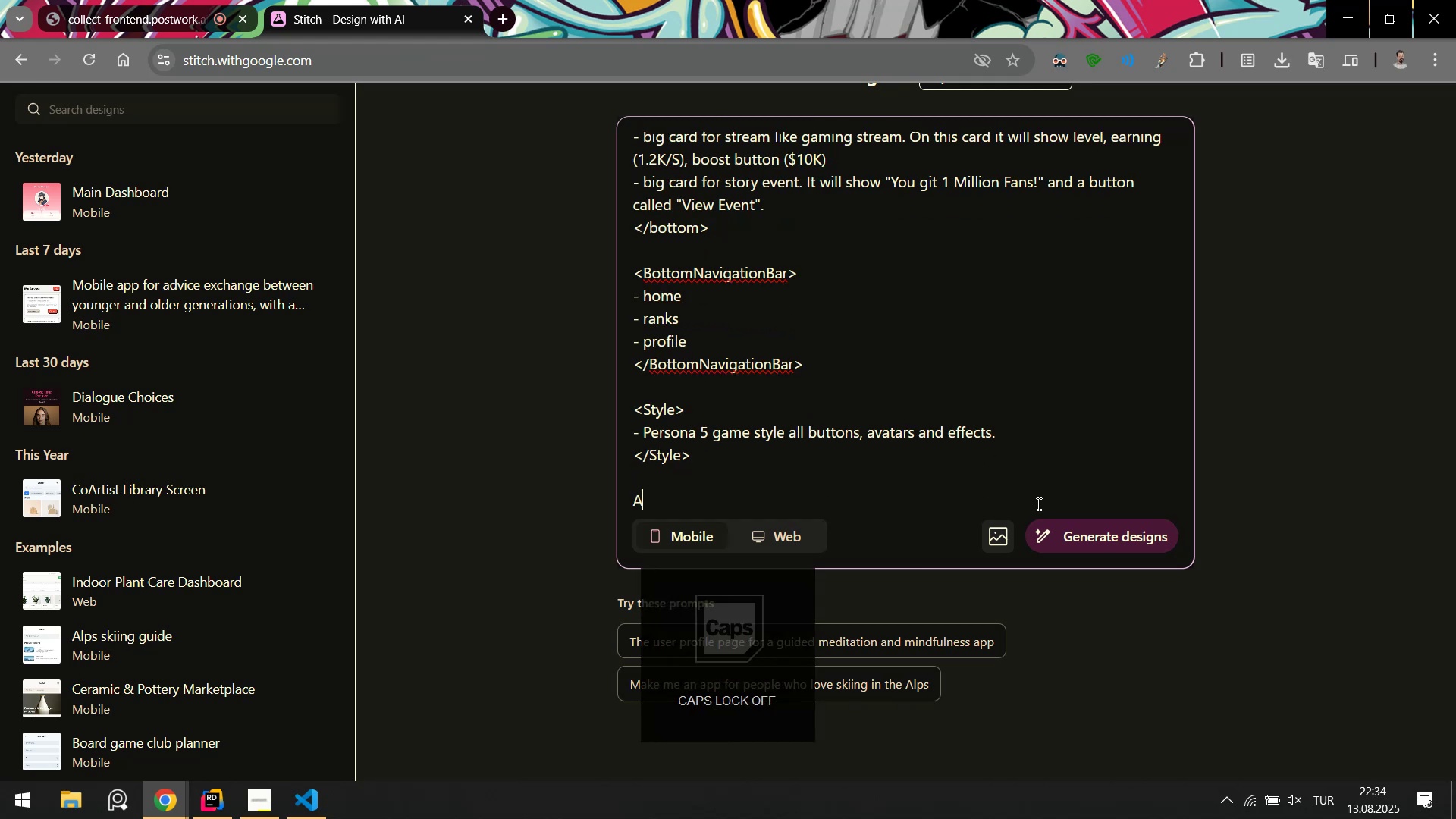 
key(Backspace)
 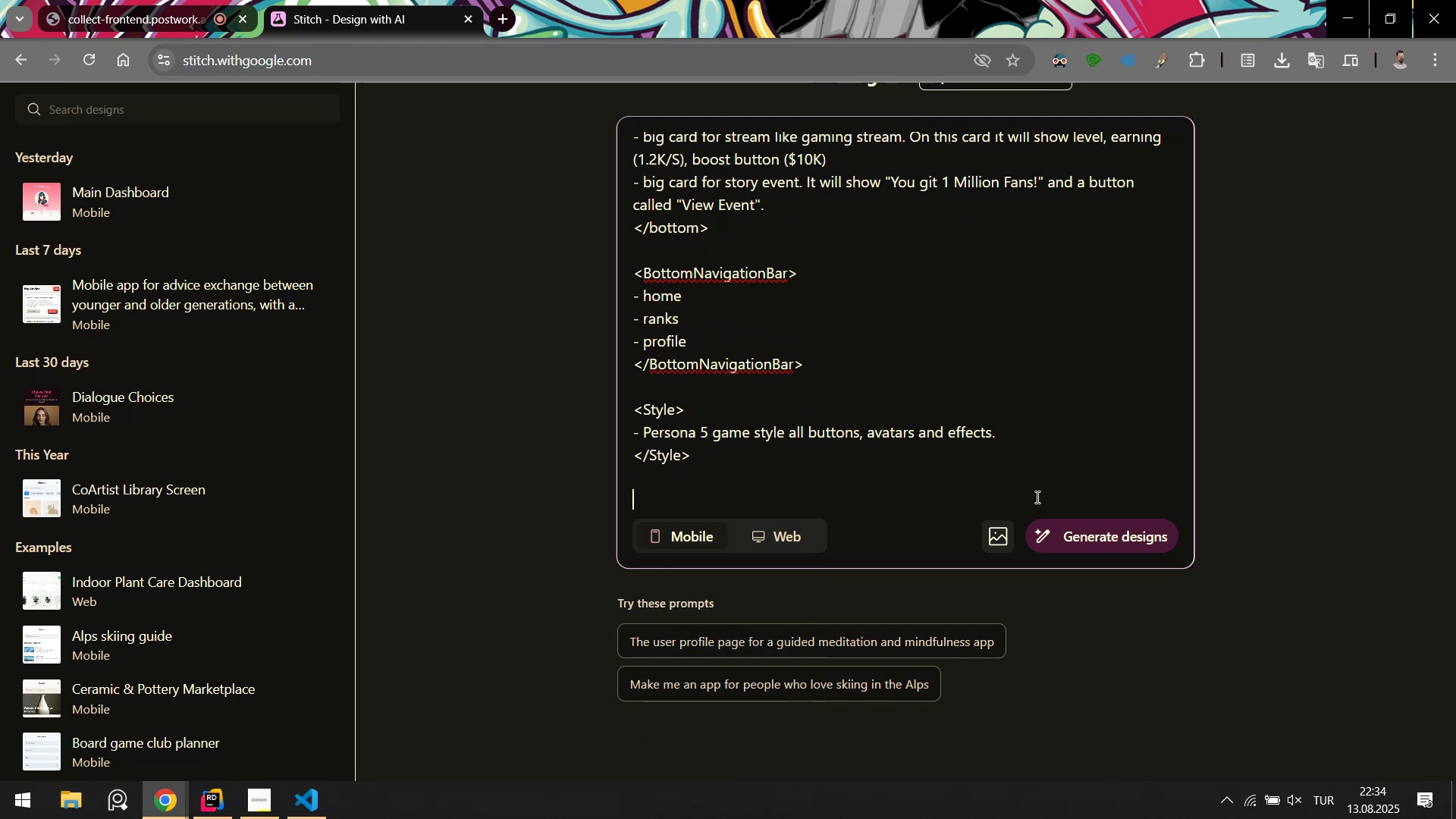 
left_click([1010, 430])
 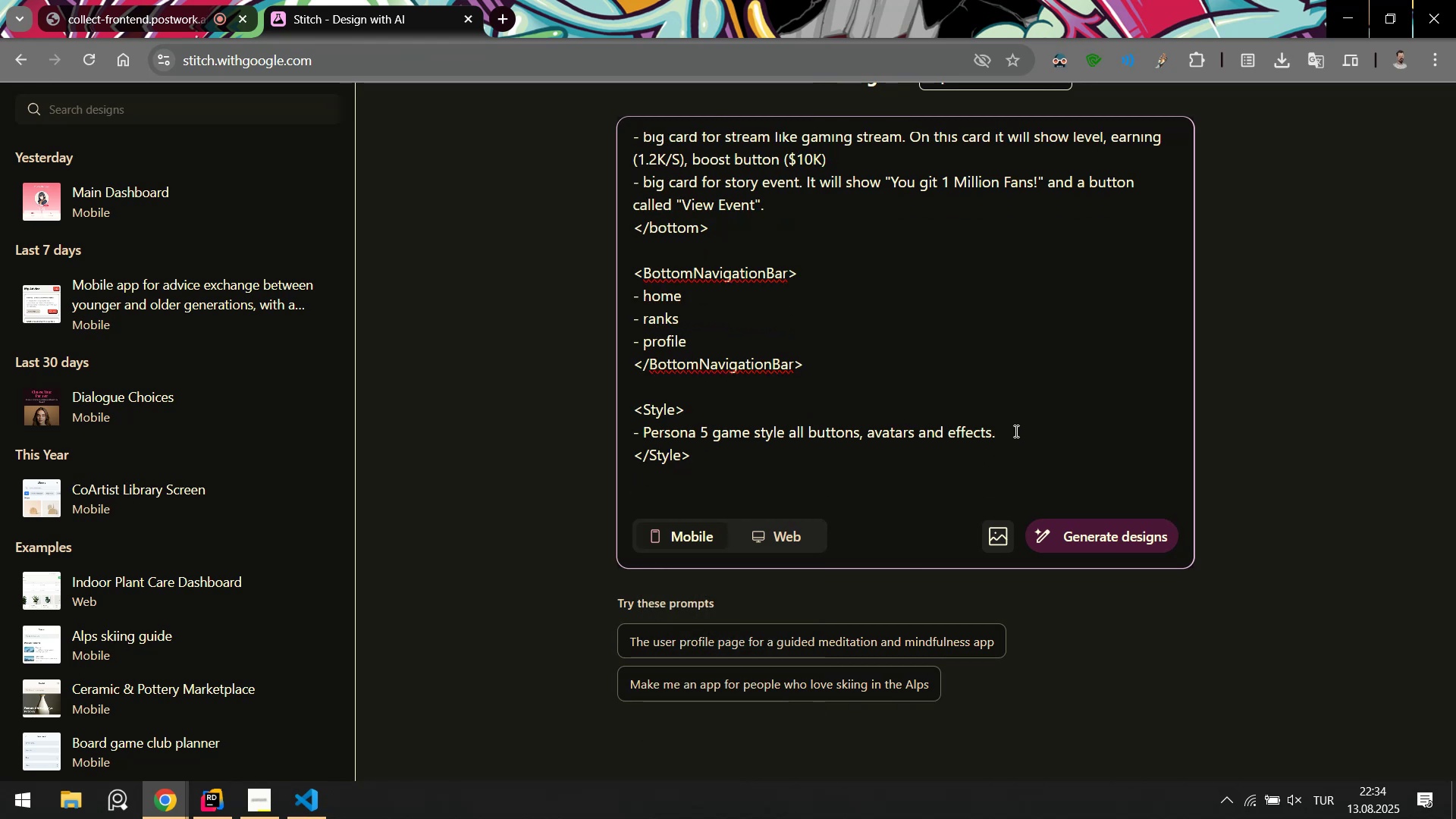 
type( O)
key(Backspace)
type(We have pers)
key(Backspace)
key(Backspace)
key(Backspace)
key(Backspace)
type(Persone )
key(Backspace)
key(Backspace)
type(a game )
key(Backspace)
key(Backspace)
key(Backspace)
type(@re follow'ng Persona game des'gn pr'n)
key(Backspace)
type( UI&UX des'gn pr'nc'ples. )
key(Backspace)
key(Backspace)
type( and gu'del'nes.)
 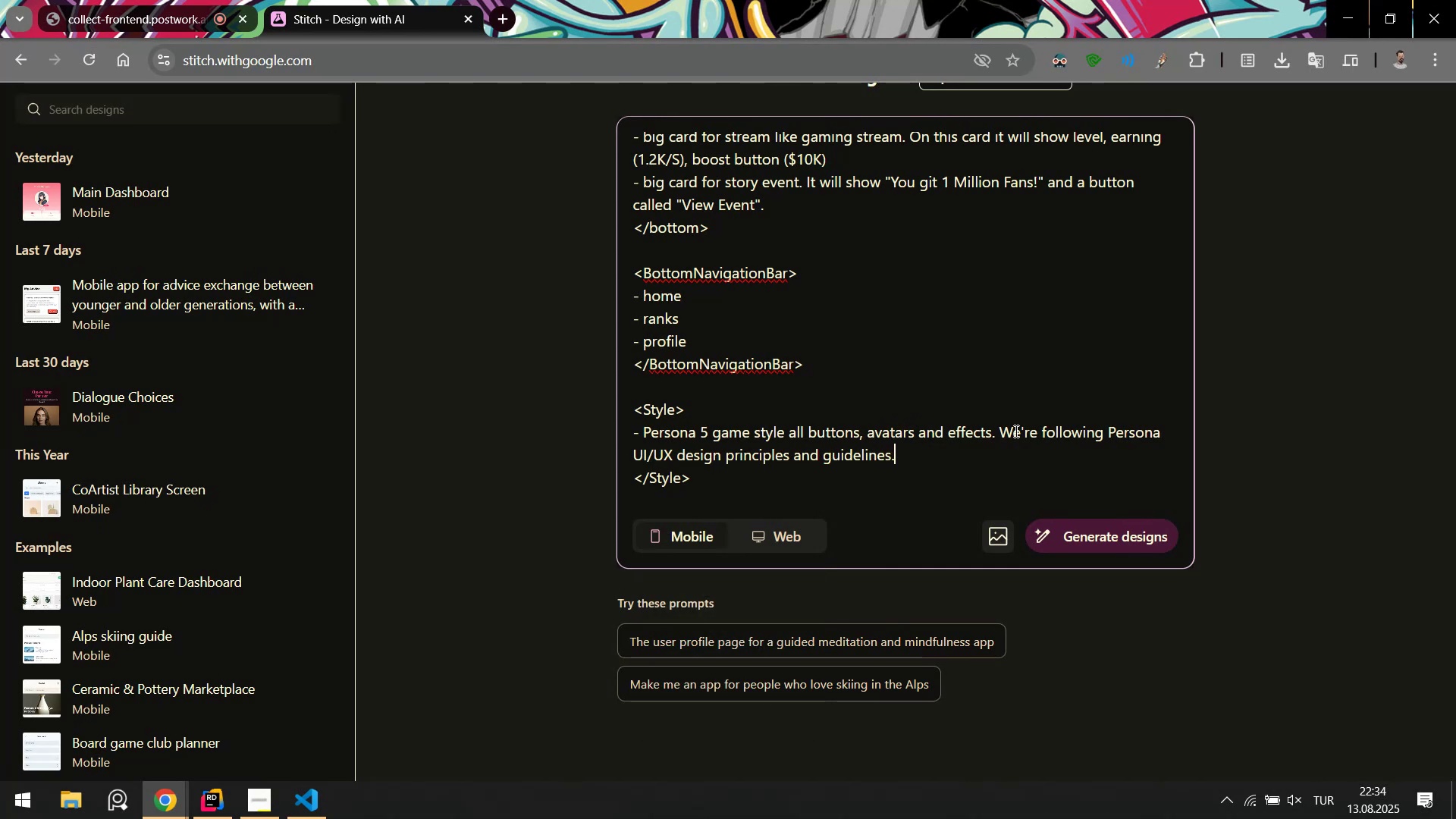 
key(ArrowDown)
 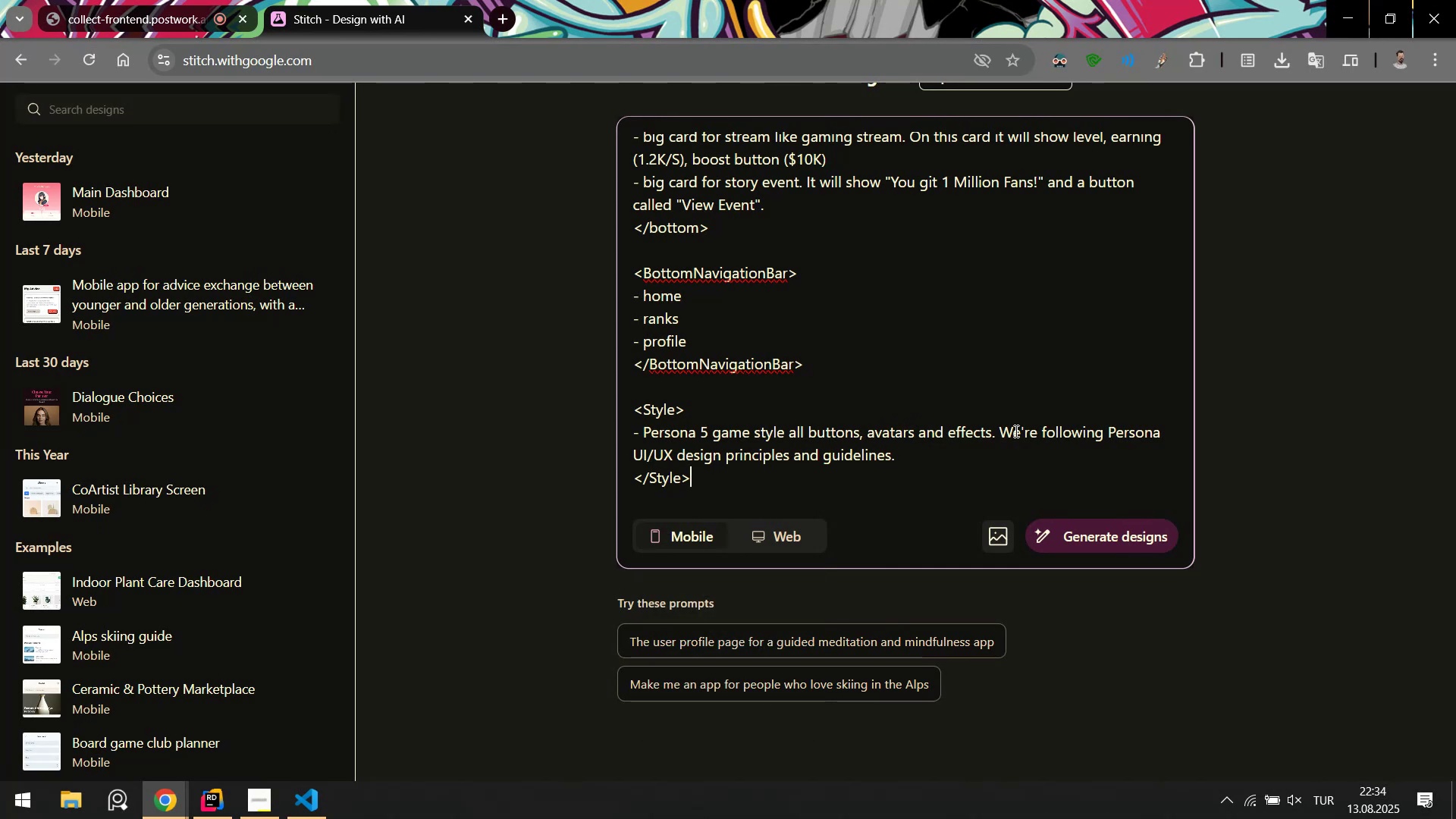 
key(ArrowDown)
 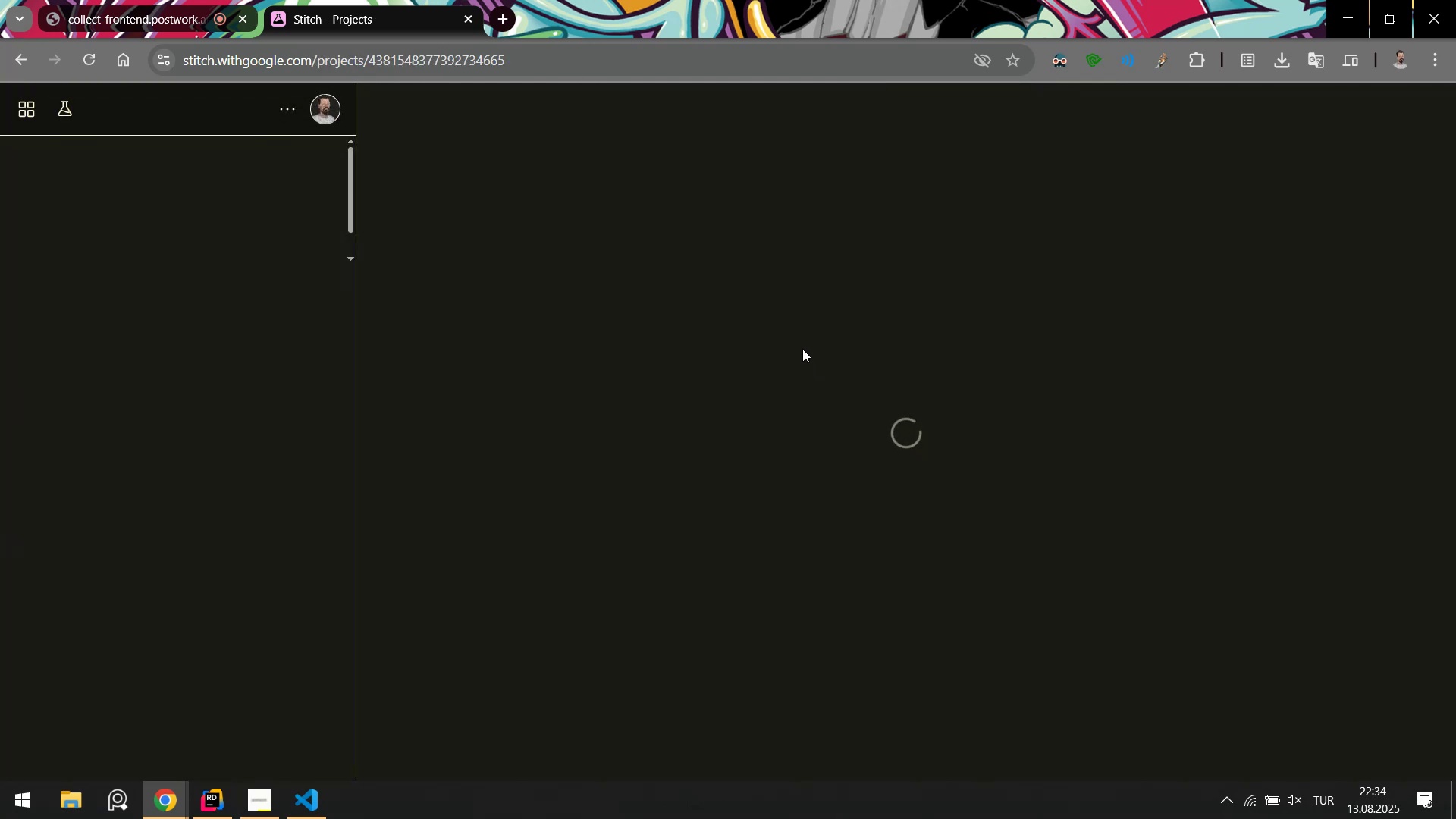 
wait(5.68)
 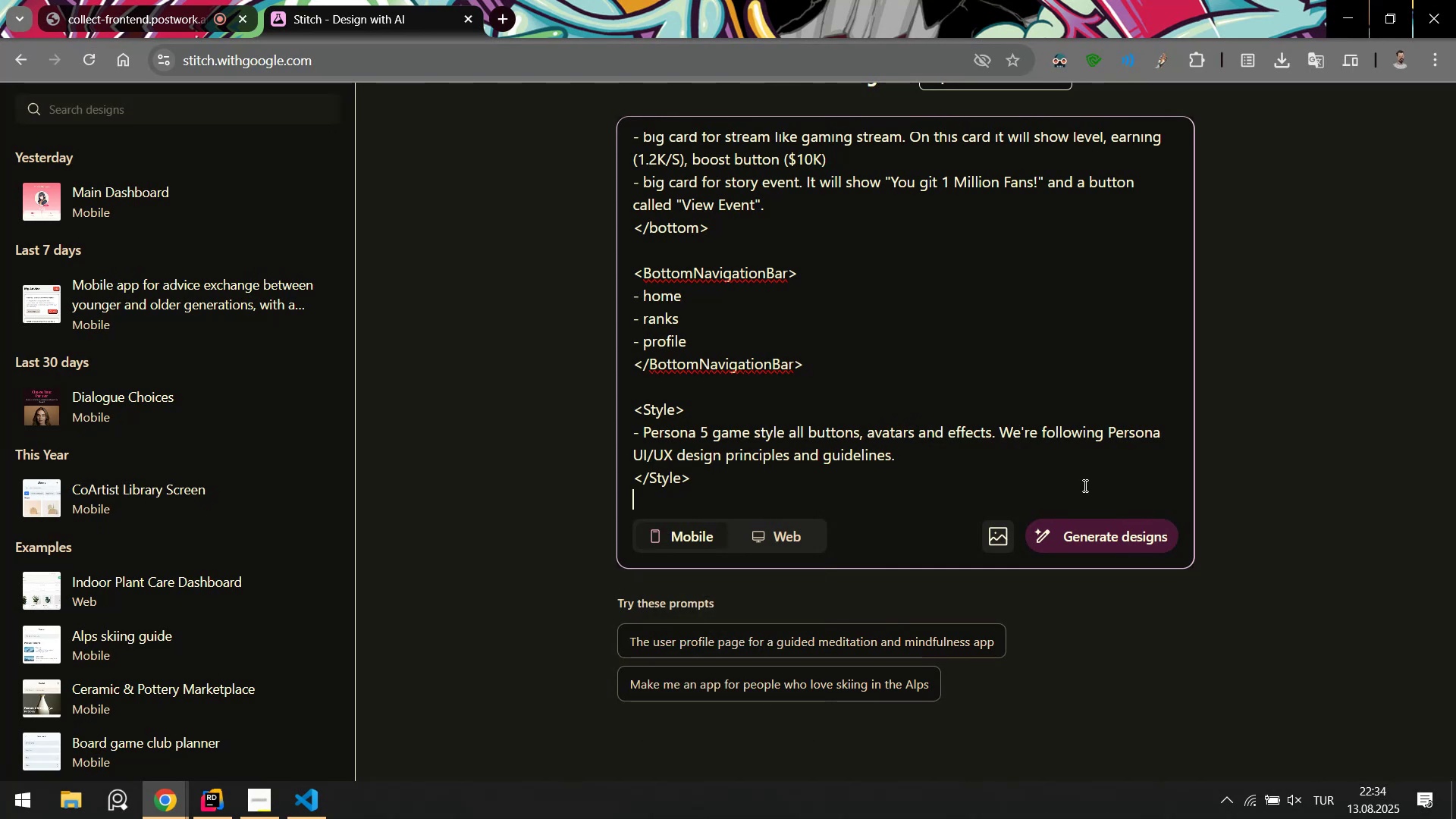 
left_click([213, 798])
 